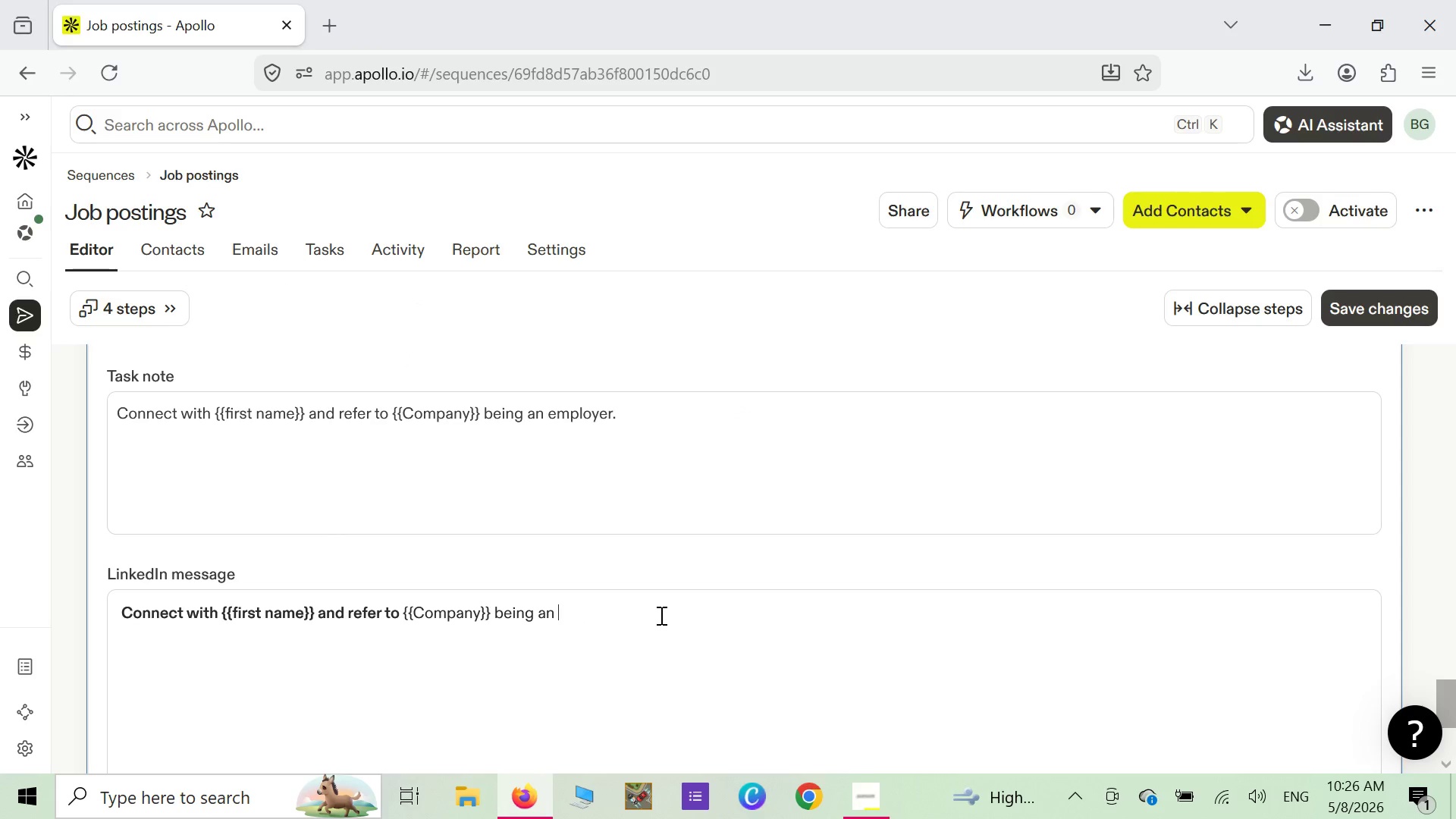 
key(Backspace)
 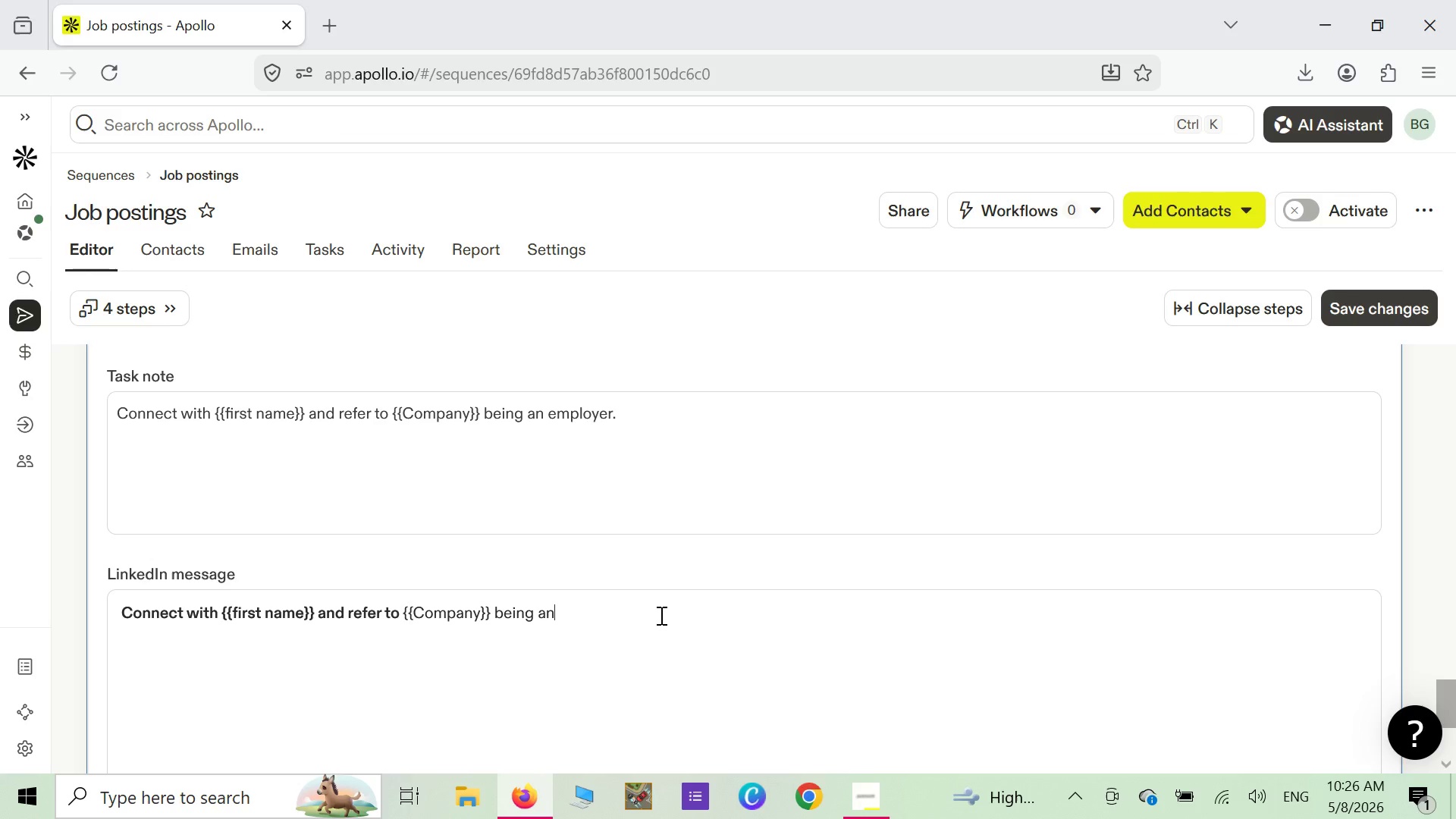 
key(Backspace)
 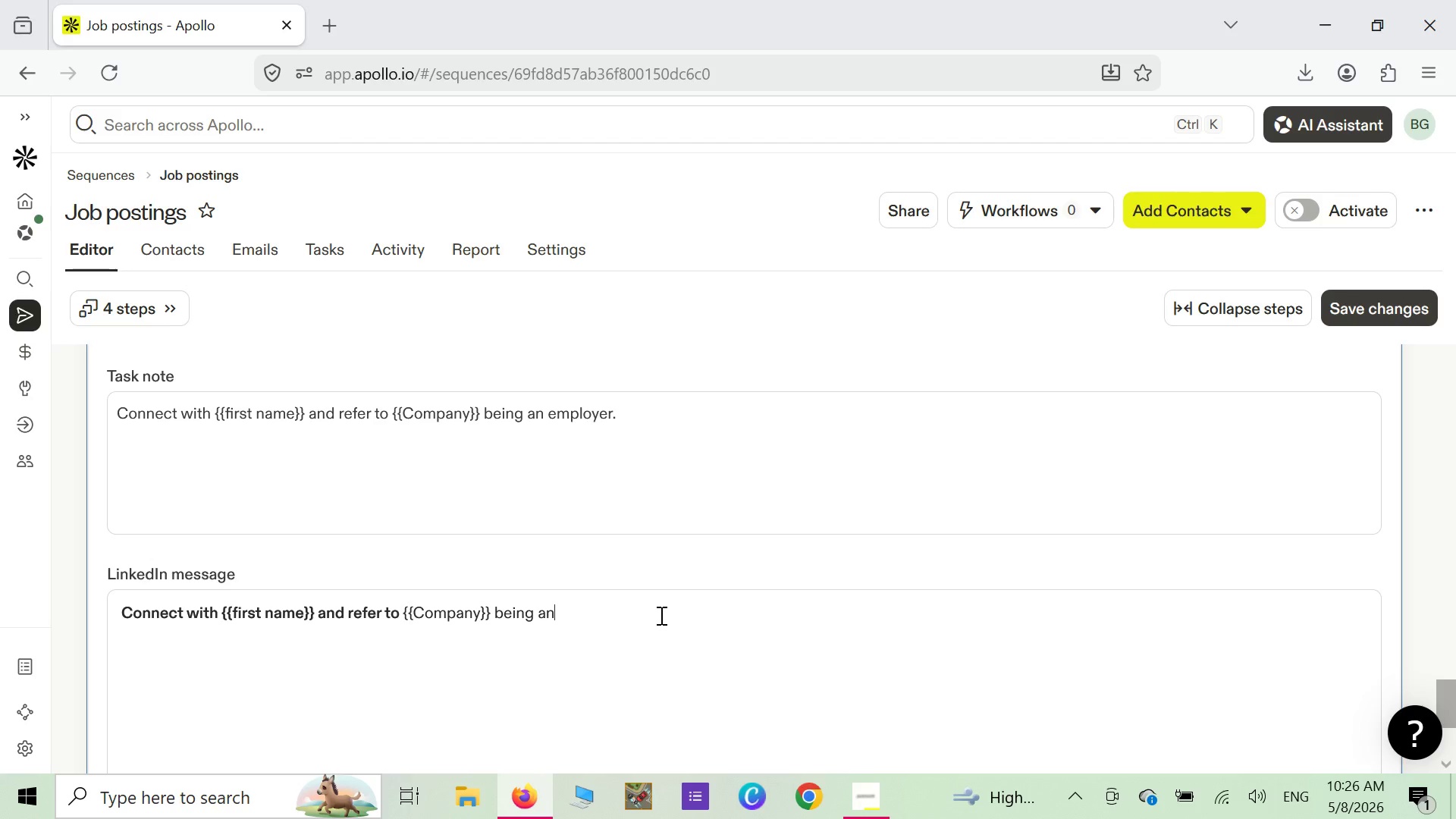 
key(Backspace)
 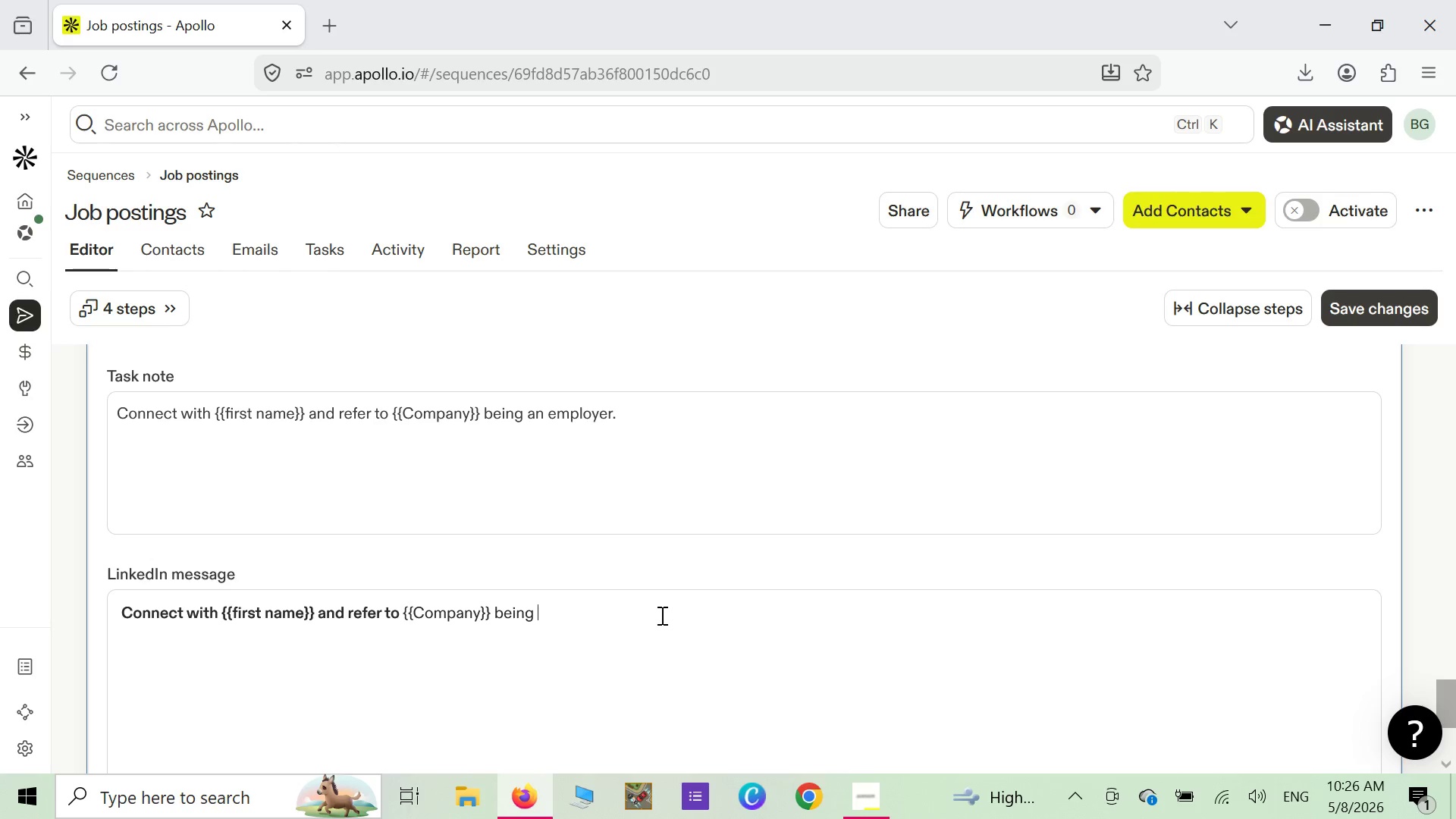 
key(Backspace)
 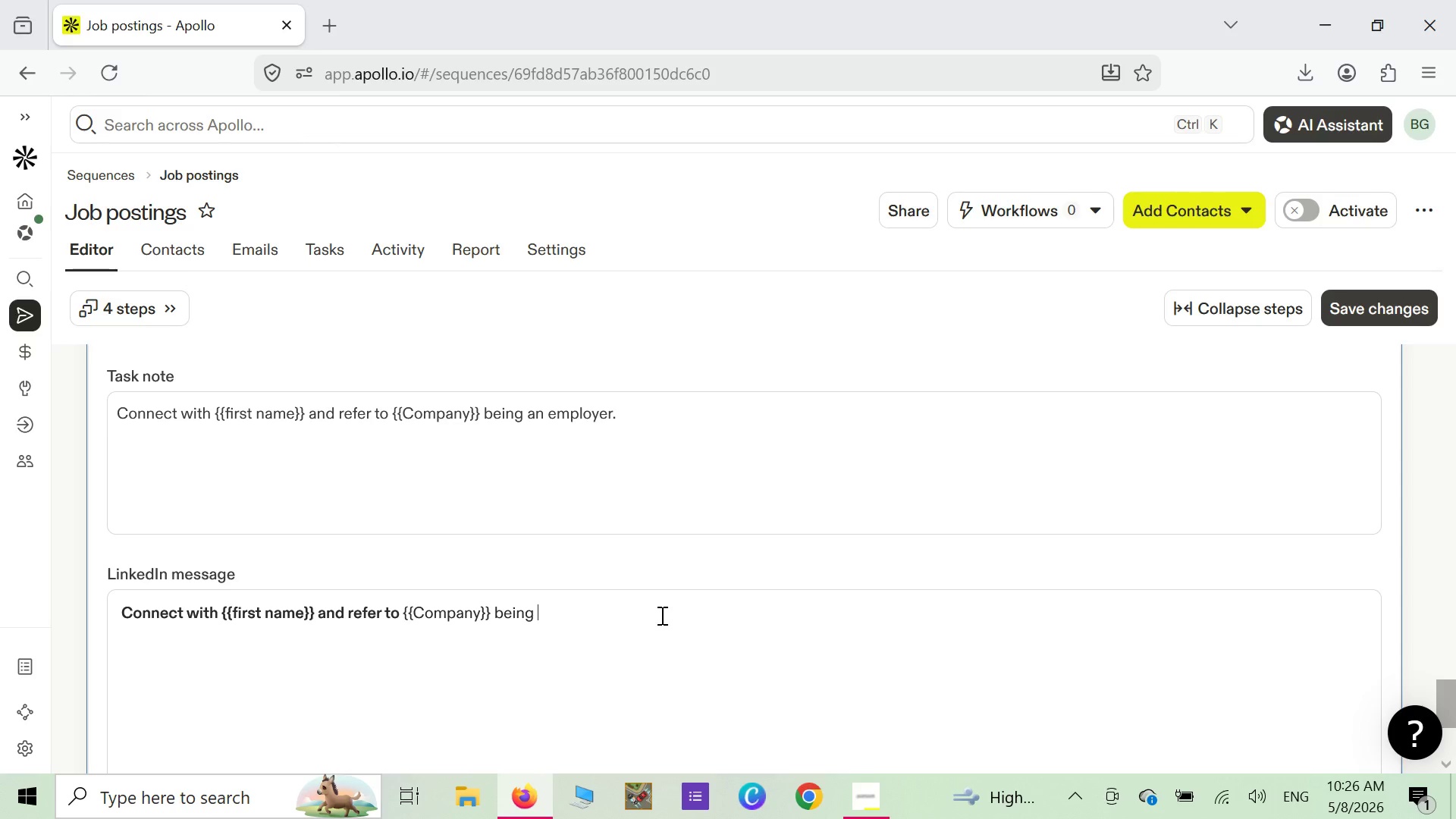 
key(Backspace)
 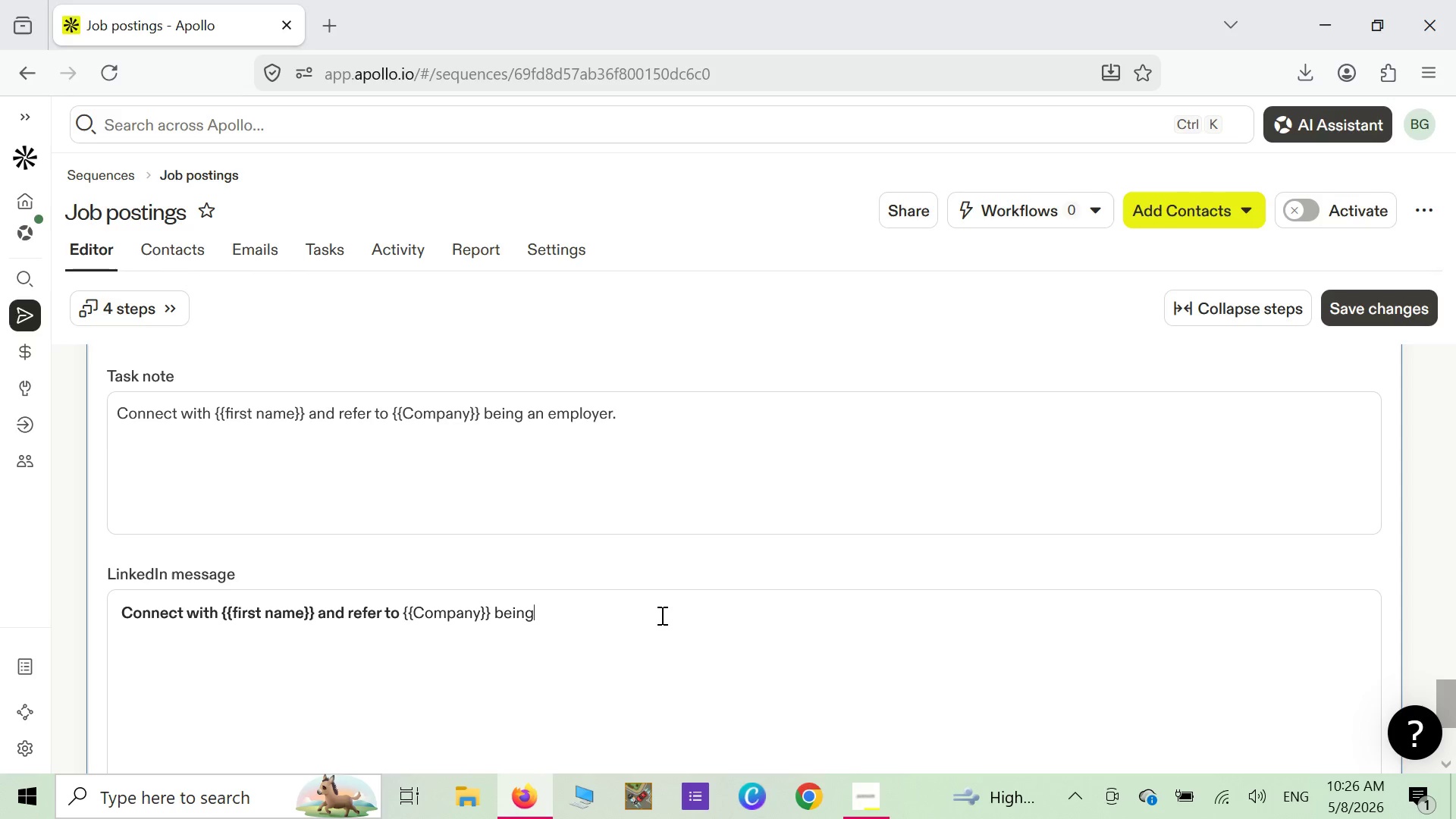 
key(Backspace)
 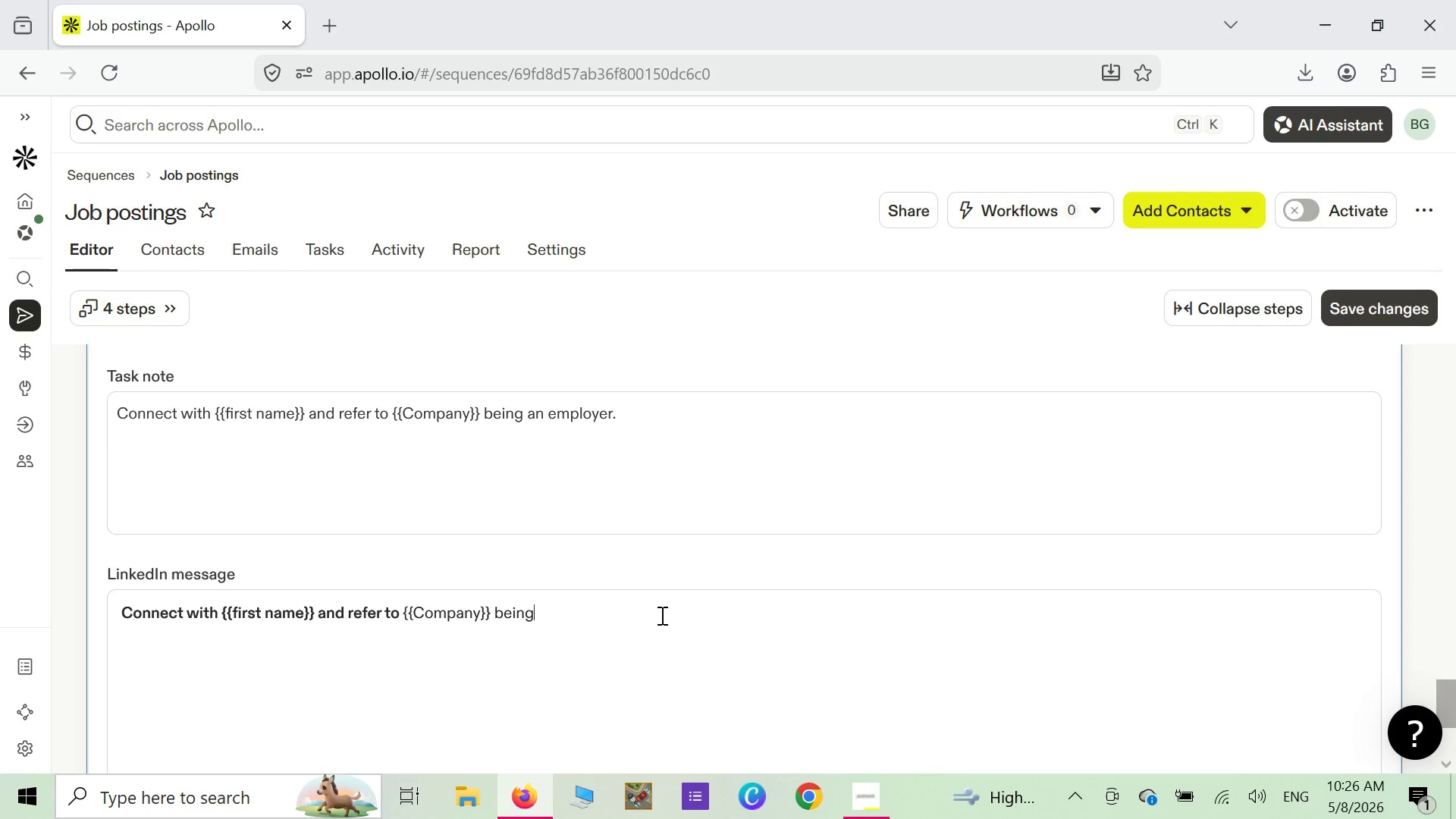 
key(Backspace)
 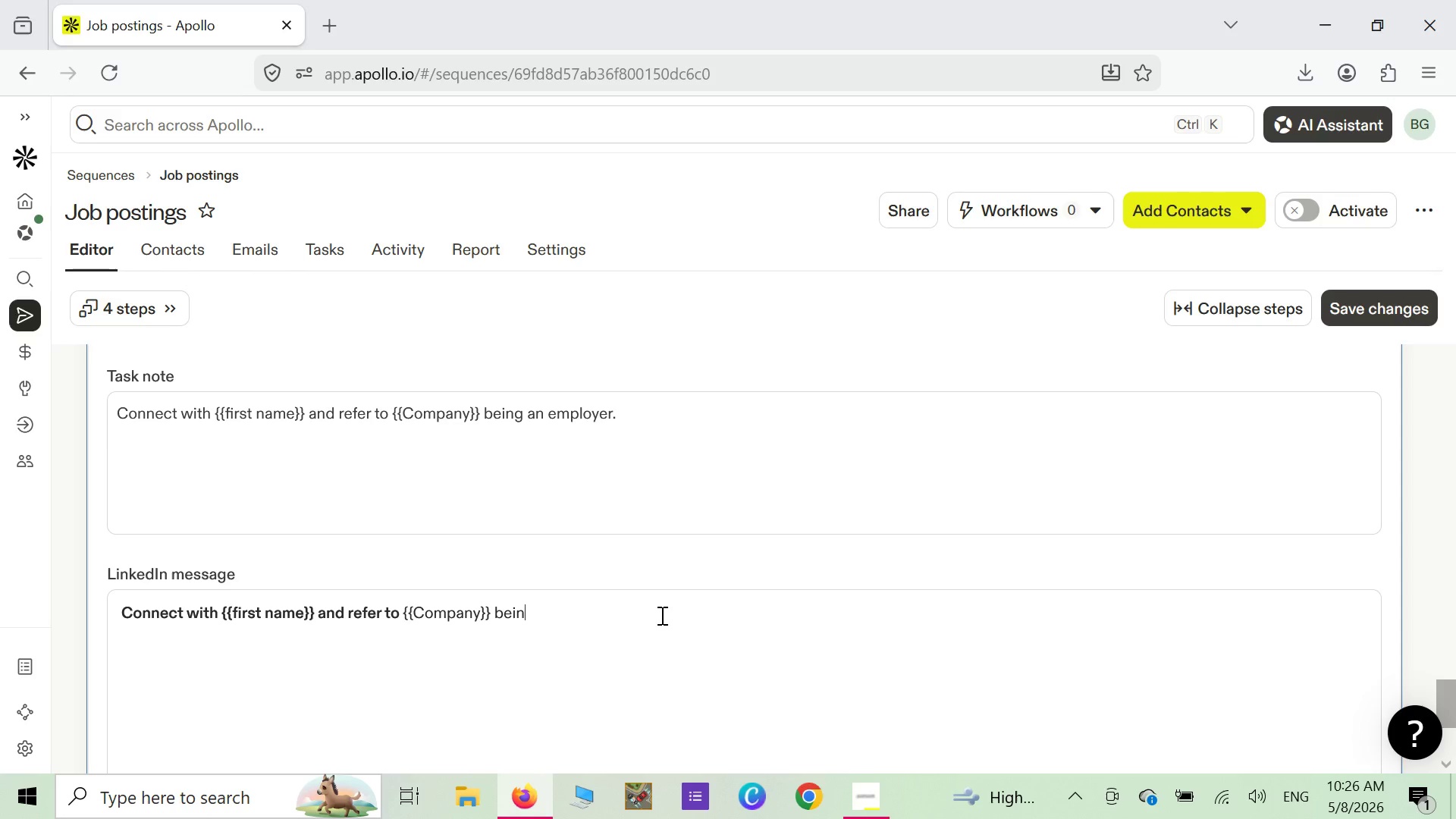 
key(Backspace)
 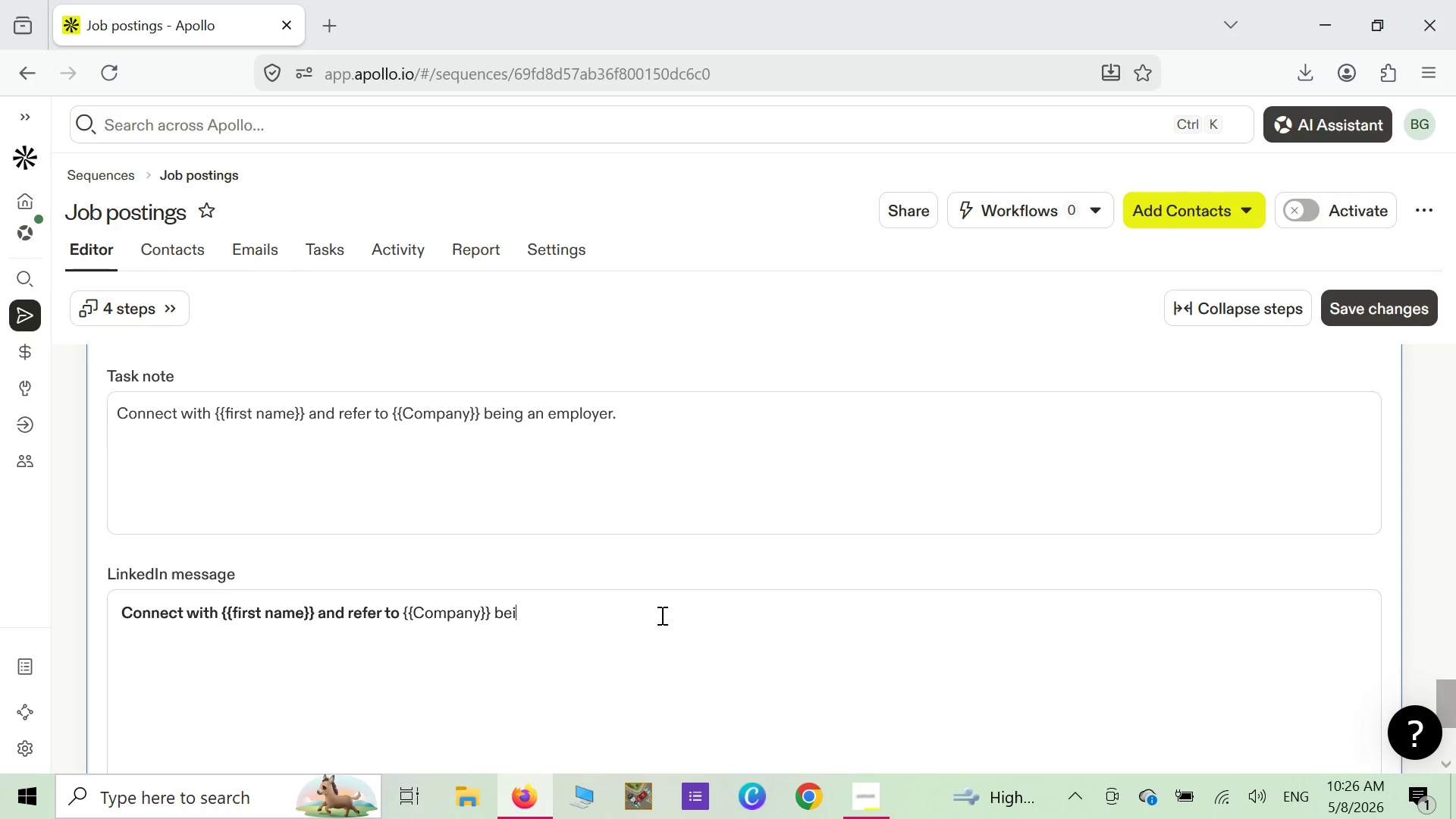 
key(Backspace)
 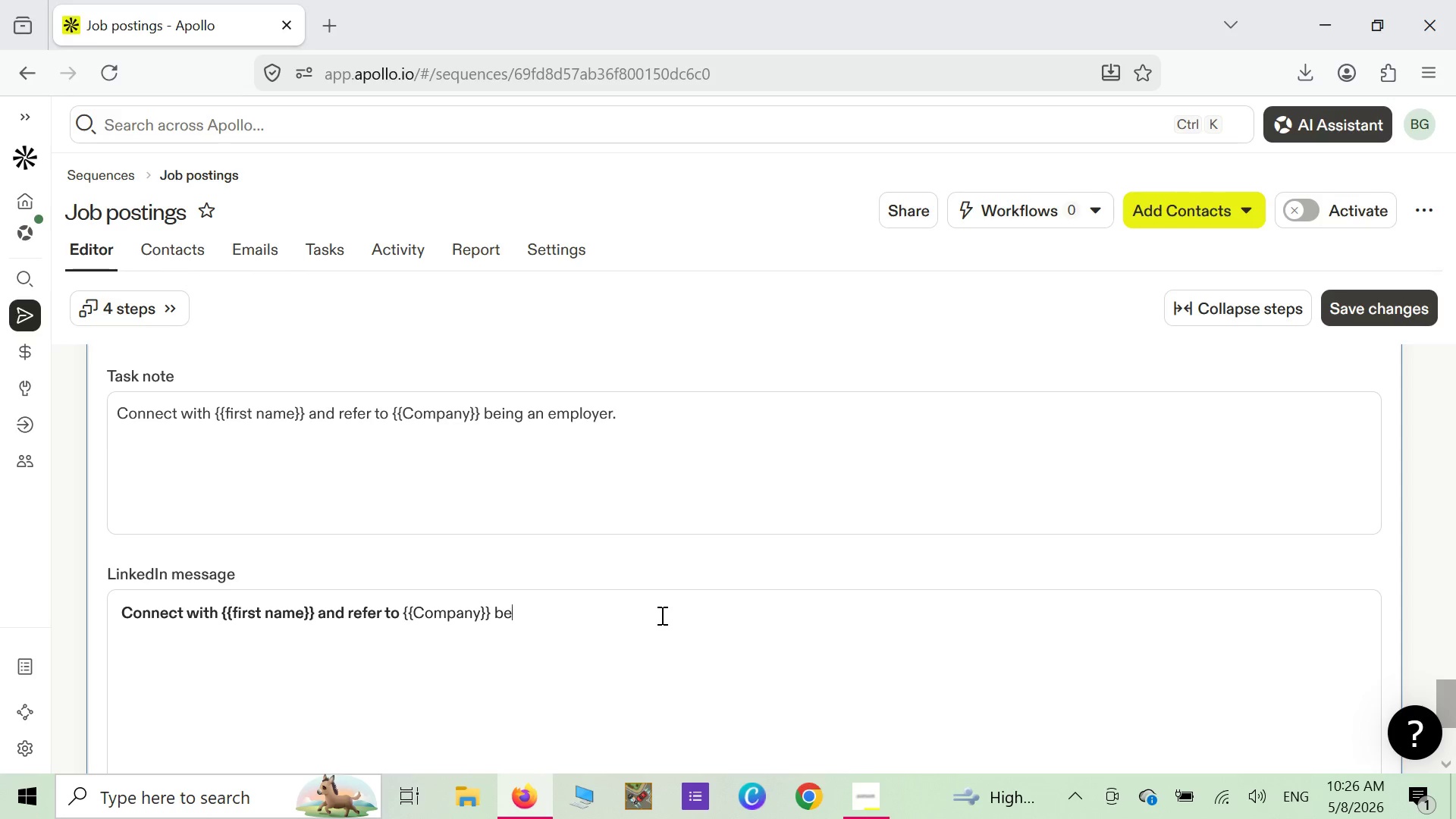 
key(Backspace)
 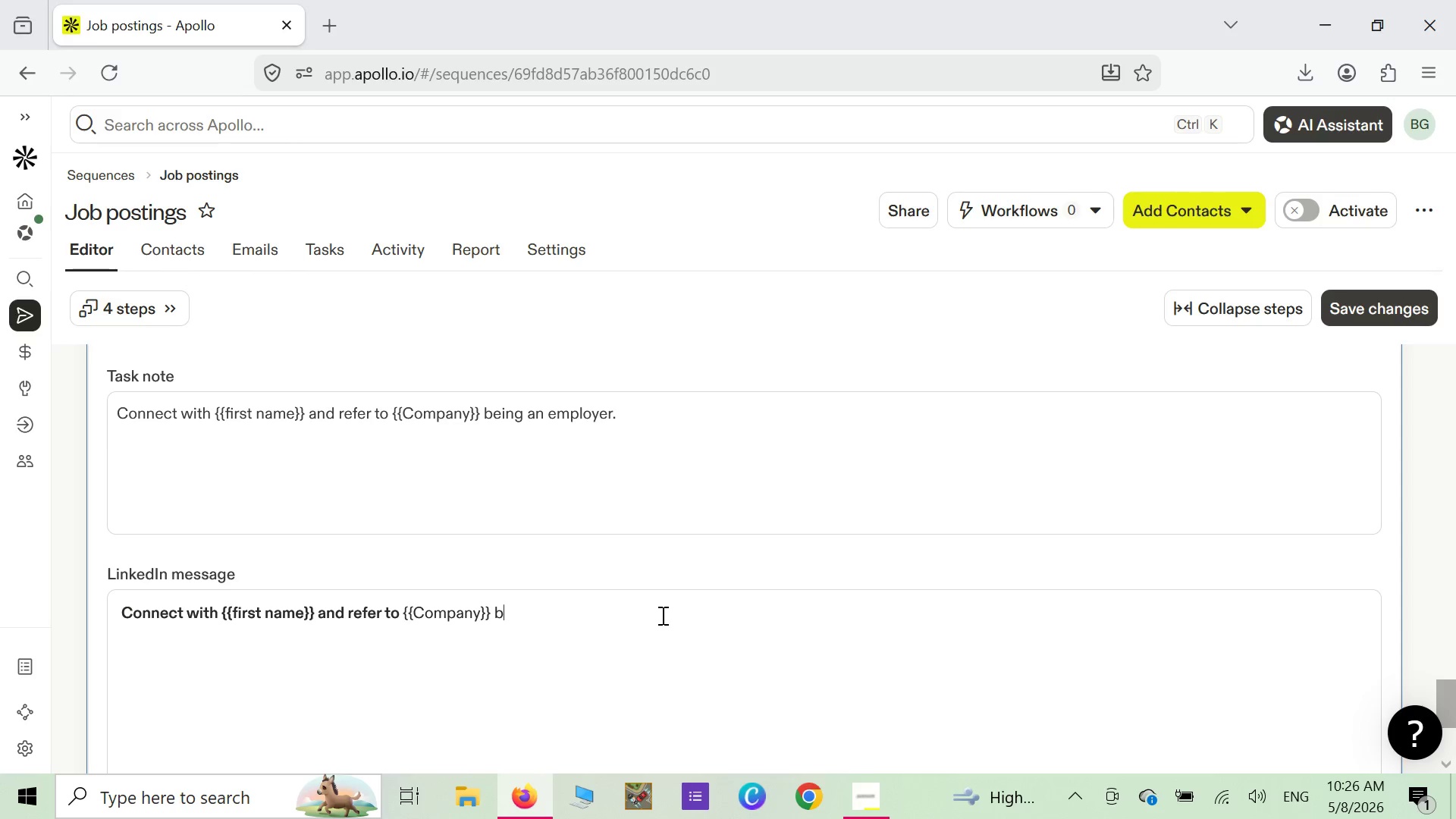 
key(Backspace)
 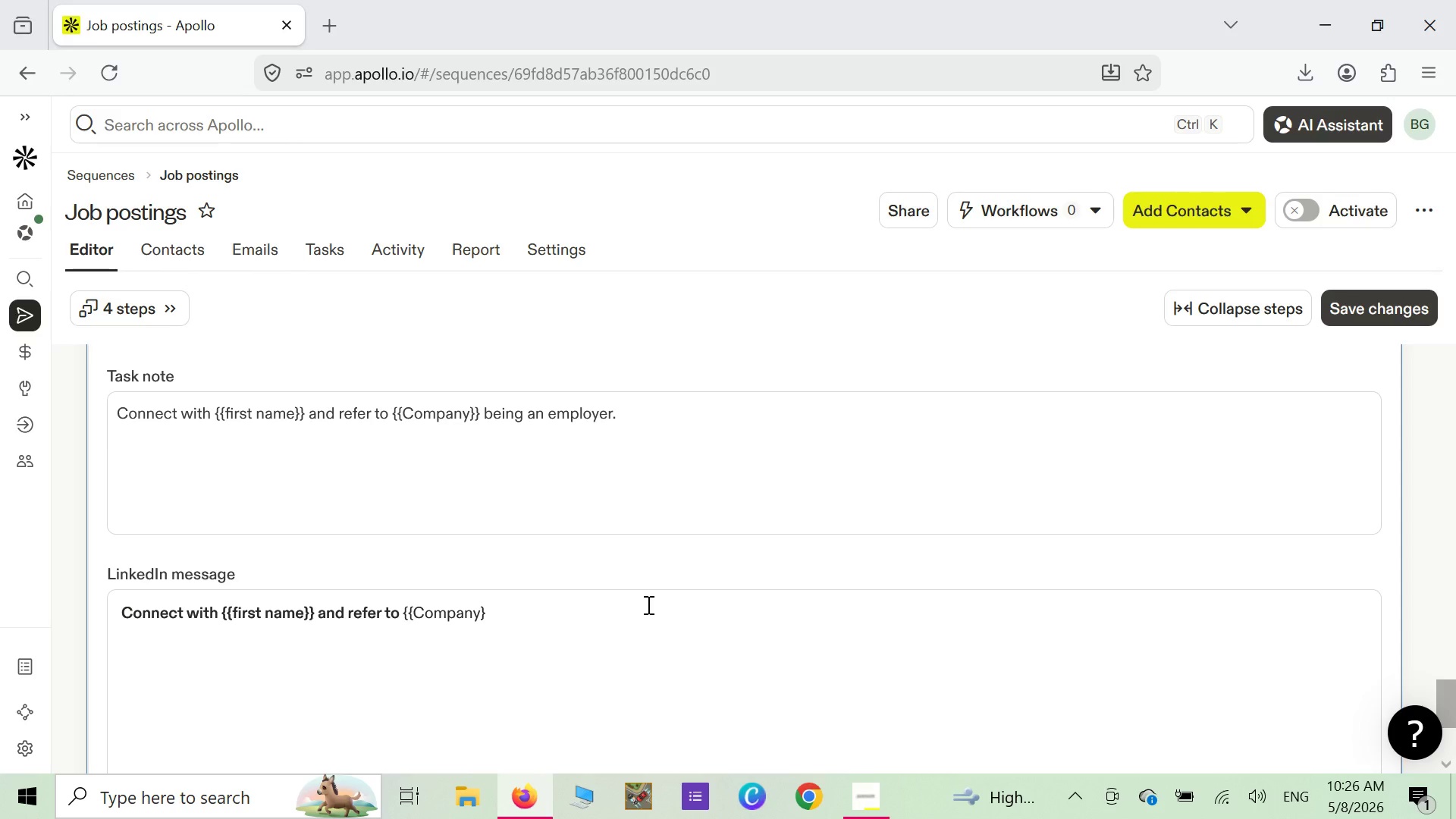 
key(Shift+ShiftLeft)
 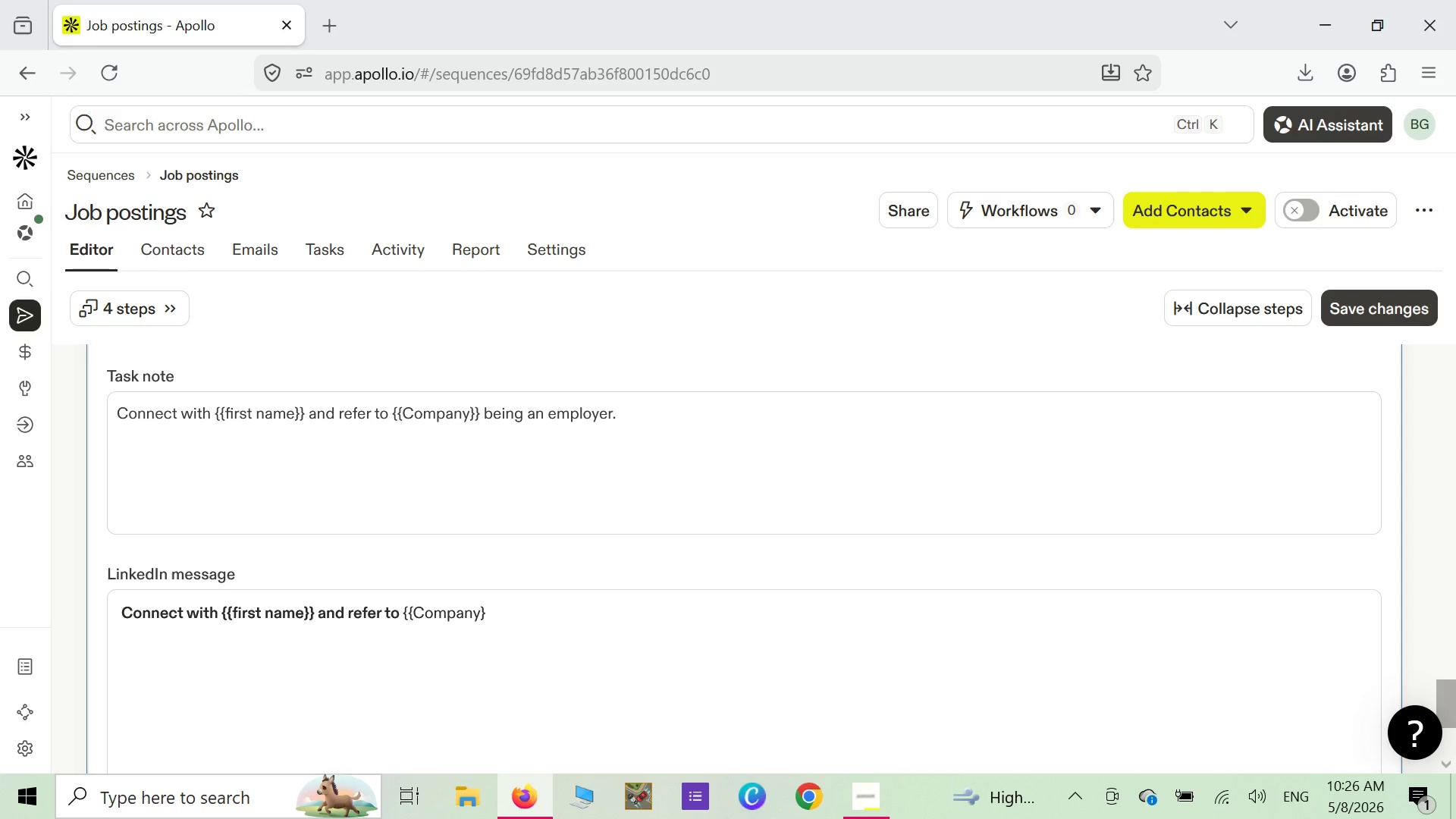 
key(Shift+BracketRight)
 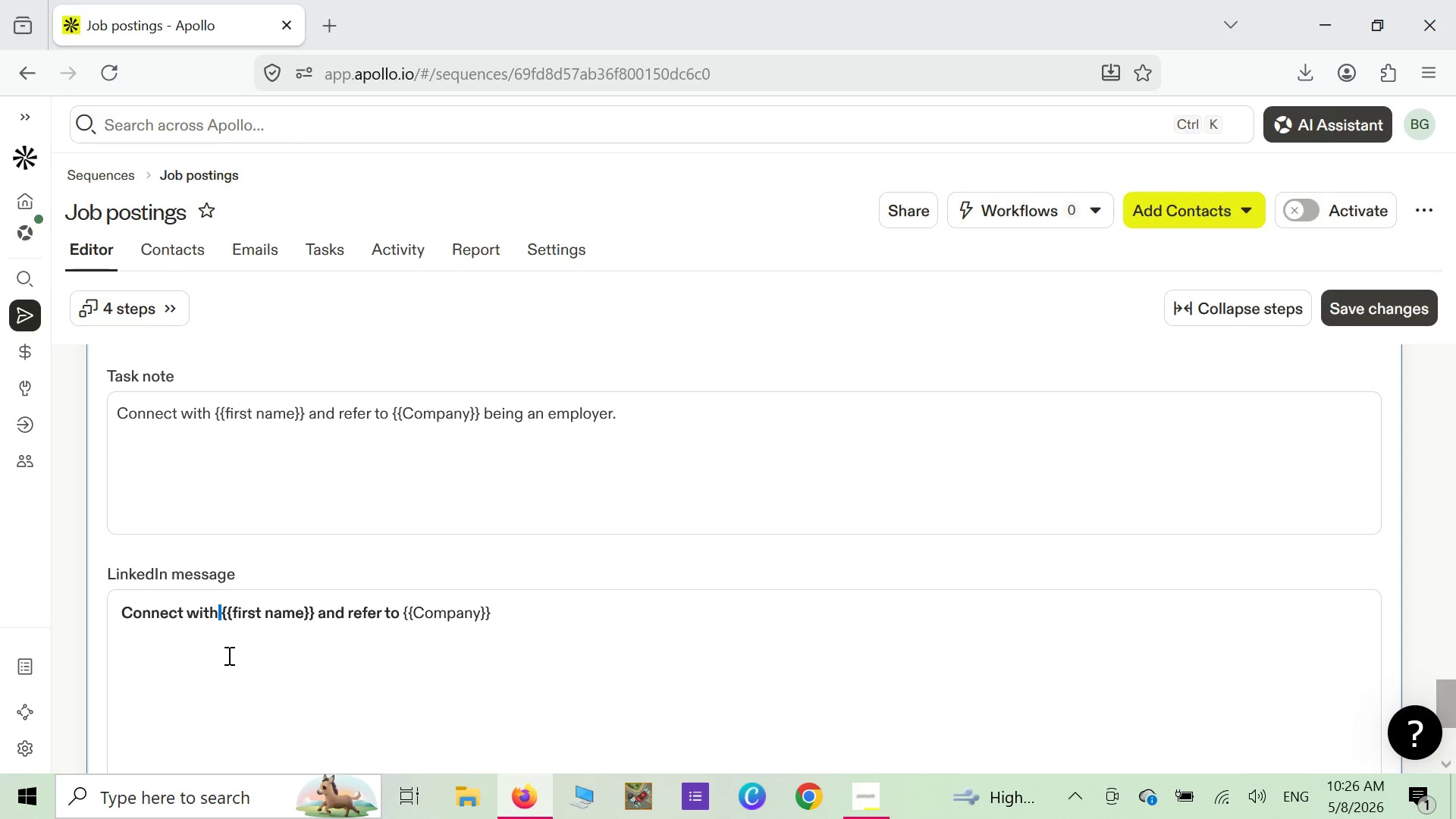 
wait(24.58)
 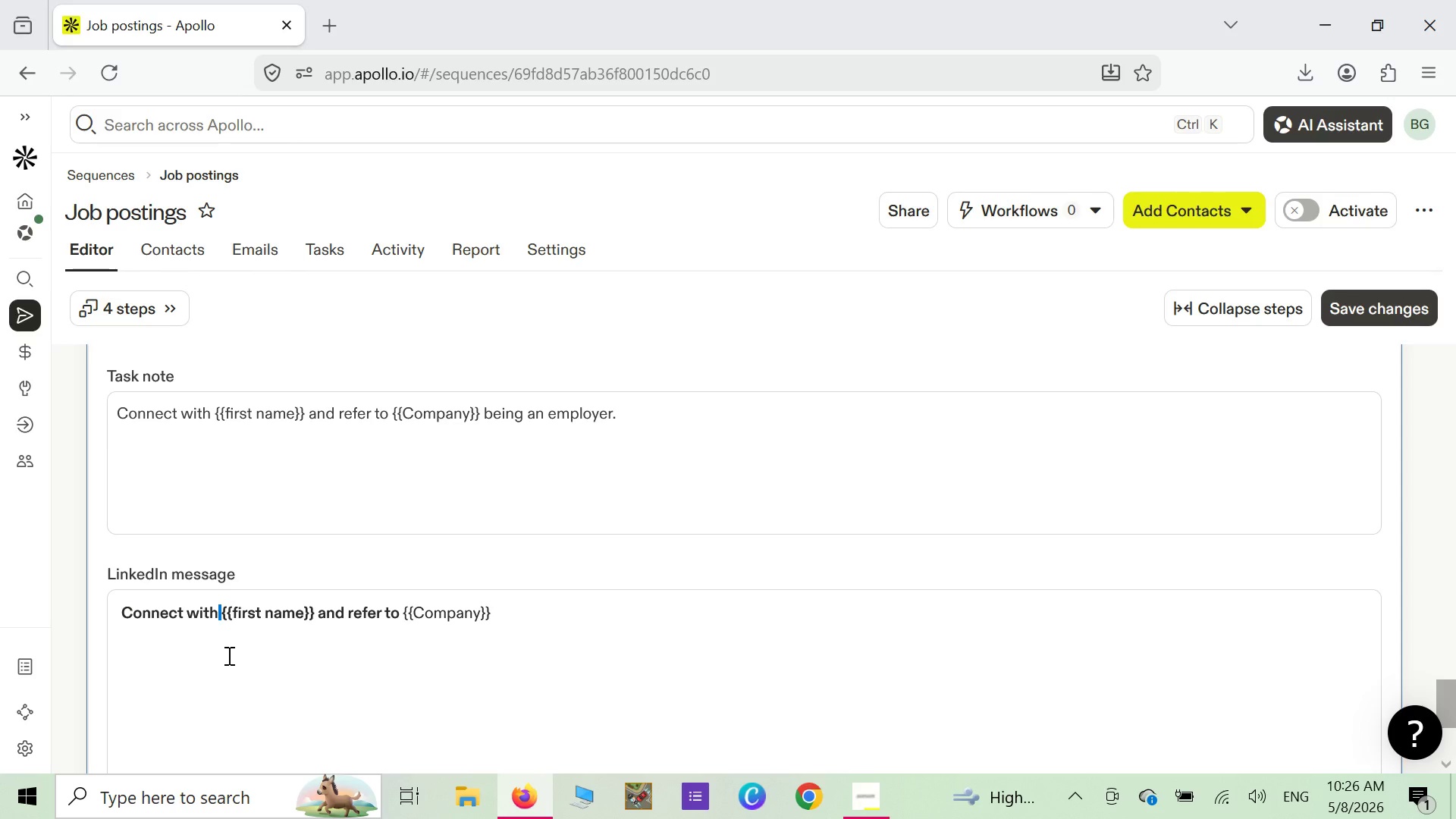 
hold_key(key=Backspace, duration=1.51)
 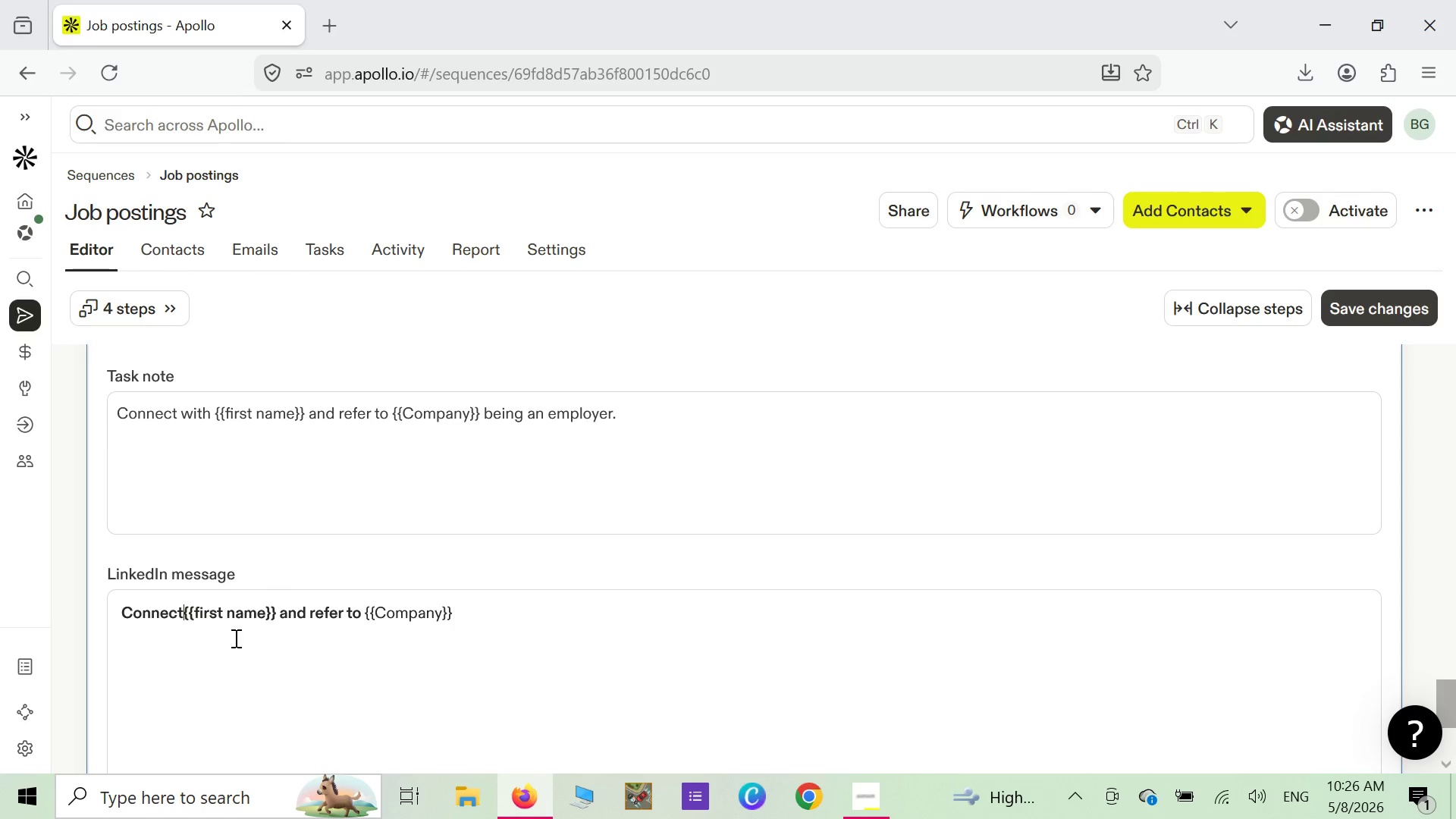 
hold_key(key=Backspace, duration=1.52)
 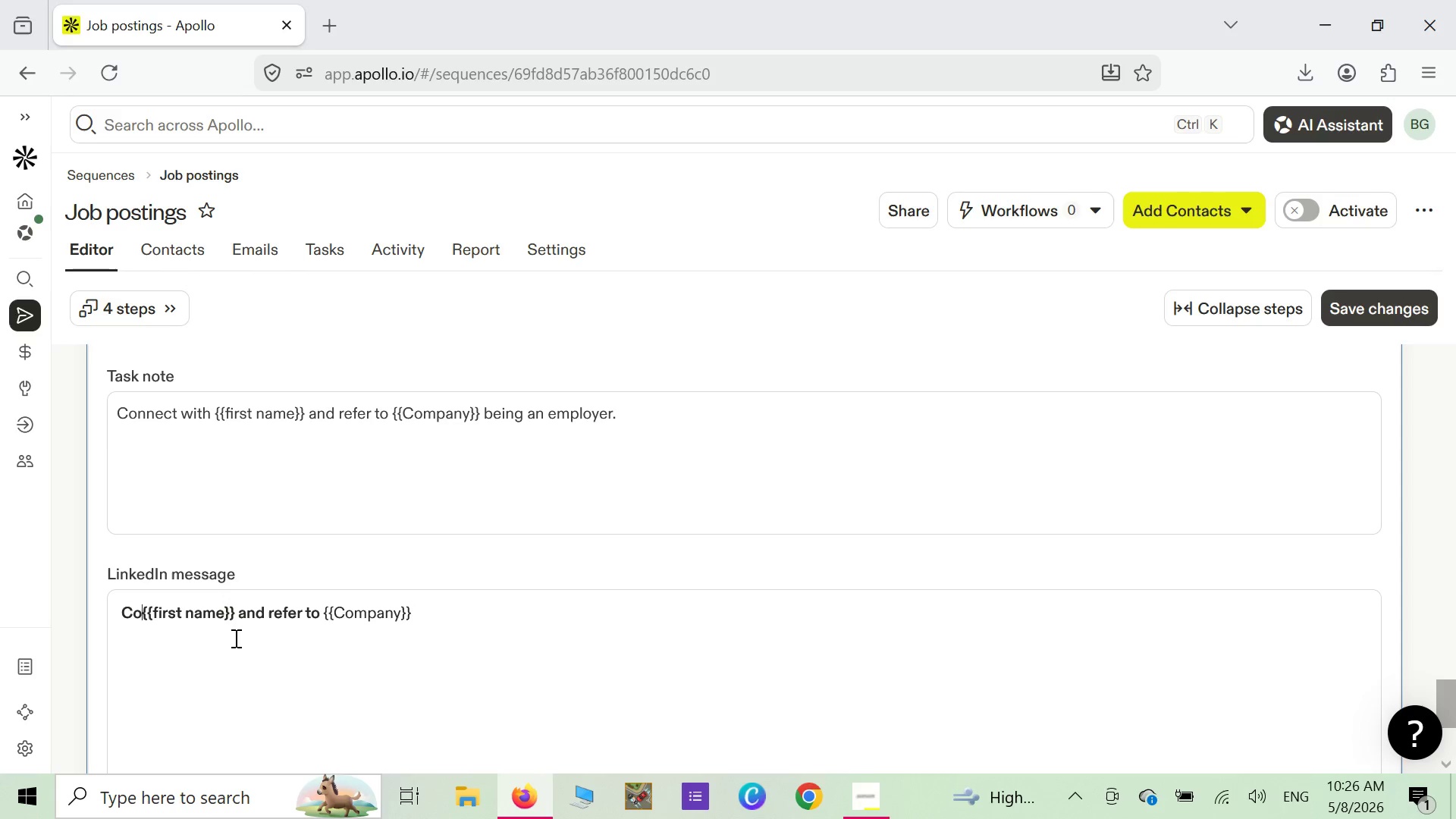 
hold_key(key=Backspace, duration=0.81)
 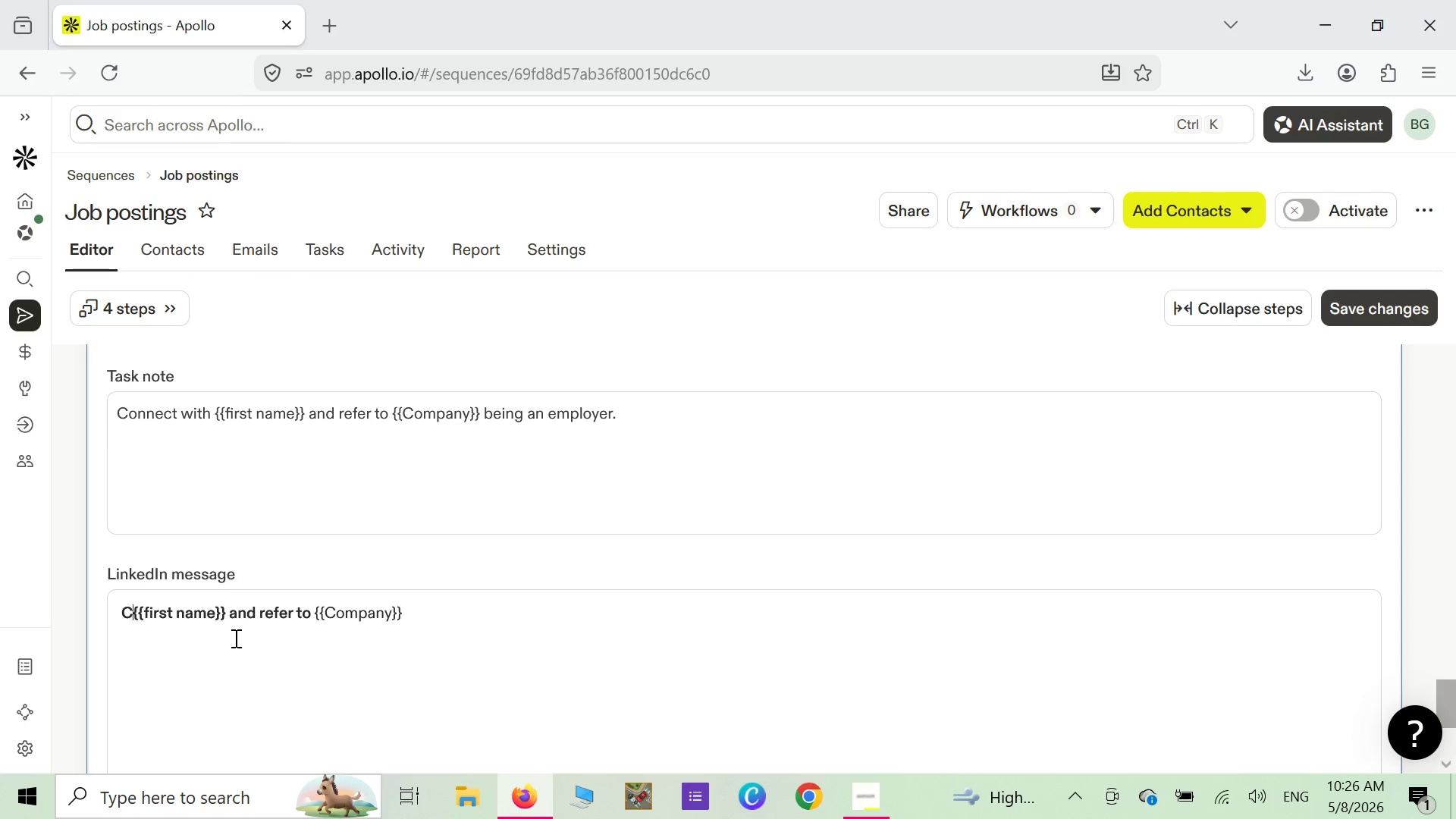 
key(Backspace)
key(Backspace)
type(h)
key(Backspace)
type(Hello )
 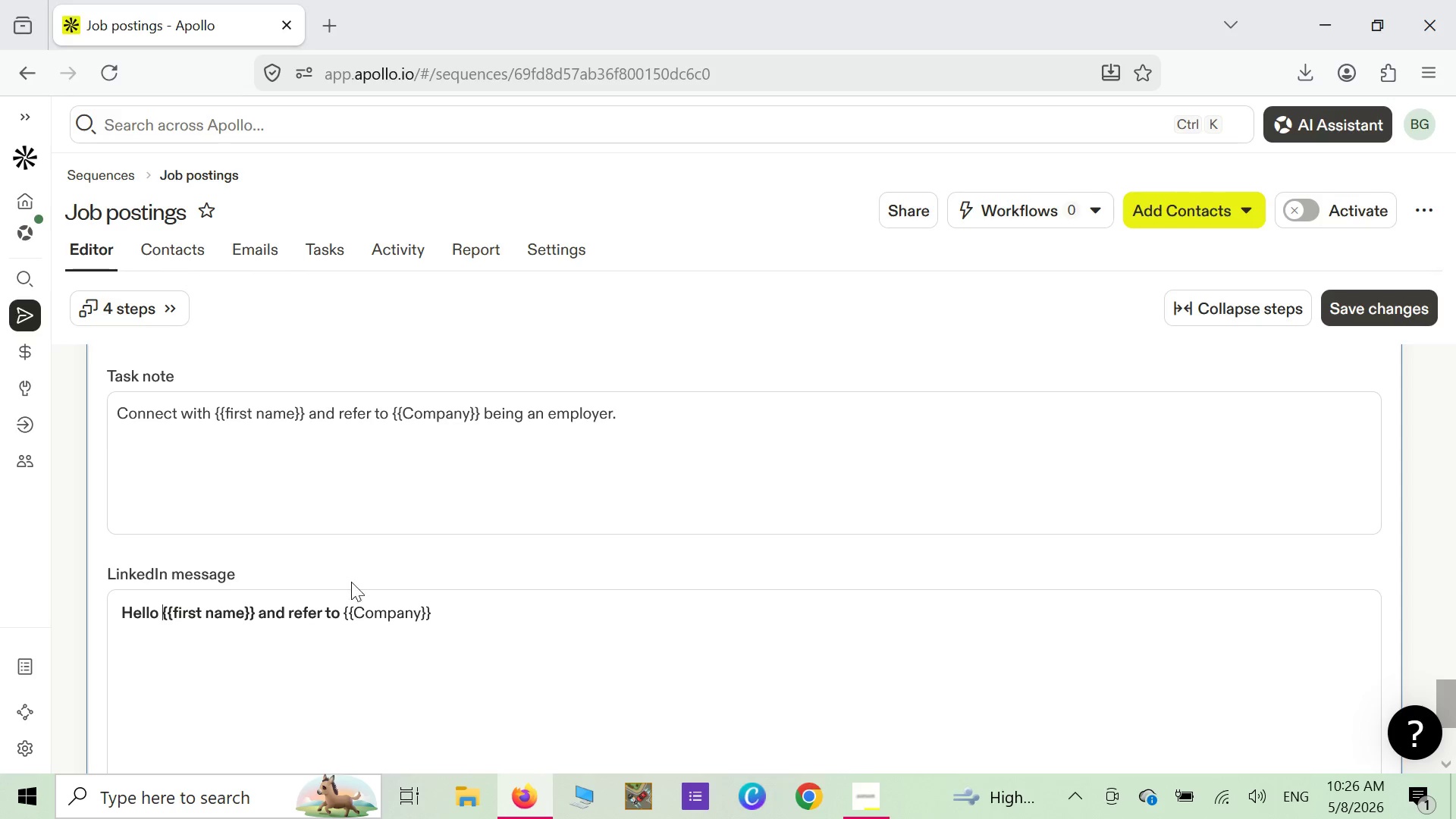 
wait(6.11)
 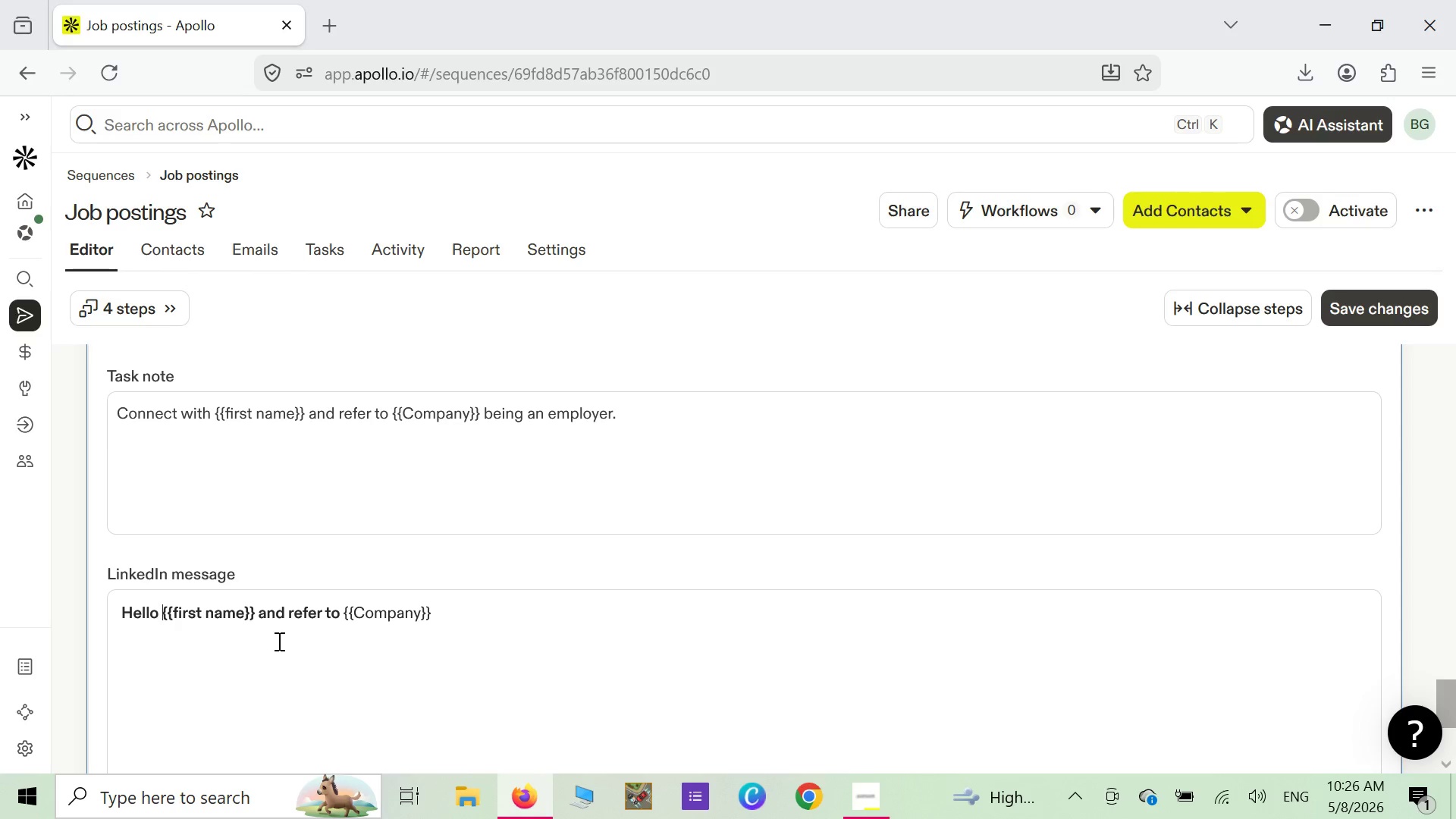 
left_click([259, 621])
 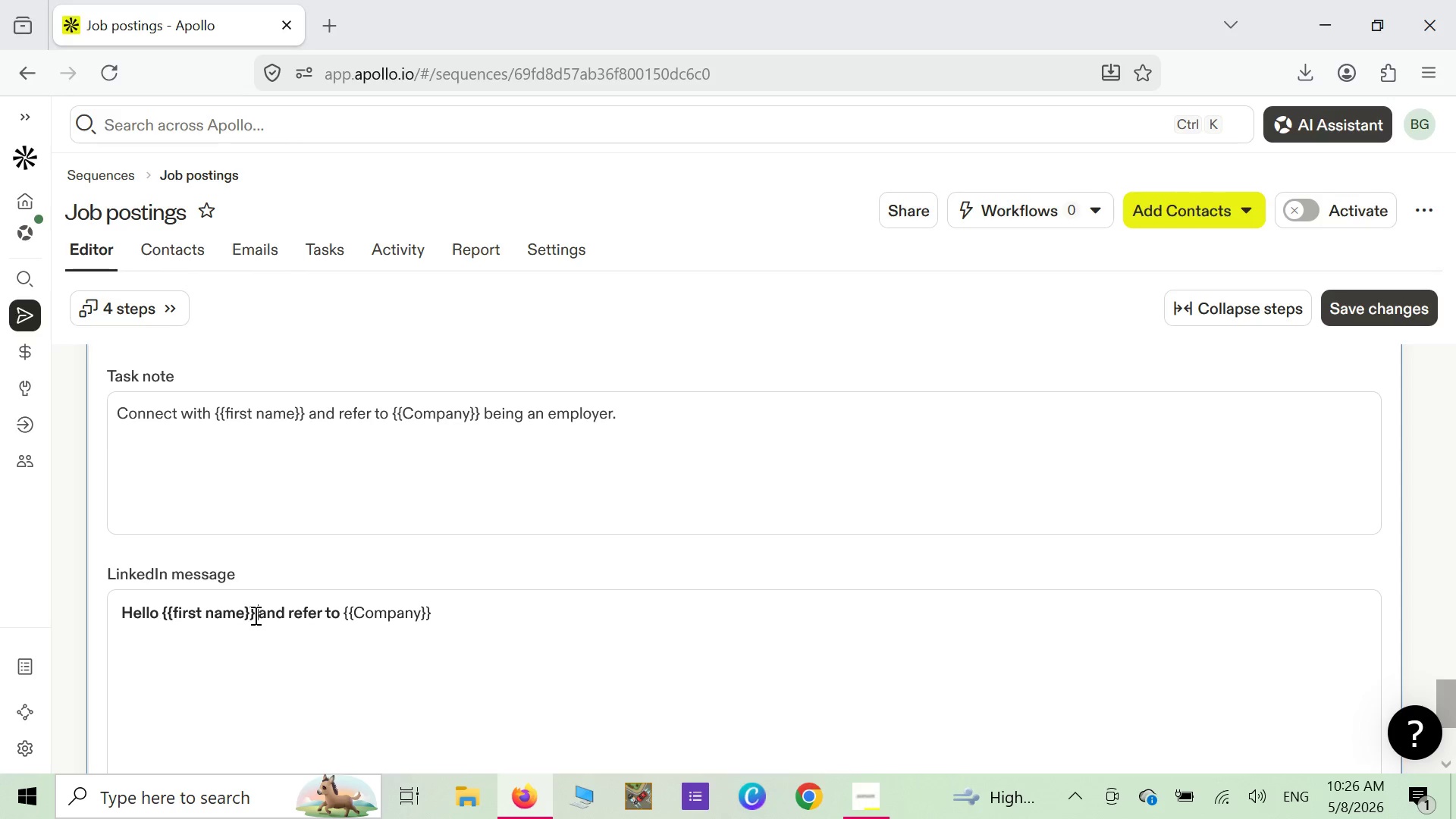 
left_click([254, 615])
 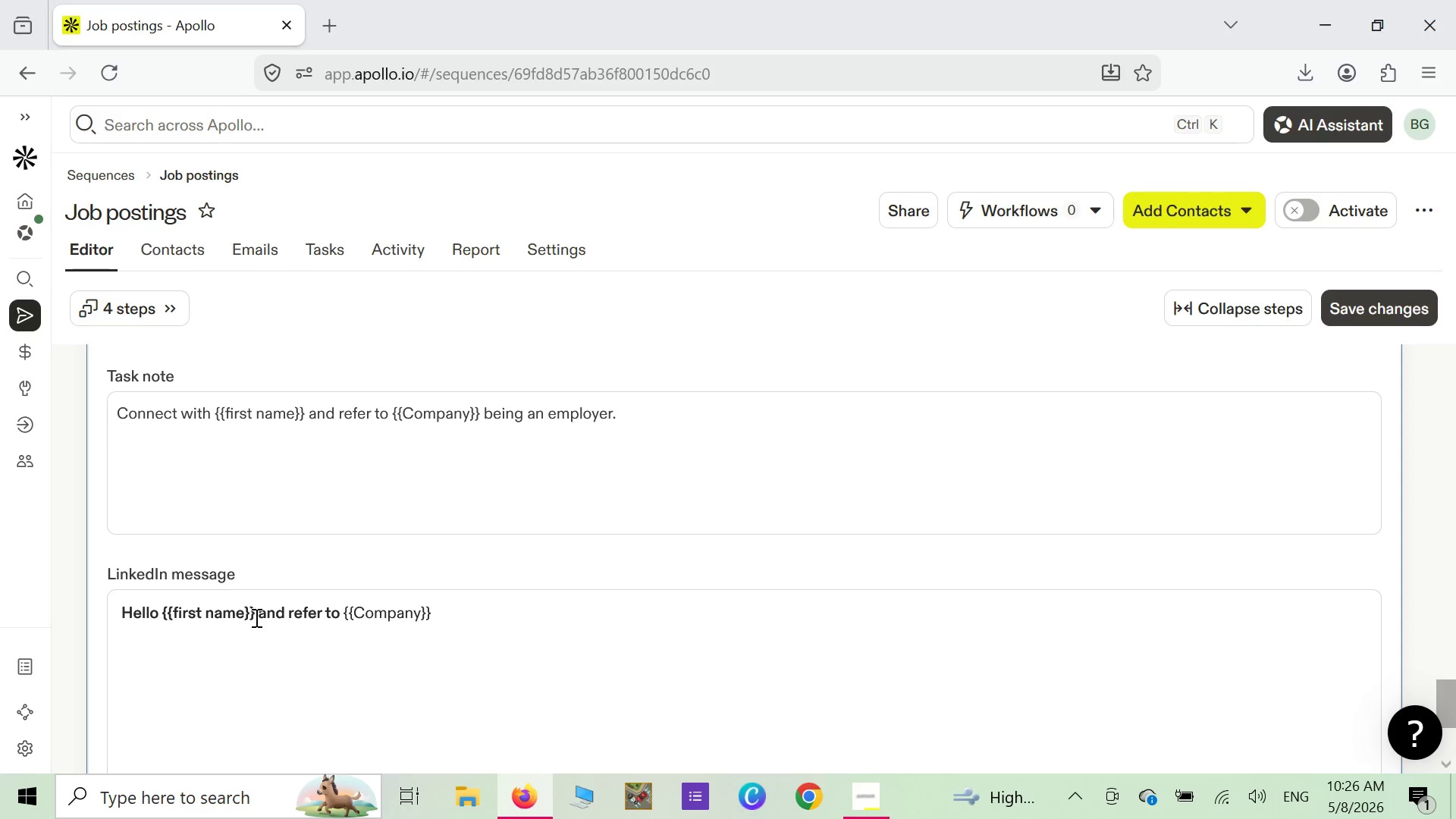 
type(, noticed that)
 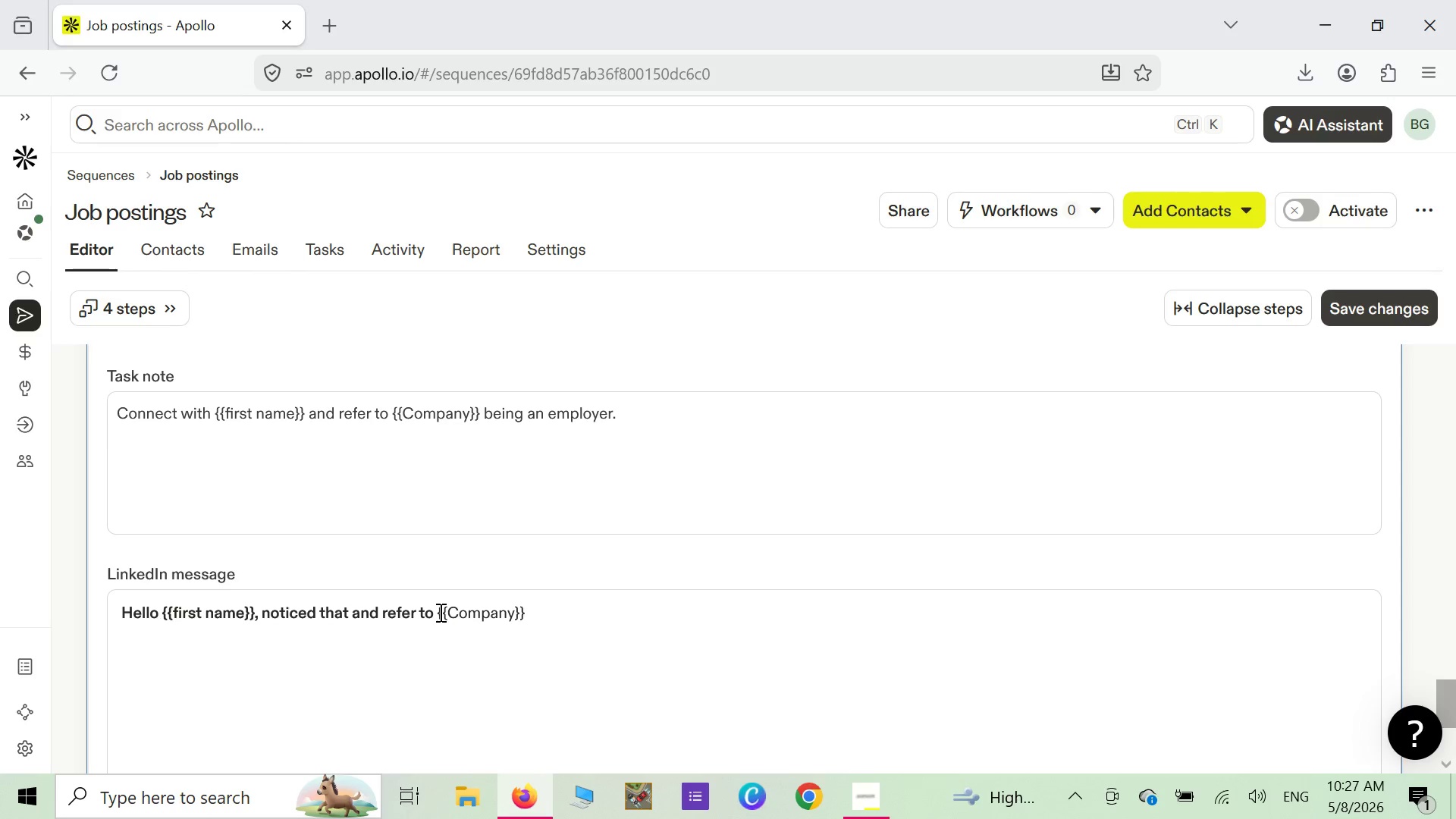 
left_click_drag(start_coordinate=[438, 612], to_coordinate=[352, 626])
 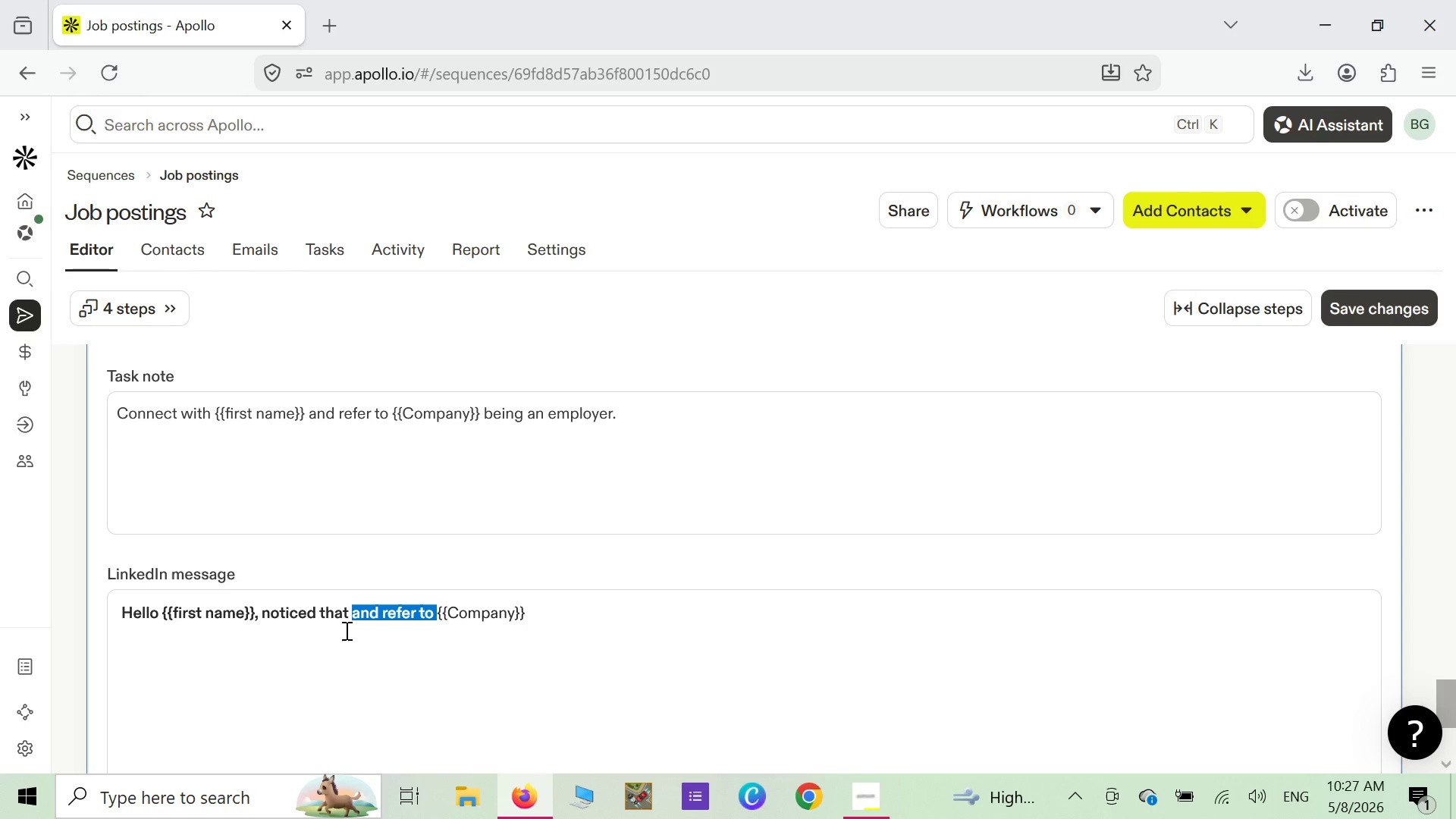 
key(Backspace)
 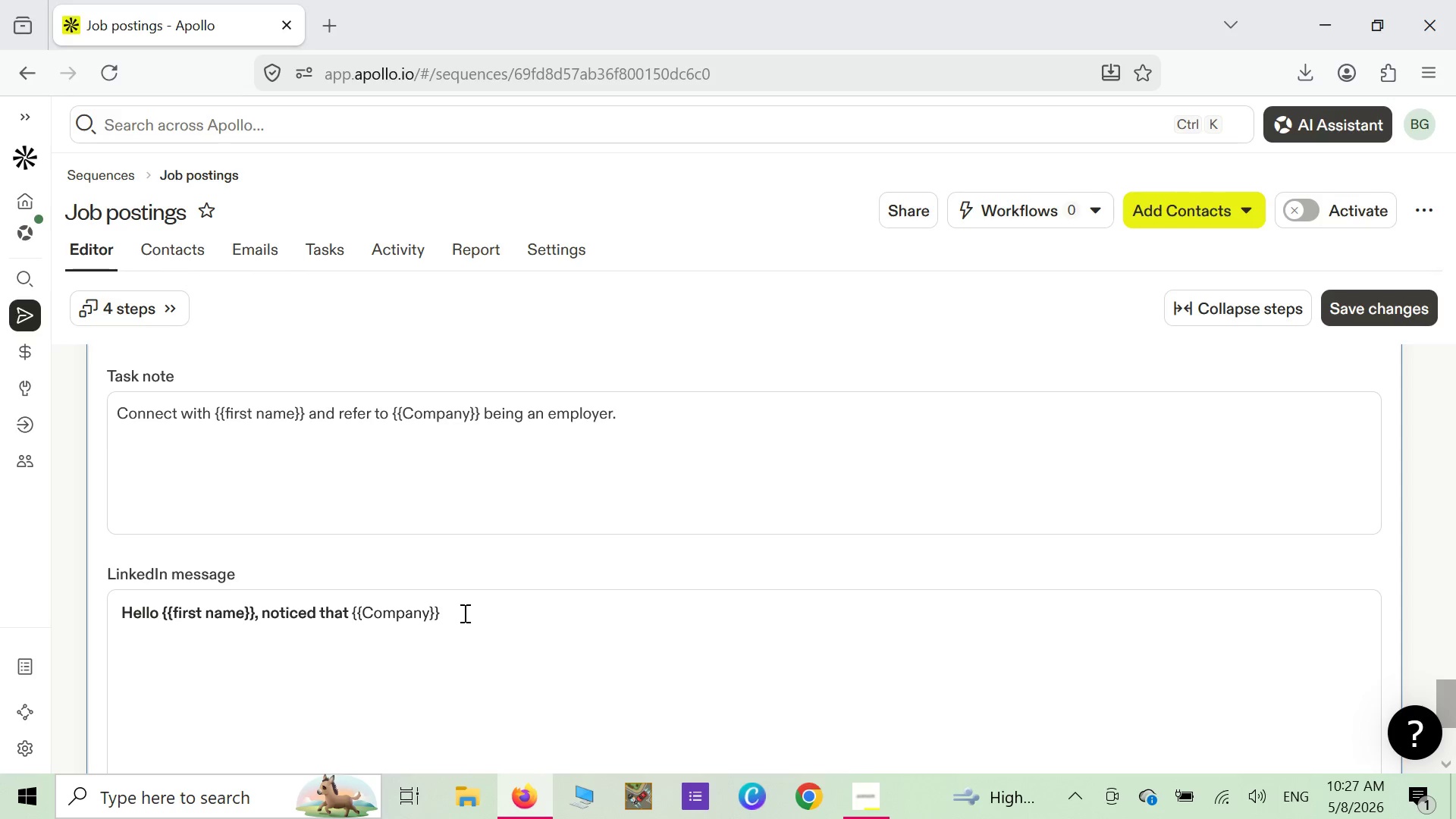 
left_click_drag(start_coordinate=[445, 610], to_coordinate=[350, 625])
 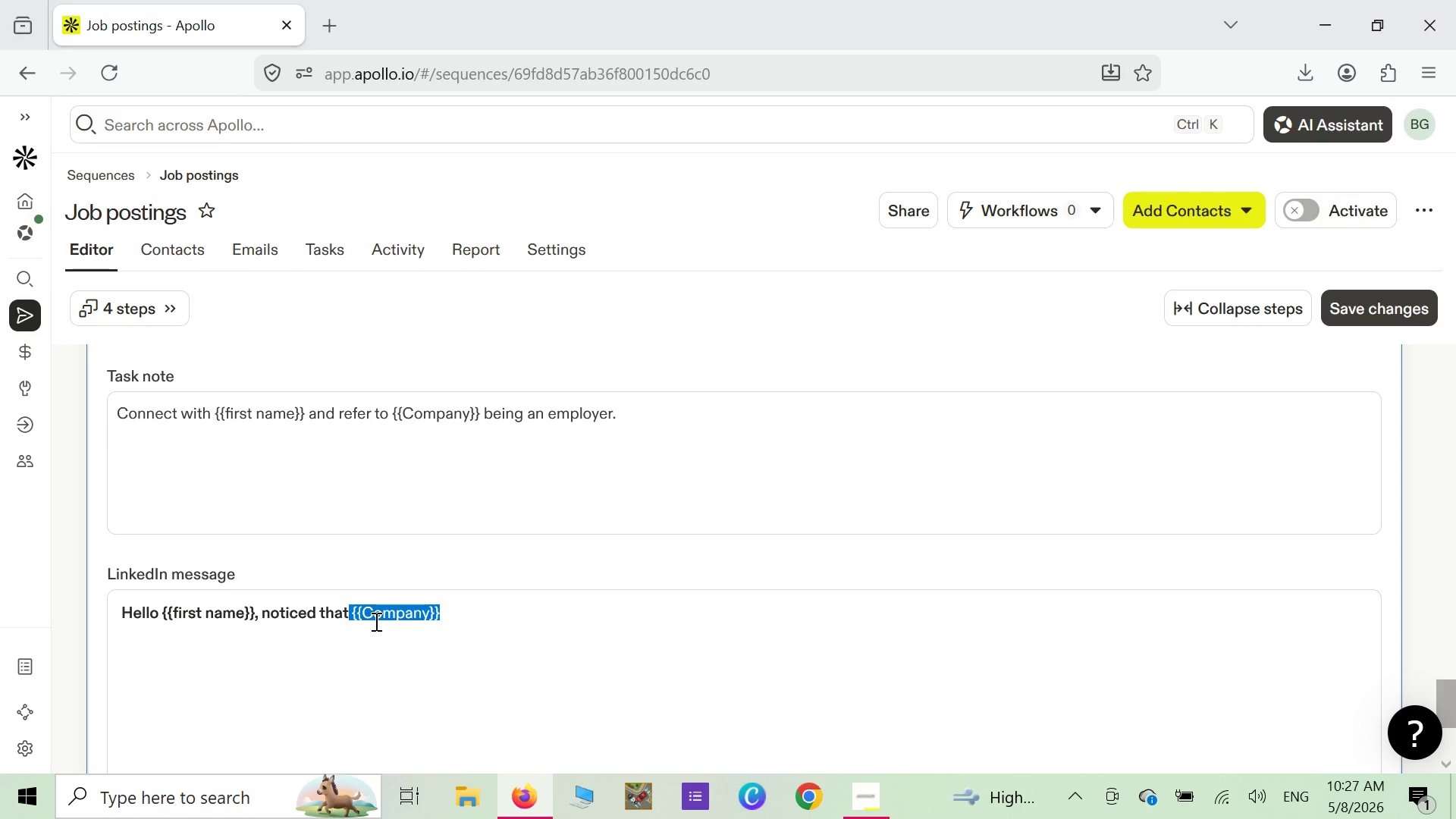 
right_click([375, 621])
 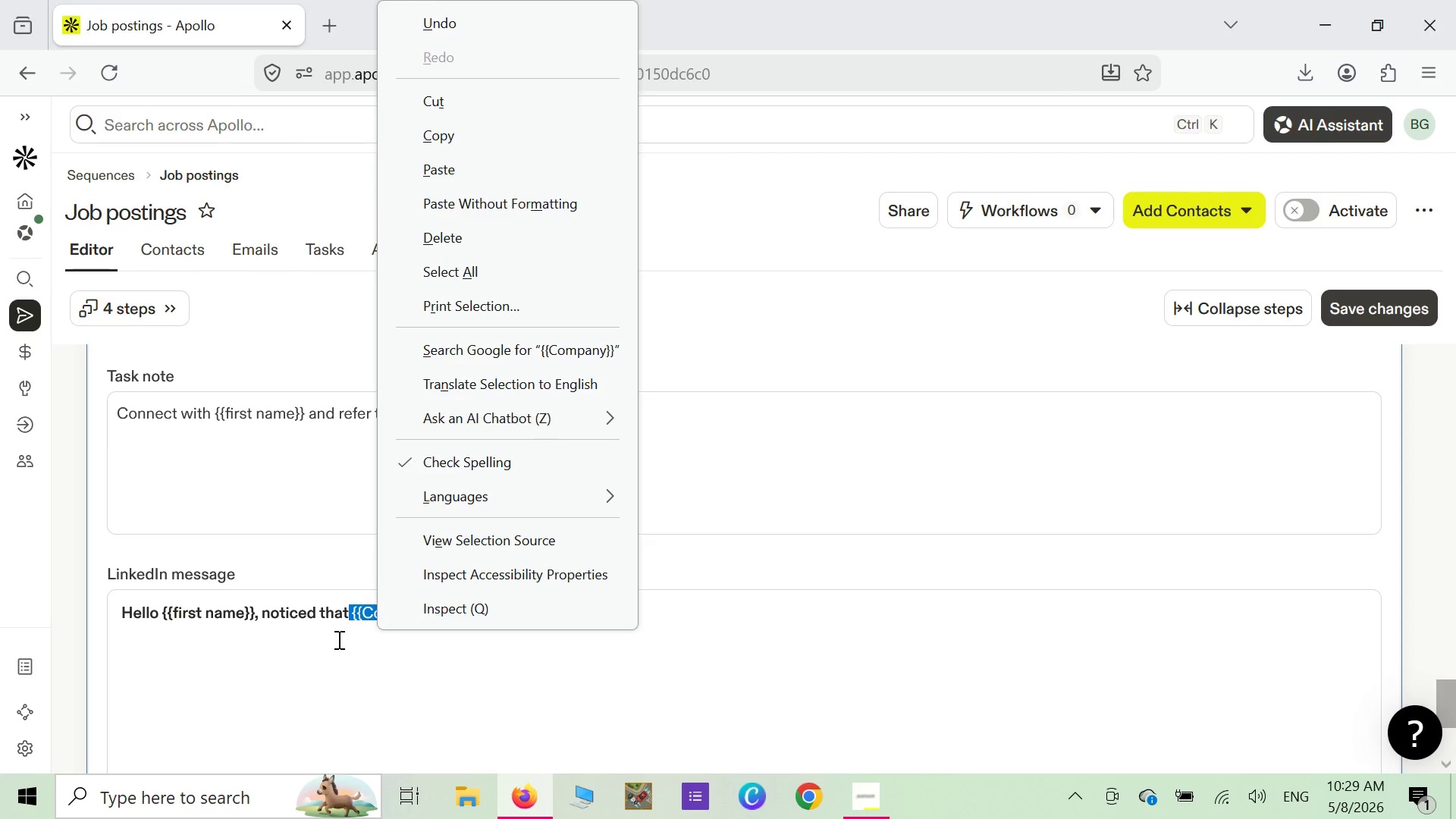 
wait(166.53)
 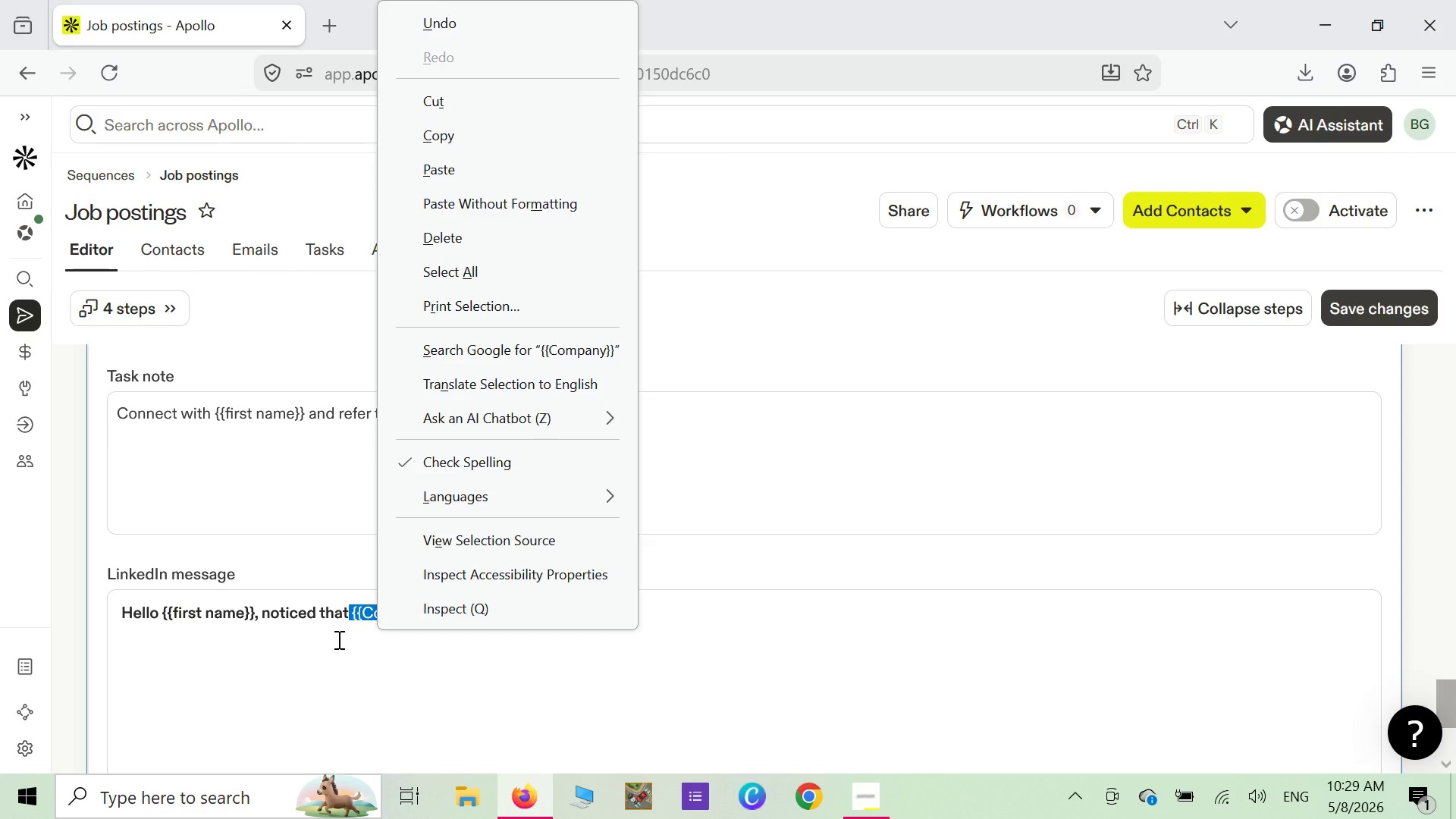 
left_click([374, 732])
 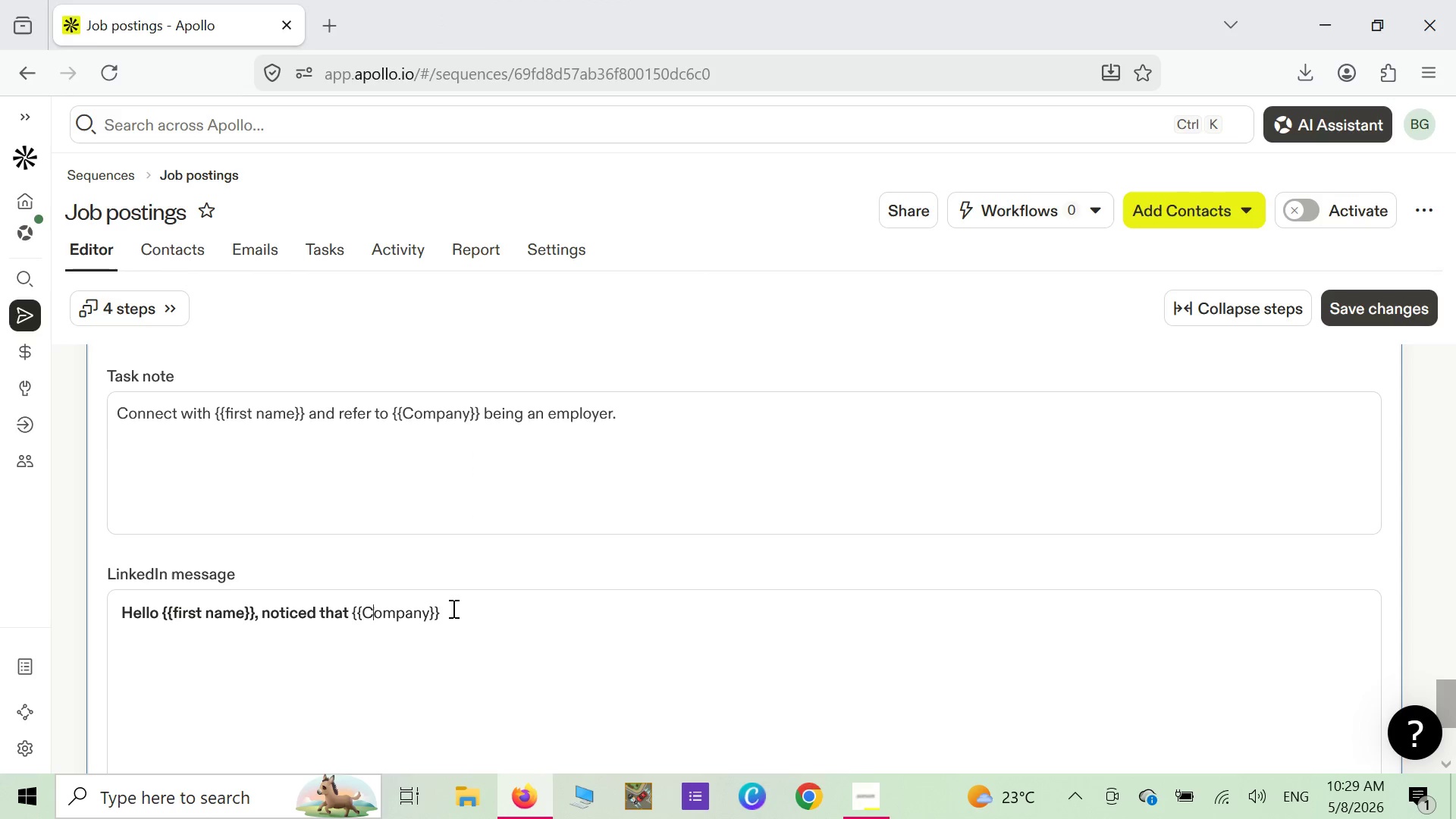 
left_click([452, 608])
 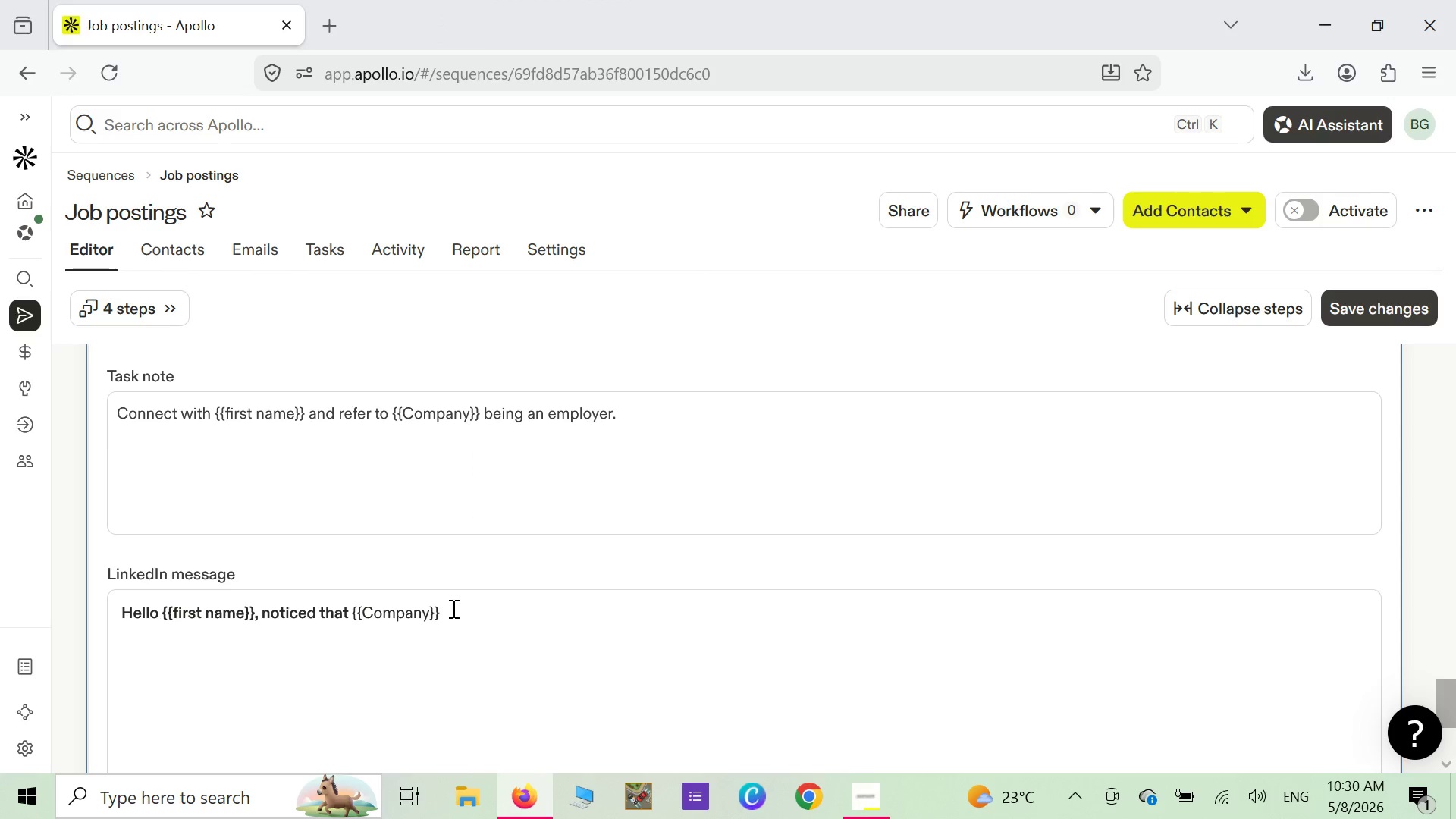 
key(Space)
 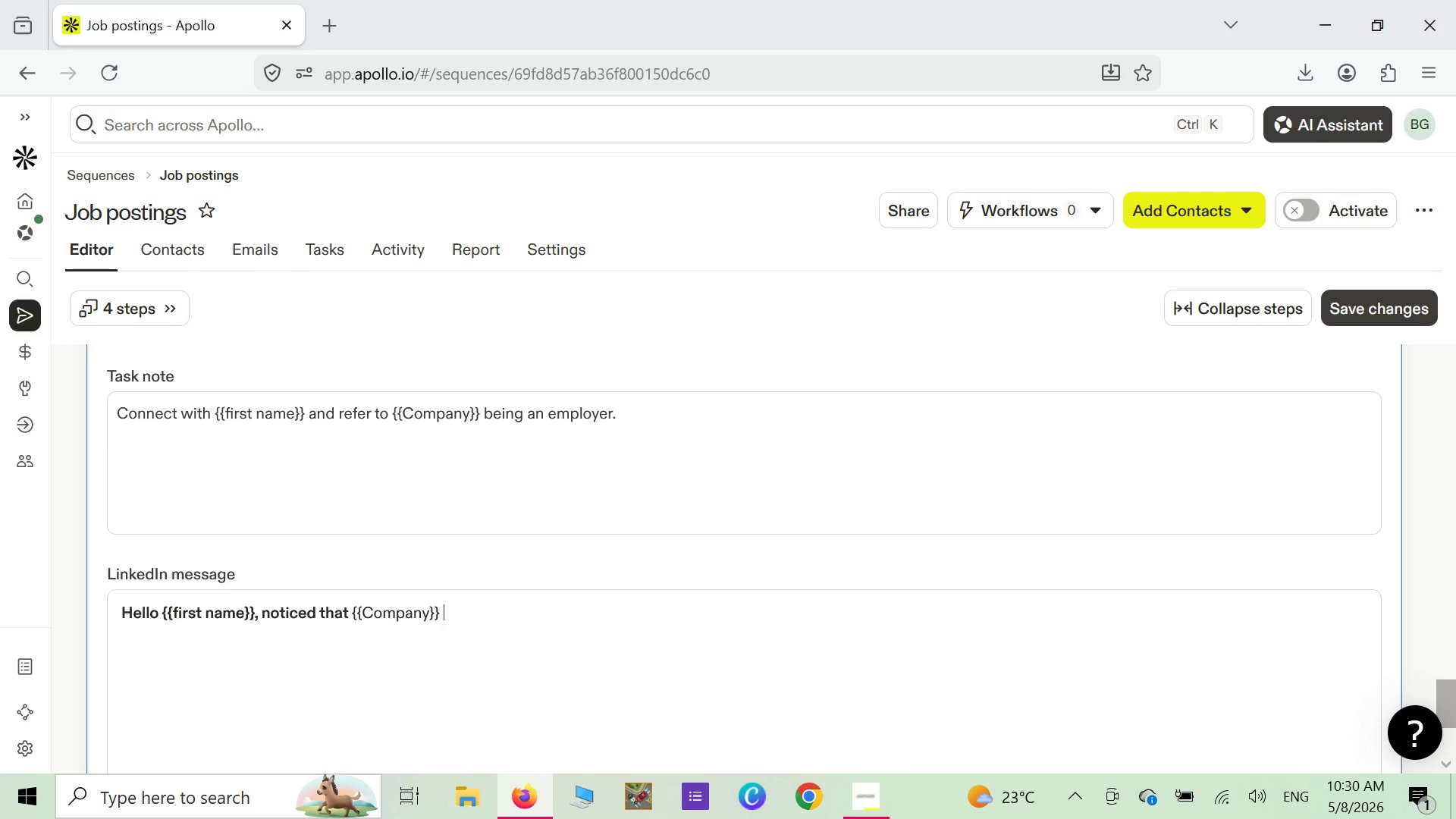 
type(is looking for emplou)
key(Backspace)
type(yes )
key(Backspace)
key(Backspace)
type(es )
 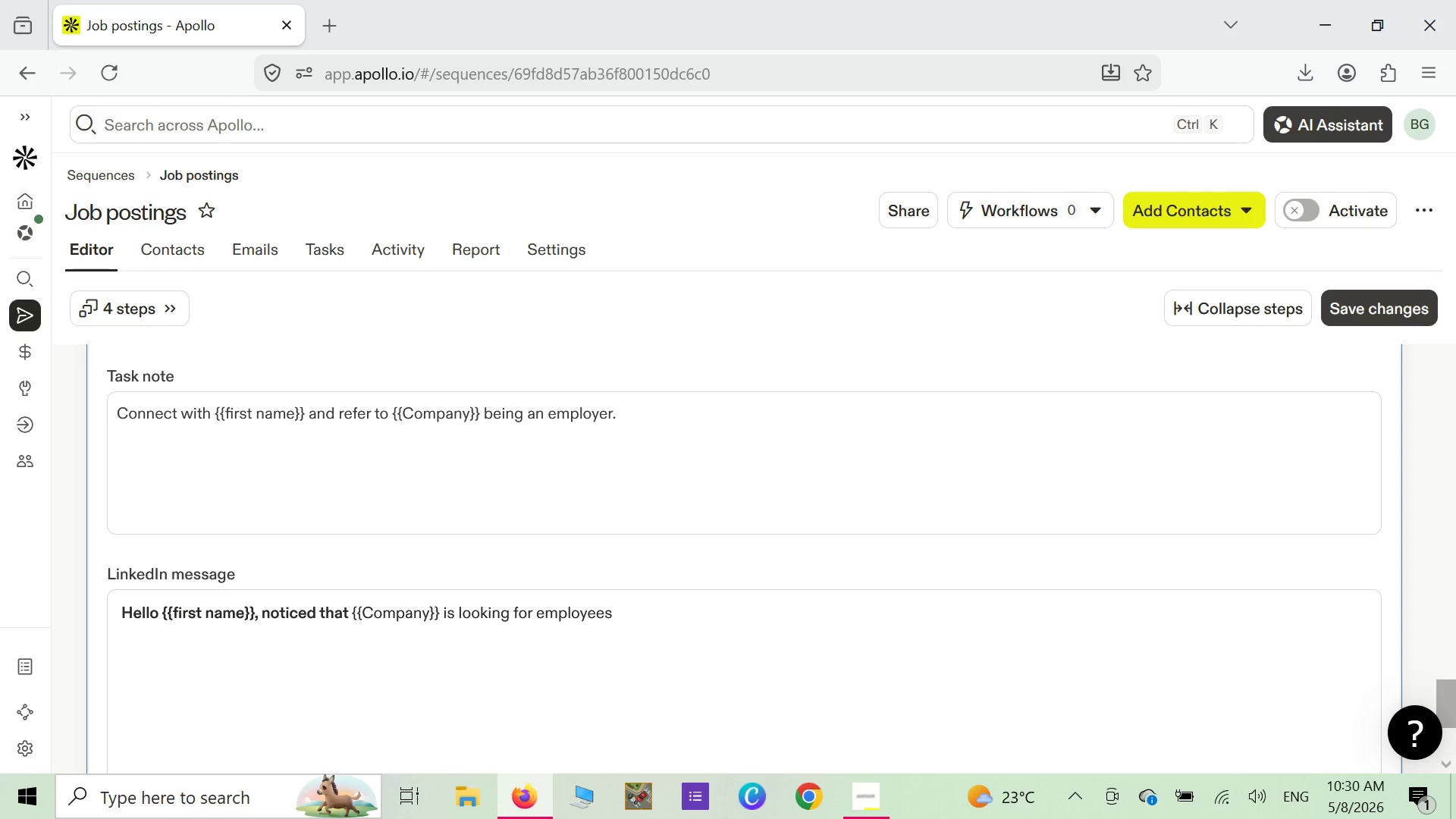 
wait(10.05)
 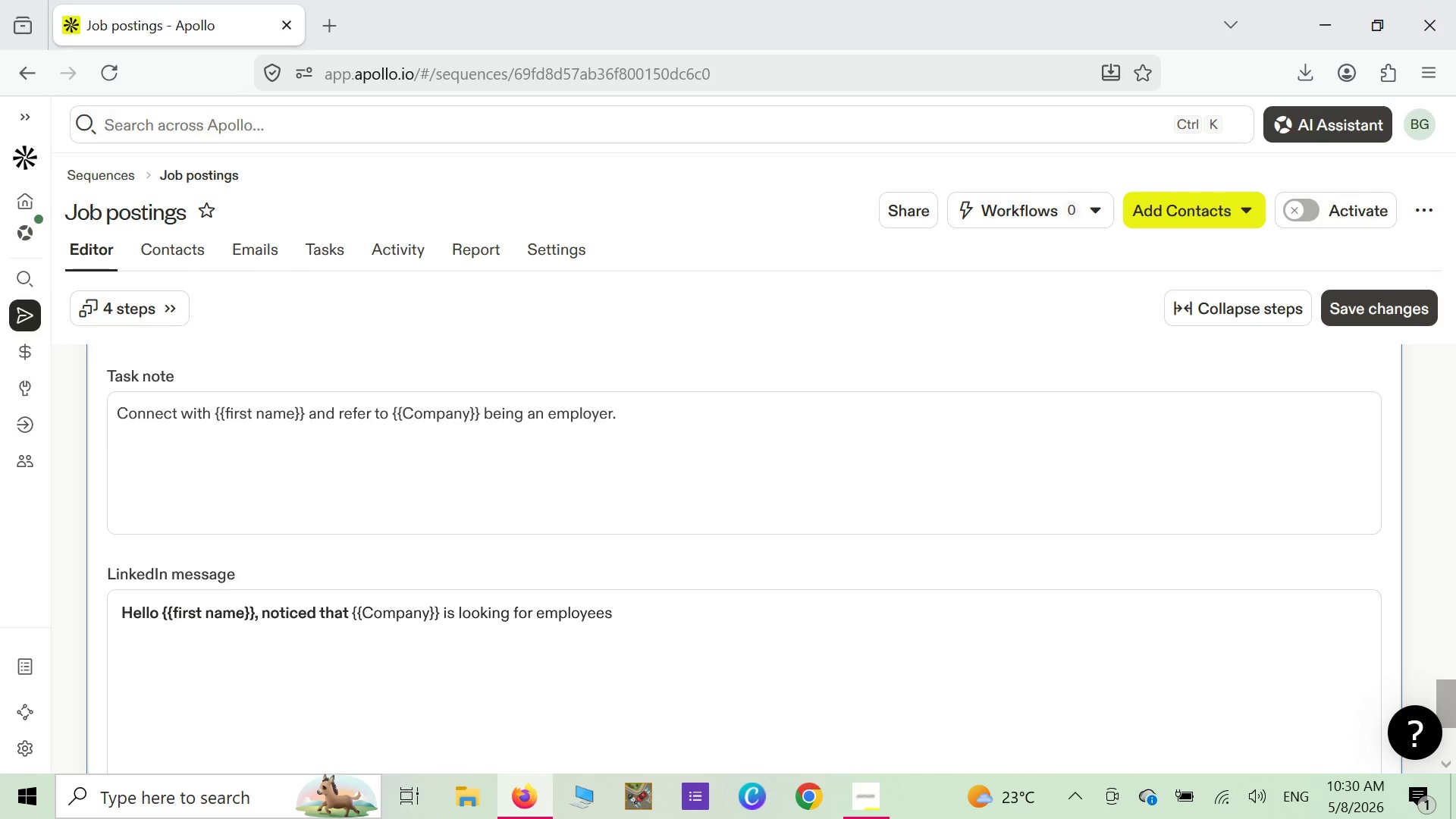 
key(Period)
 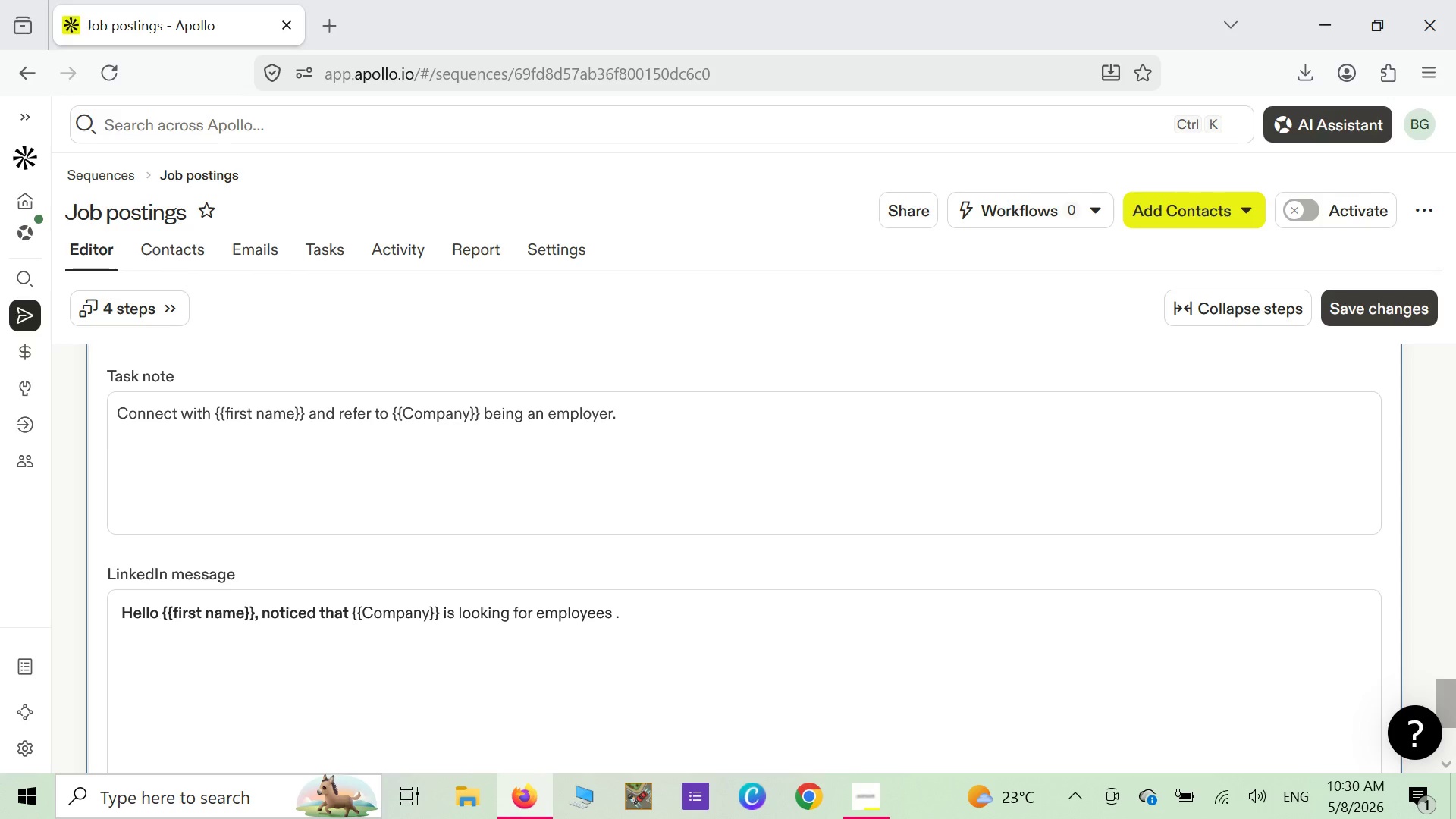 
key(Backspace)
 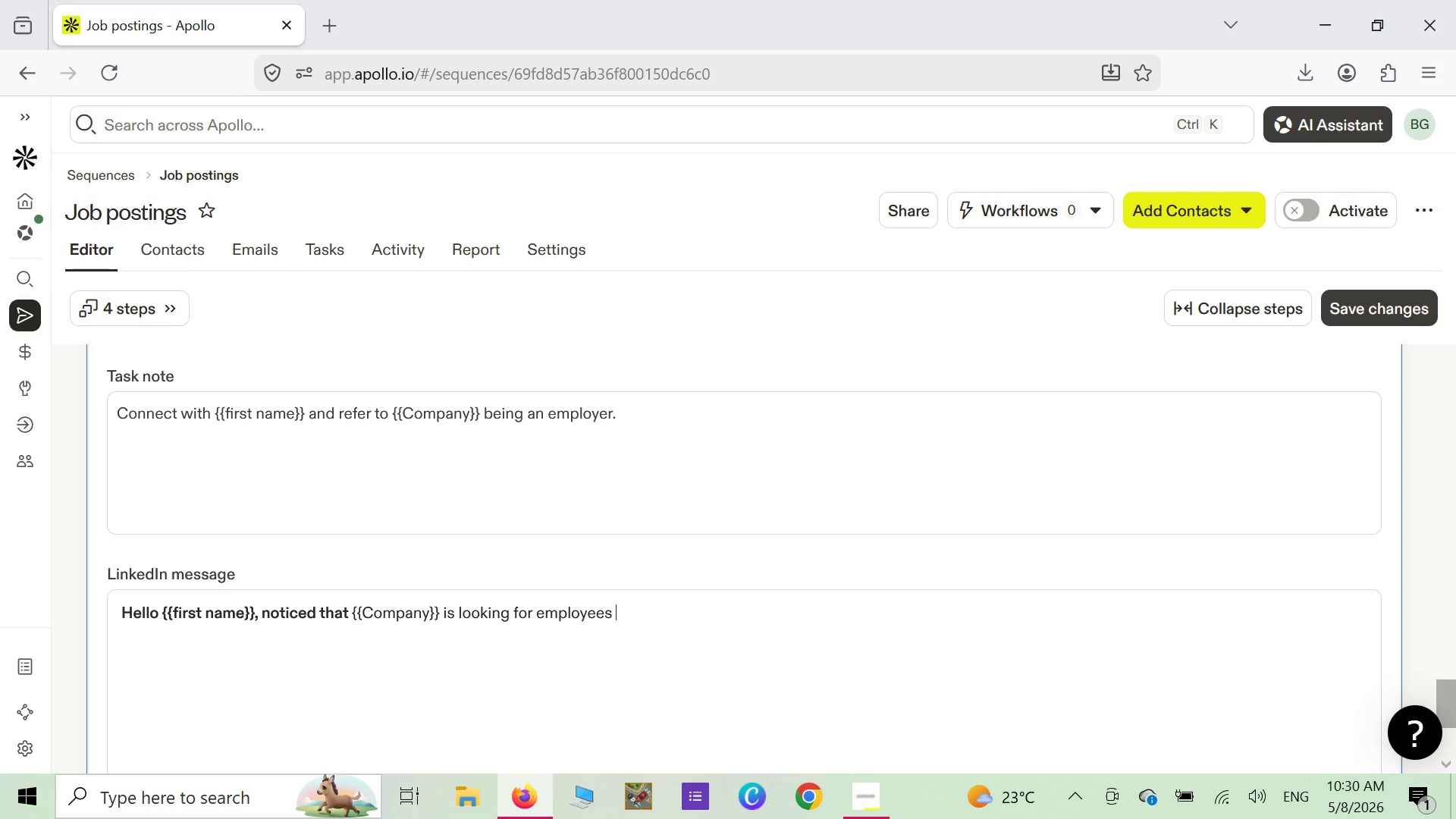 
key(Backspace)
 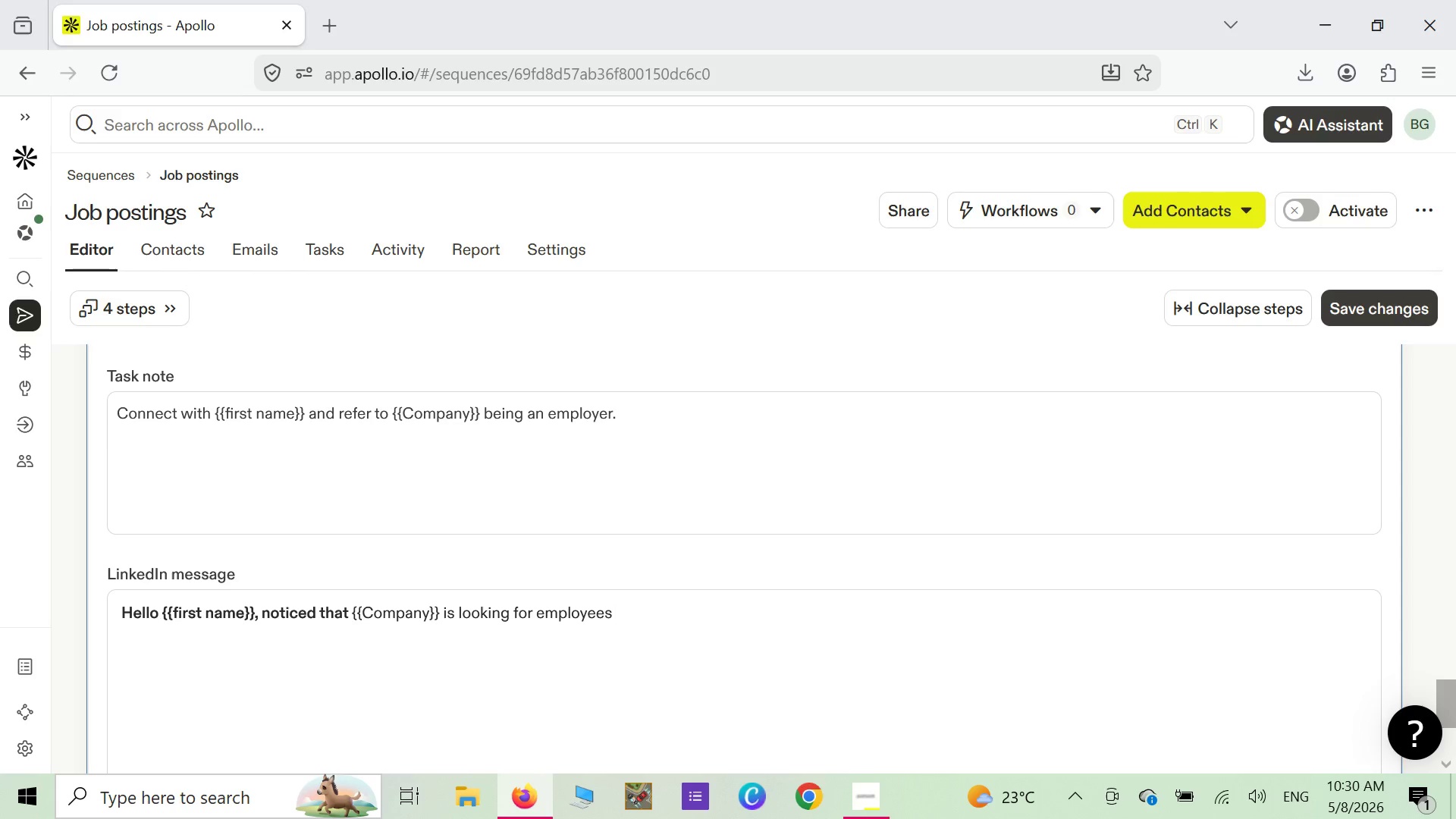 
key(Period)
 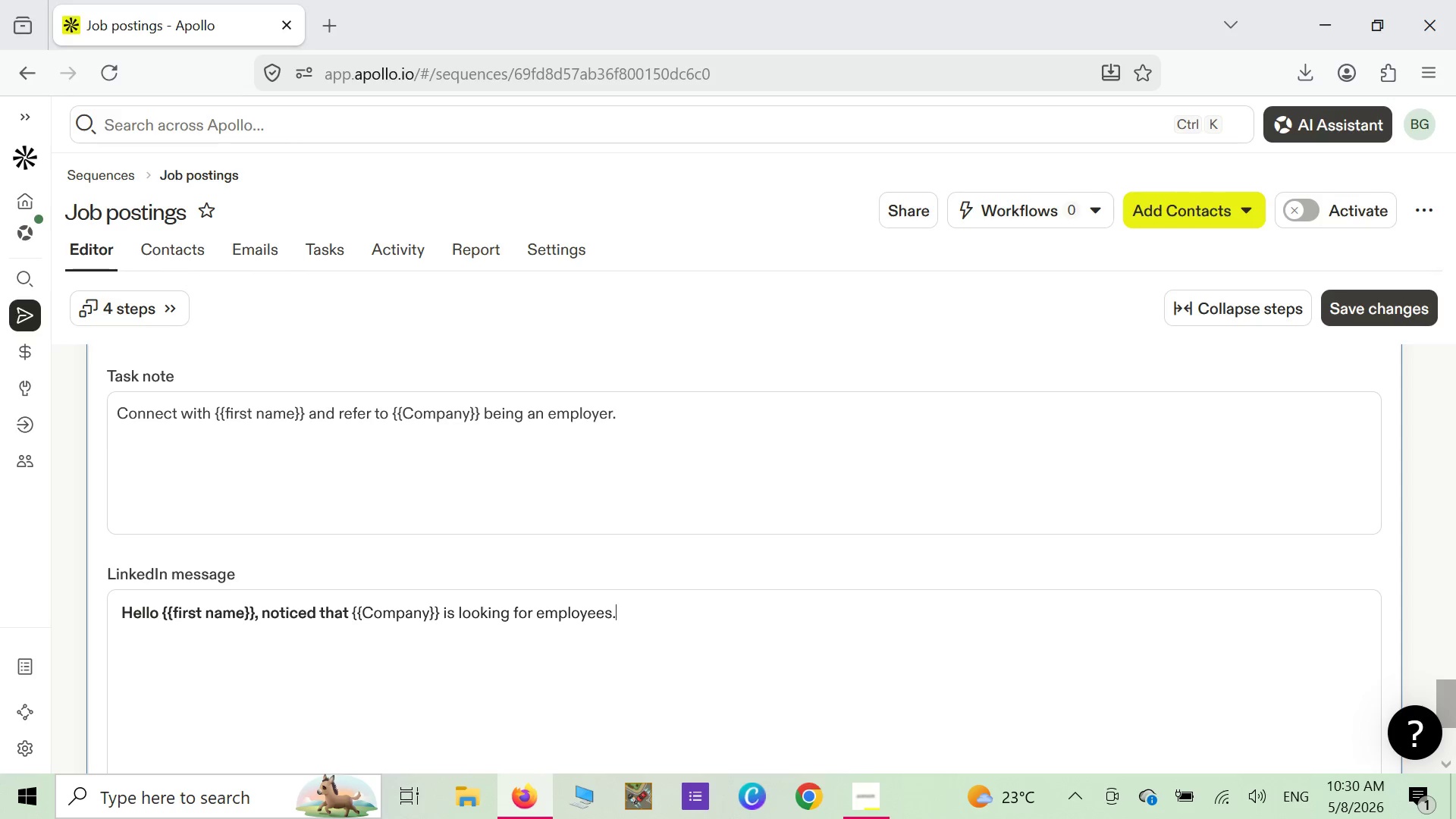 
key(Space)
 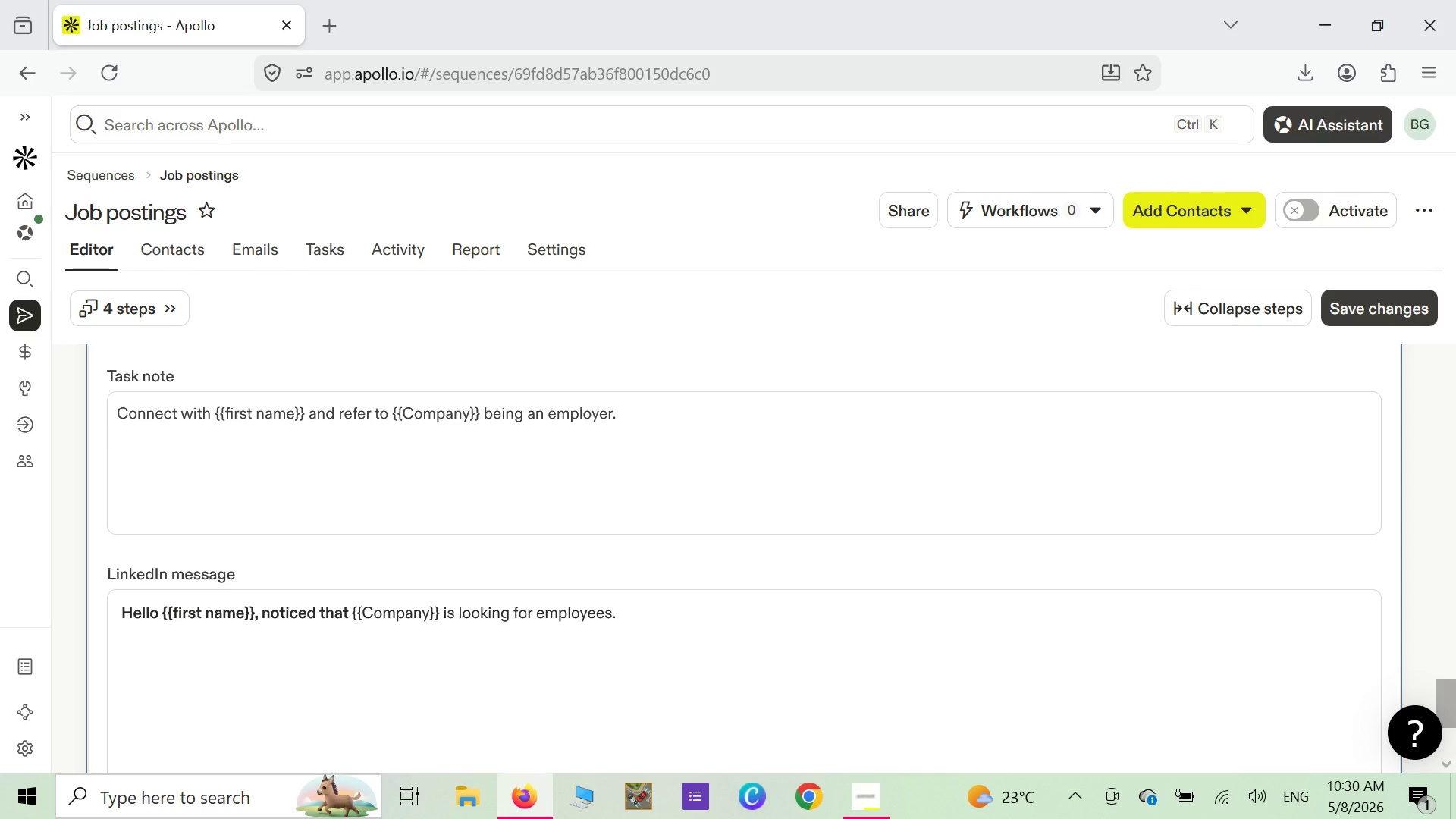 
type(My expertise is to improve )
 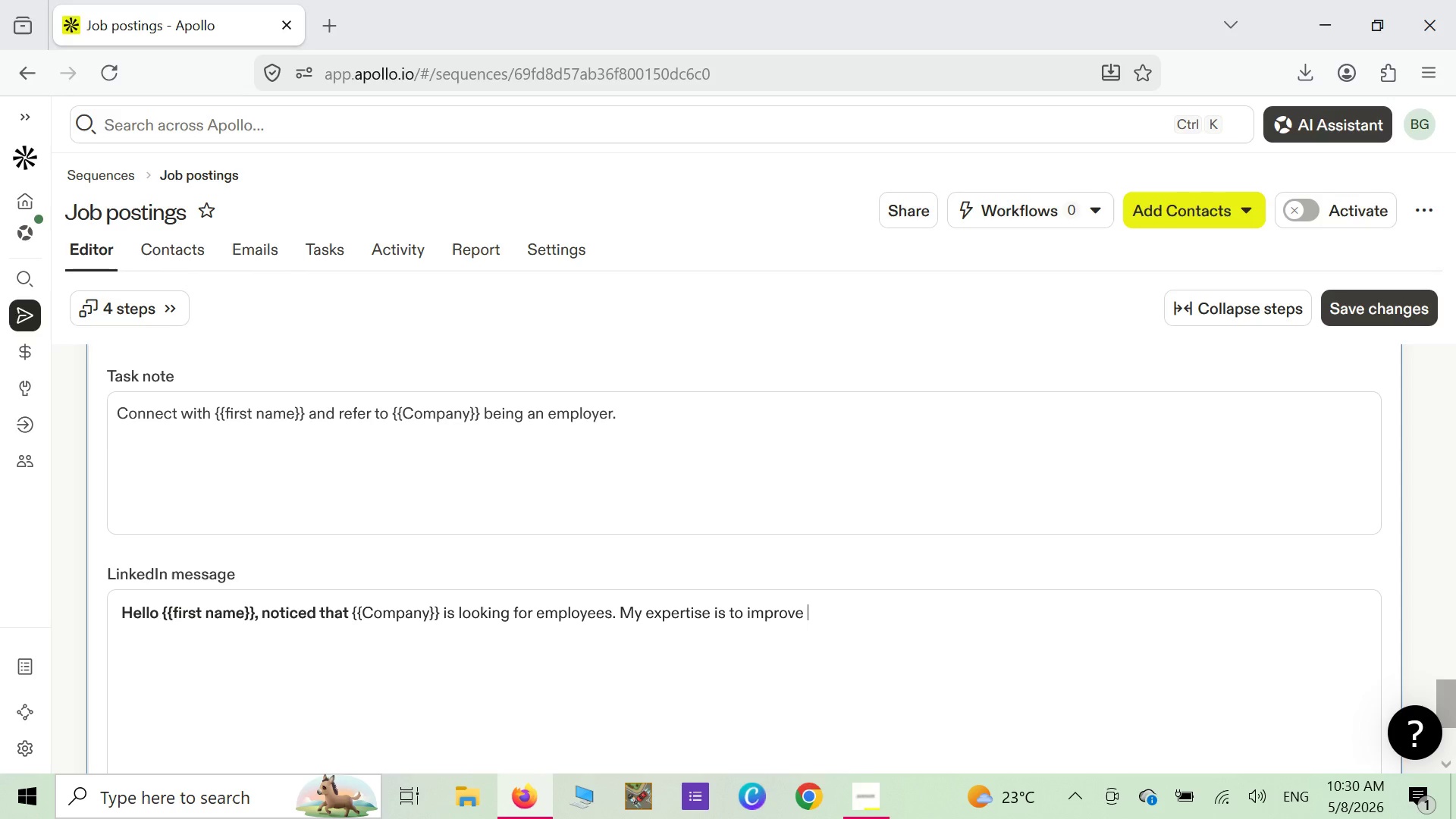 
type(the operation of)
 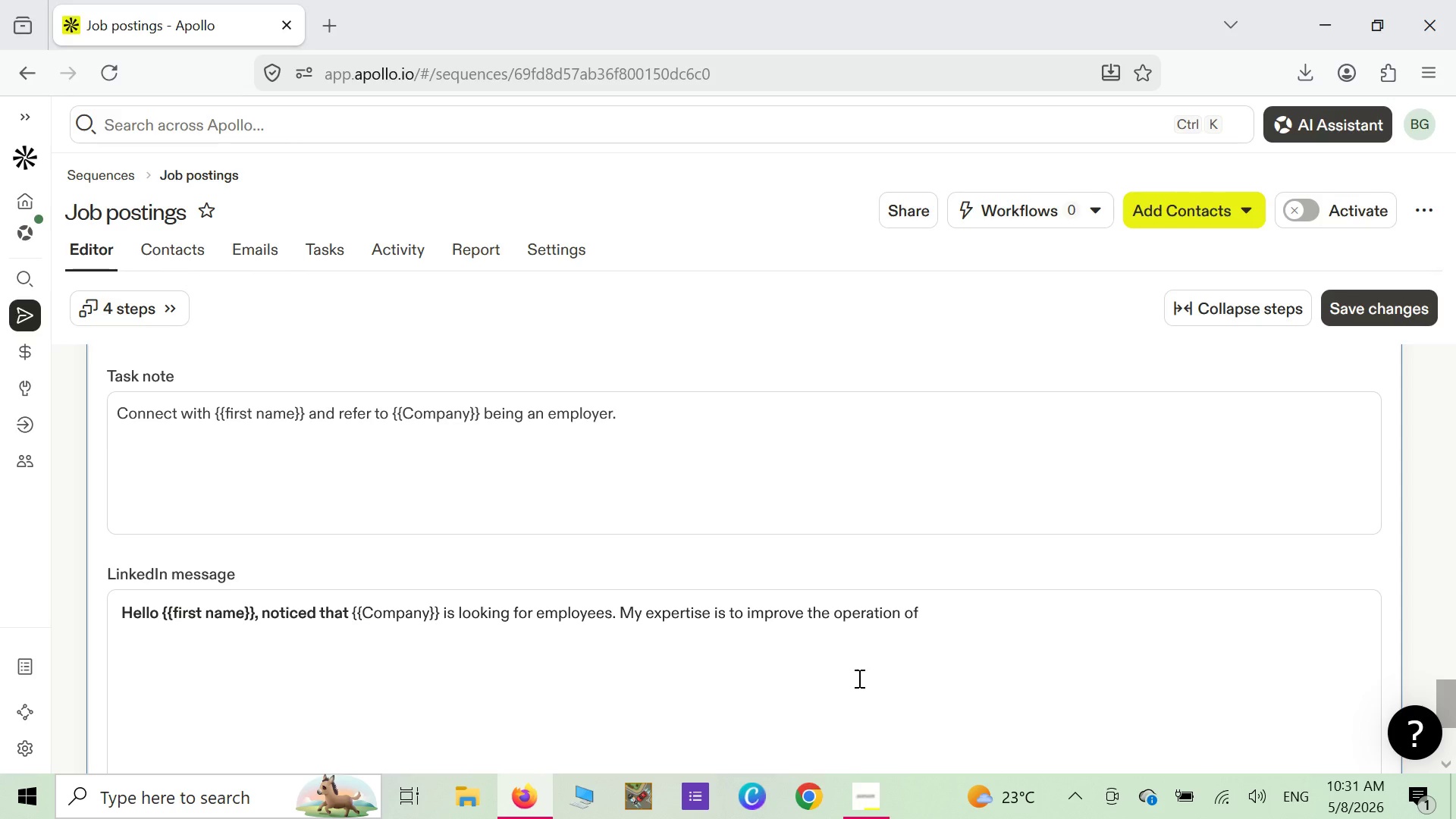 
key(Space)
 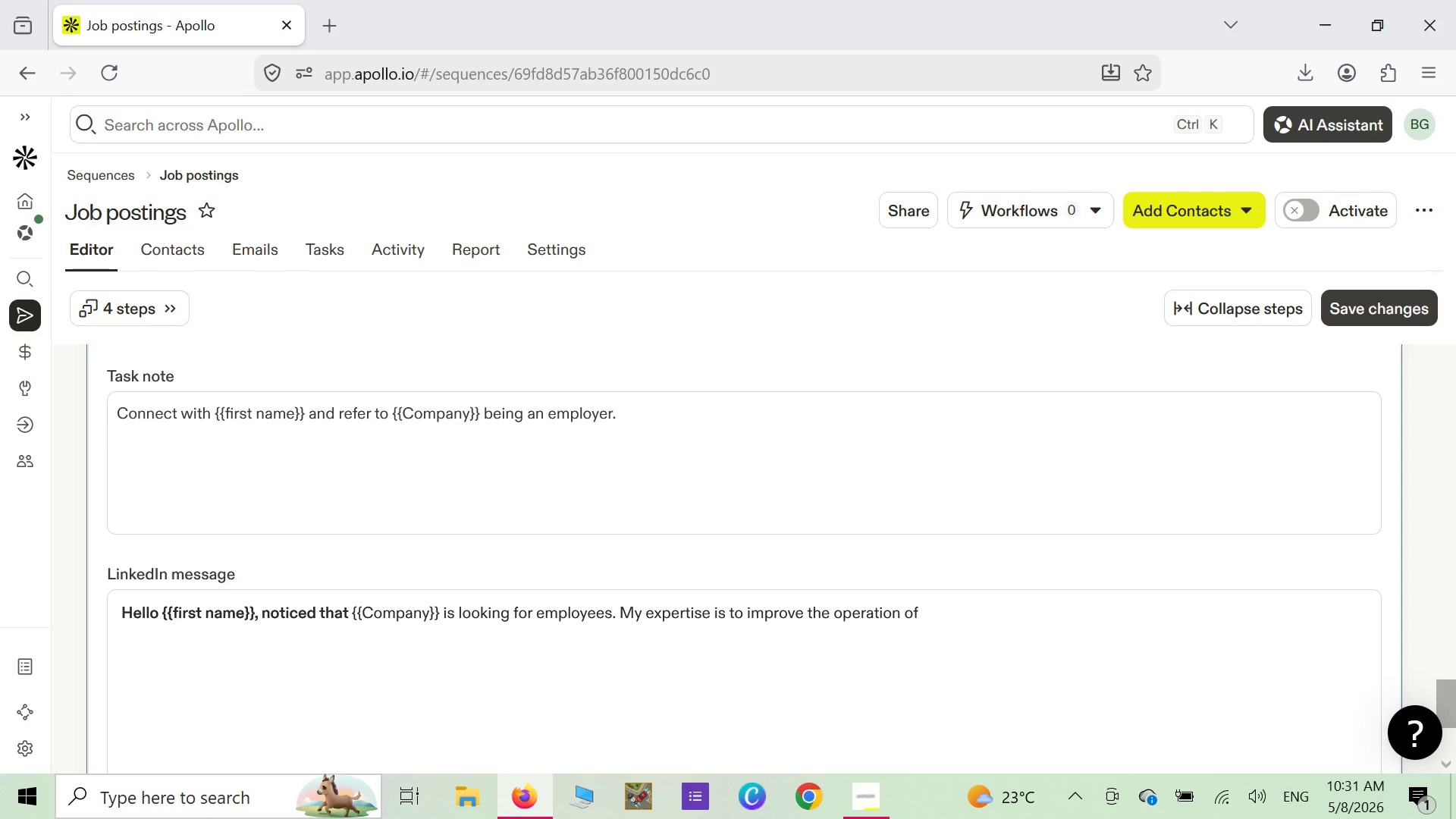 
key(Shift+ShiftLeft)
 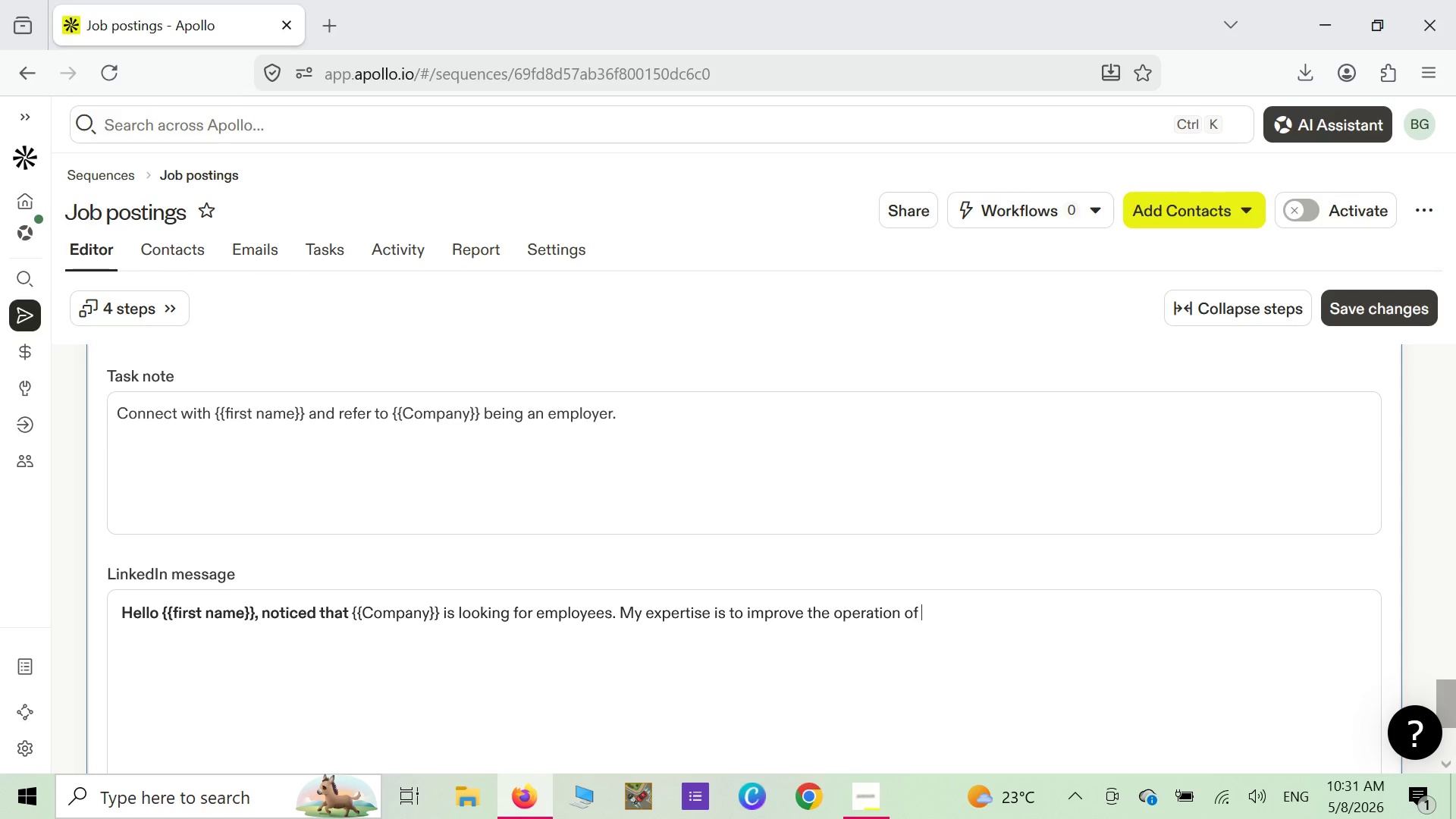 
key(Shift+BracketLeft)
 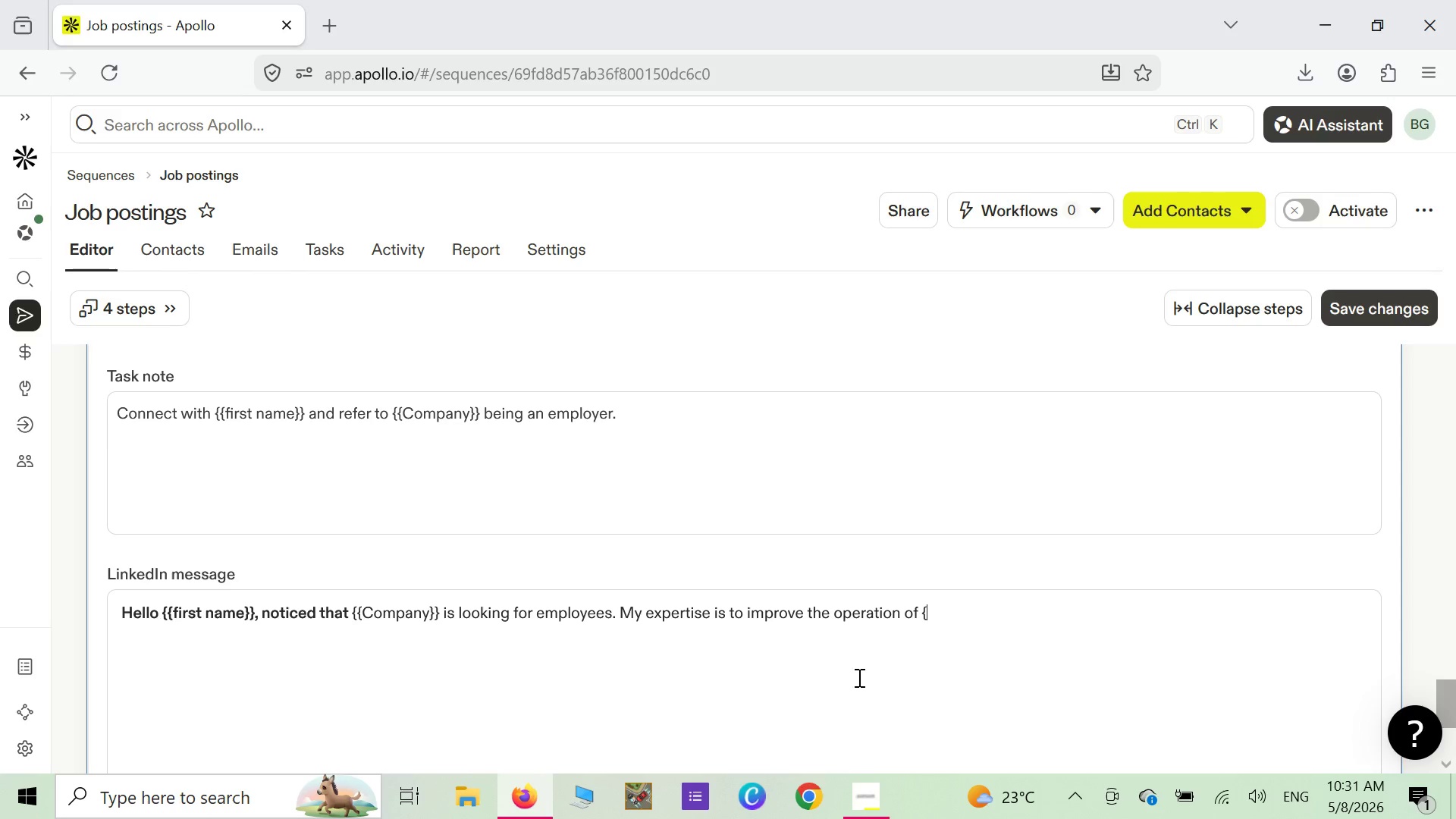 
key(Shift+ShiftLeft)
 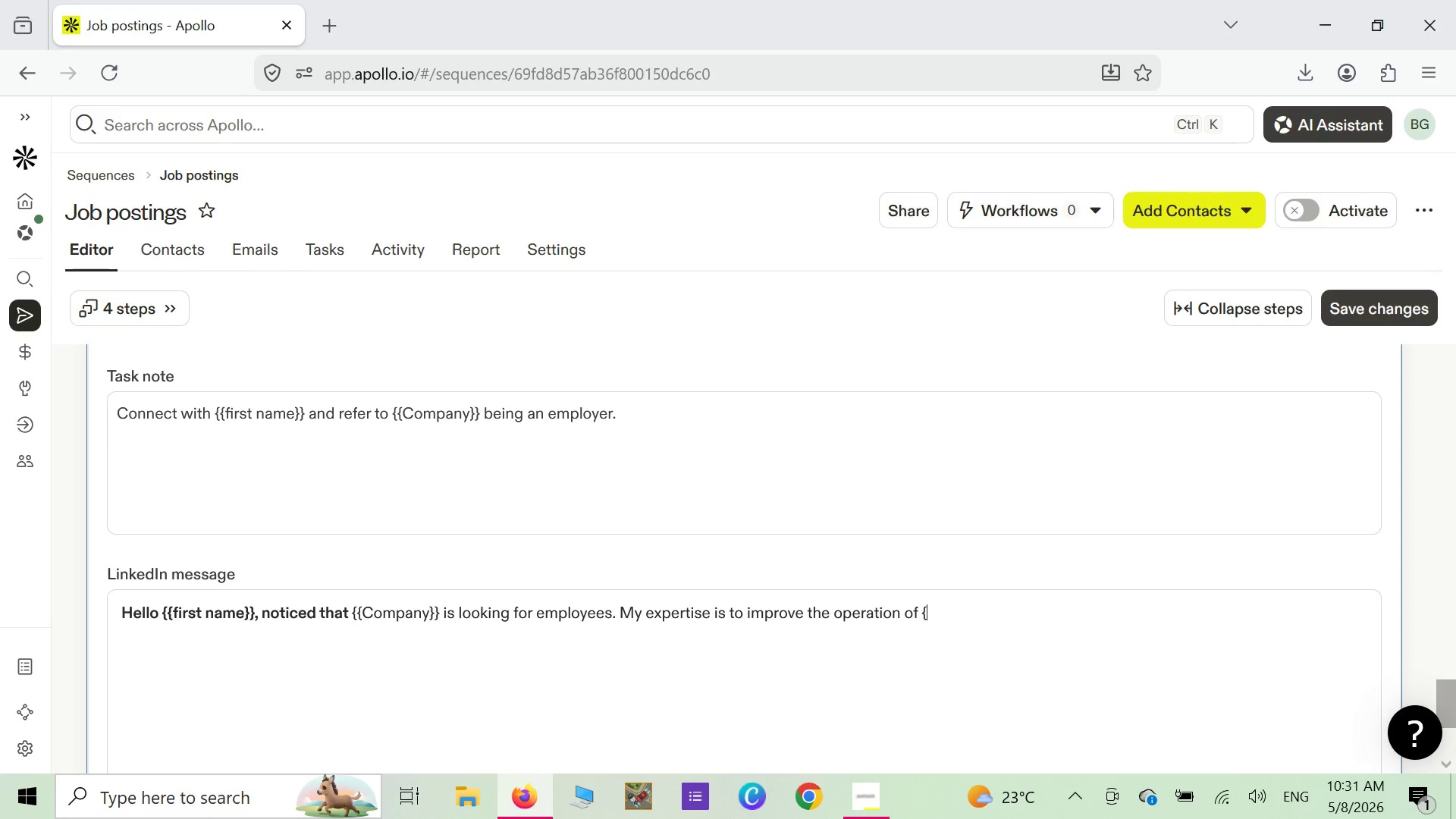 
key(Shift+BracketLeft)
 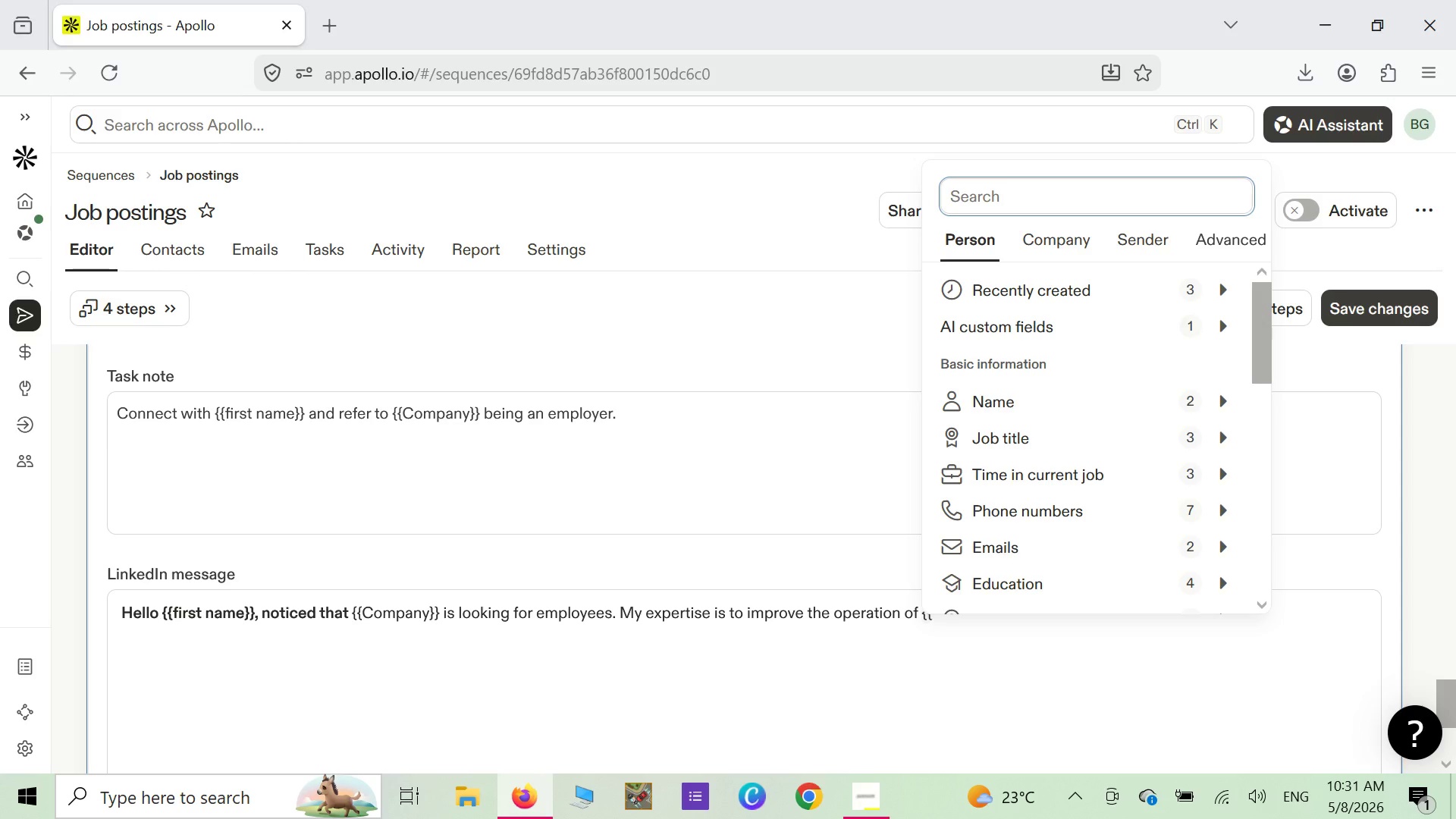 
left_click([887, 700])
 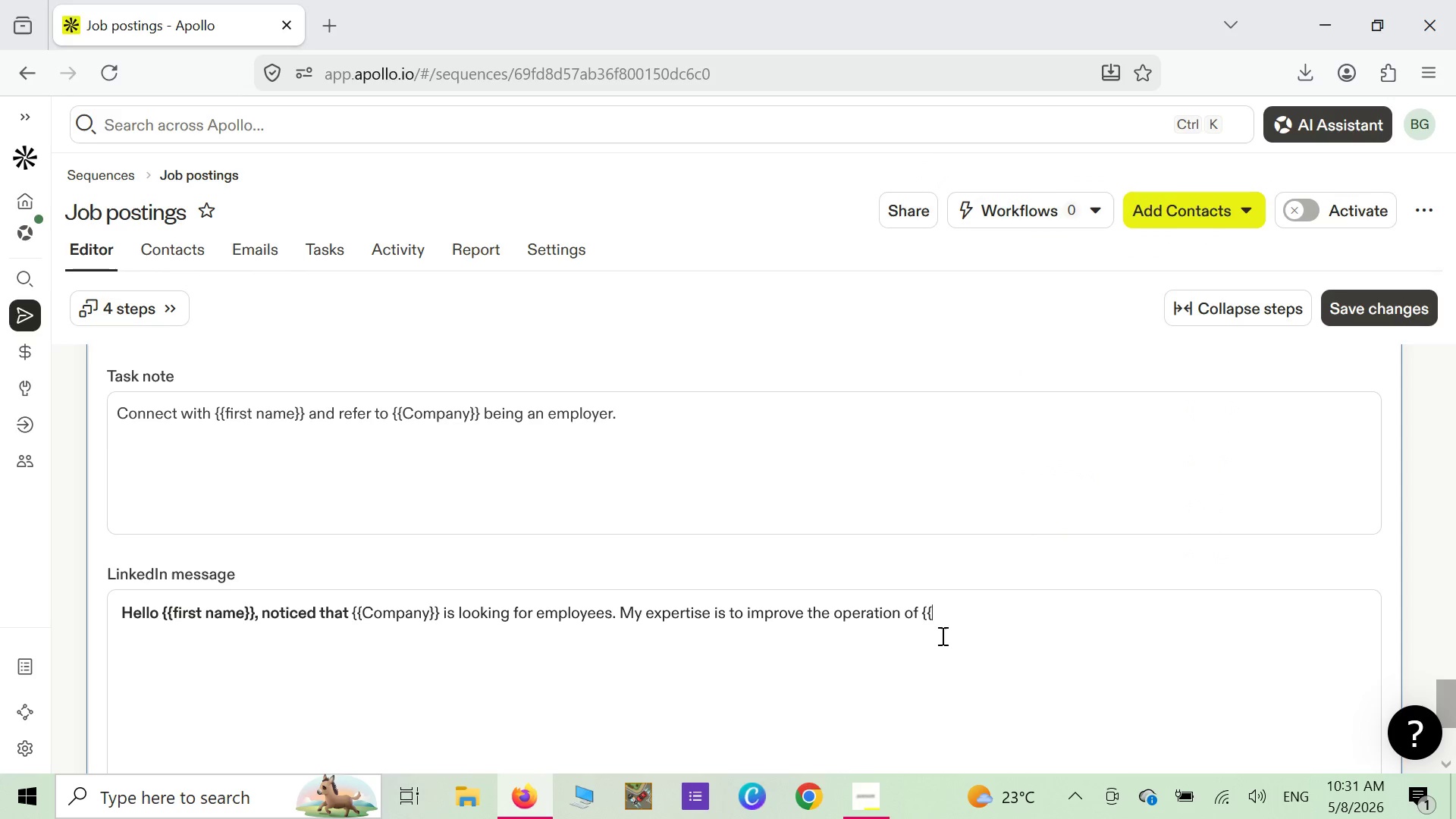 
left_click([941, 635])
 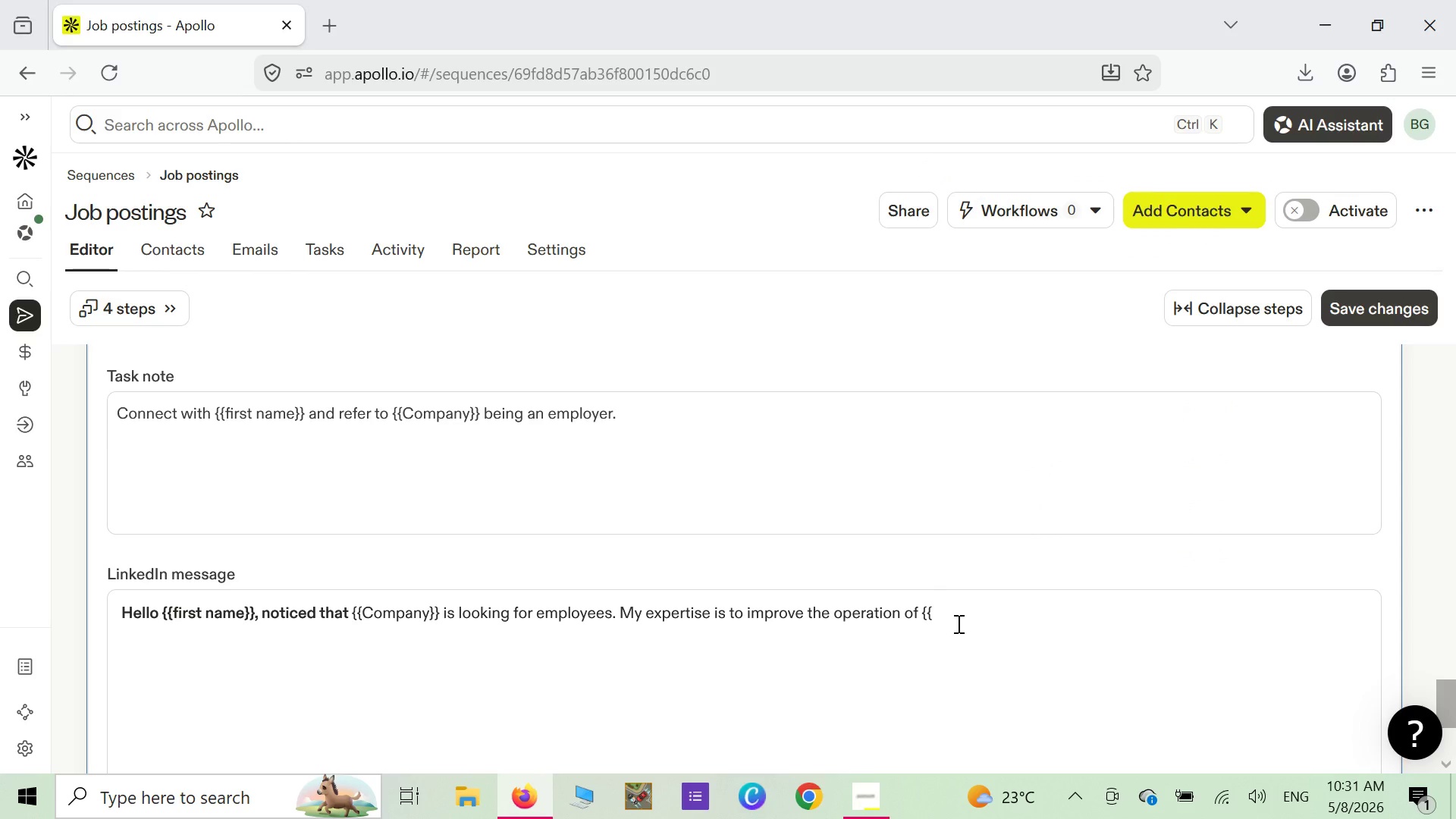 
type( product spe)
 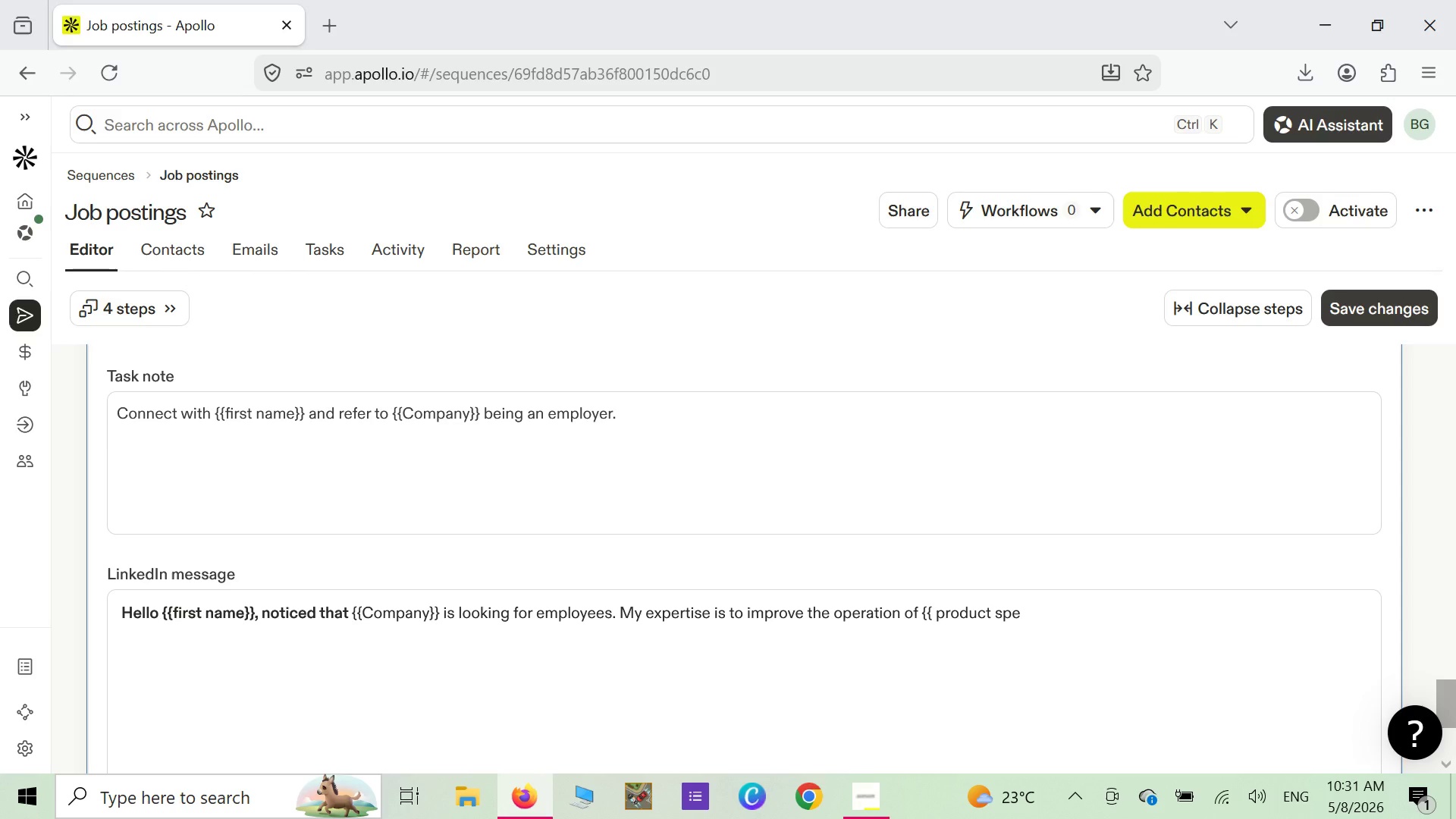 
type(ciality}})
 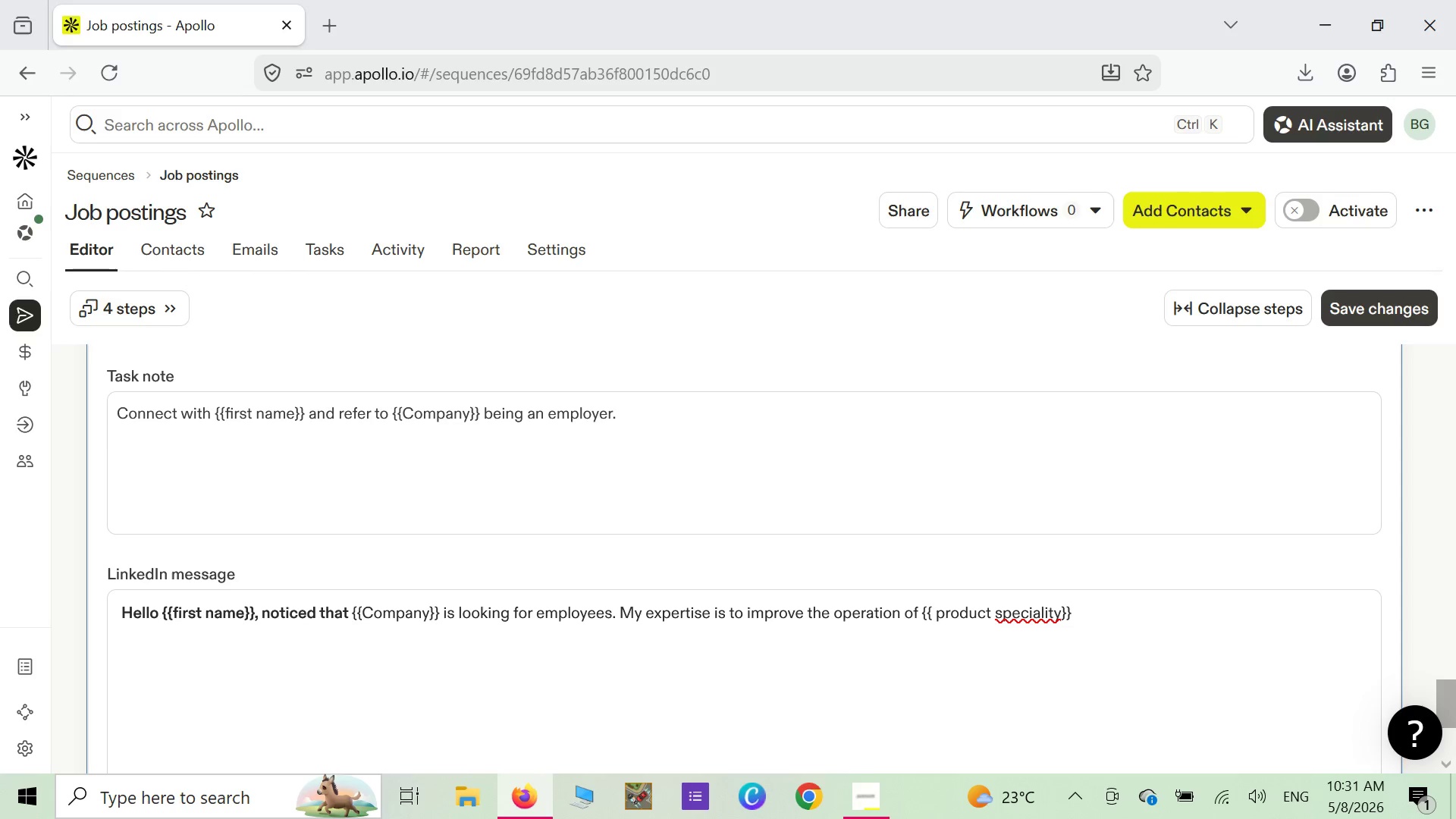 
right_click([1019, 624])
 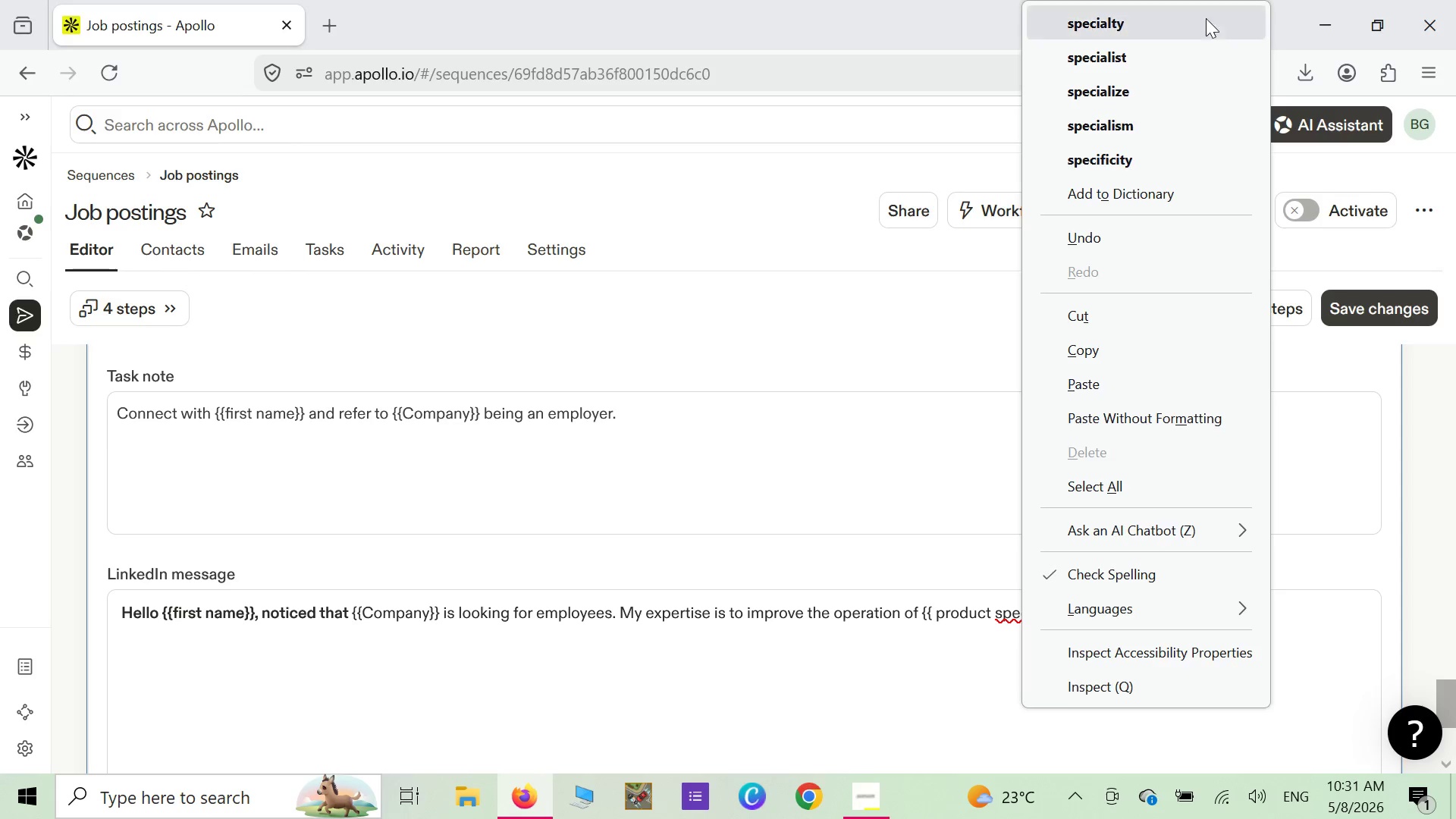 
left_click([1194, 25])
 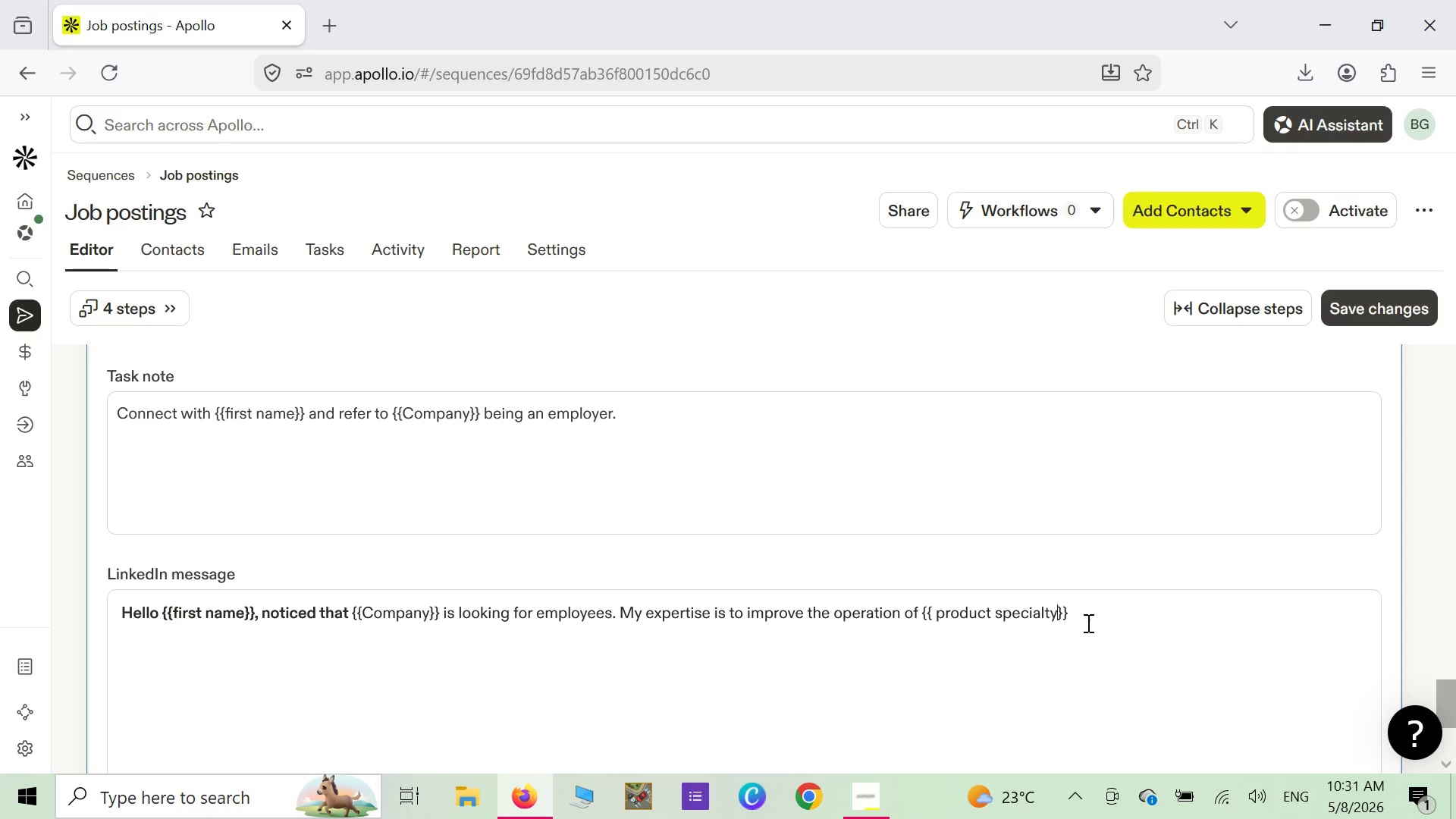 
left_click([1084, 621])
 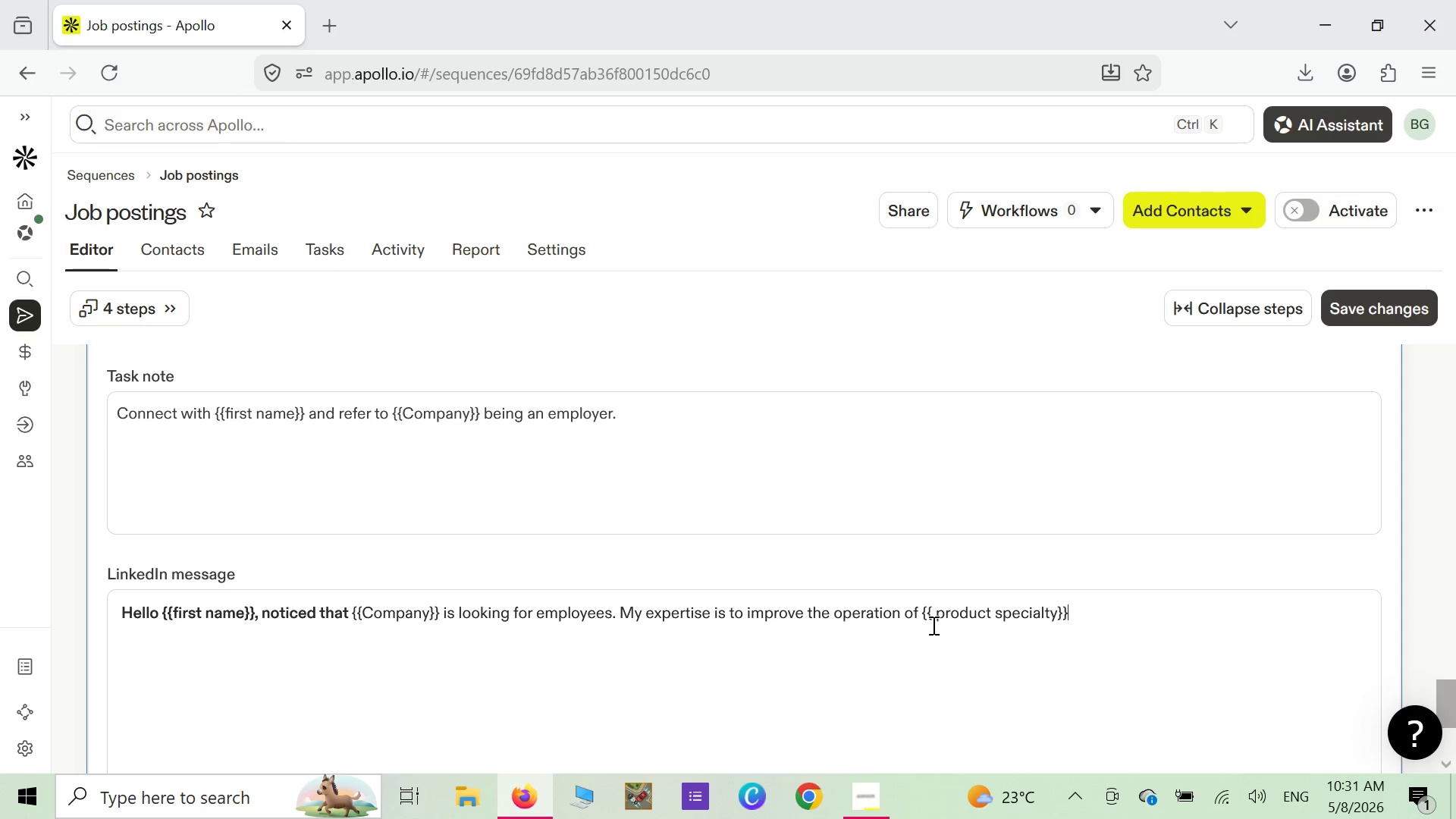 
left_click([937, 614])
 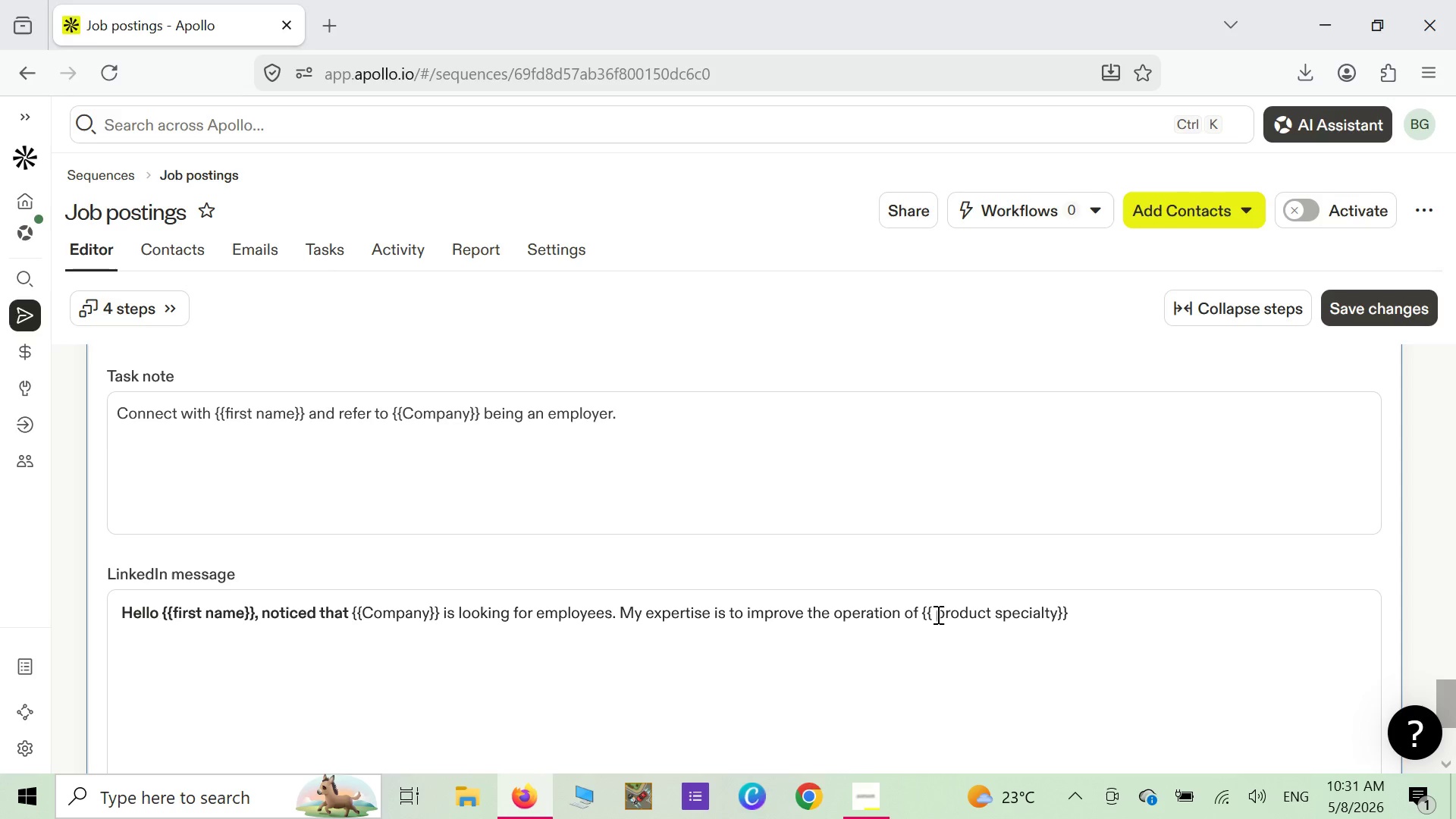 
key(Backspace)
 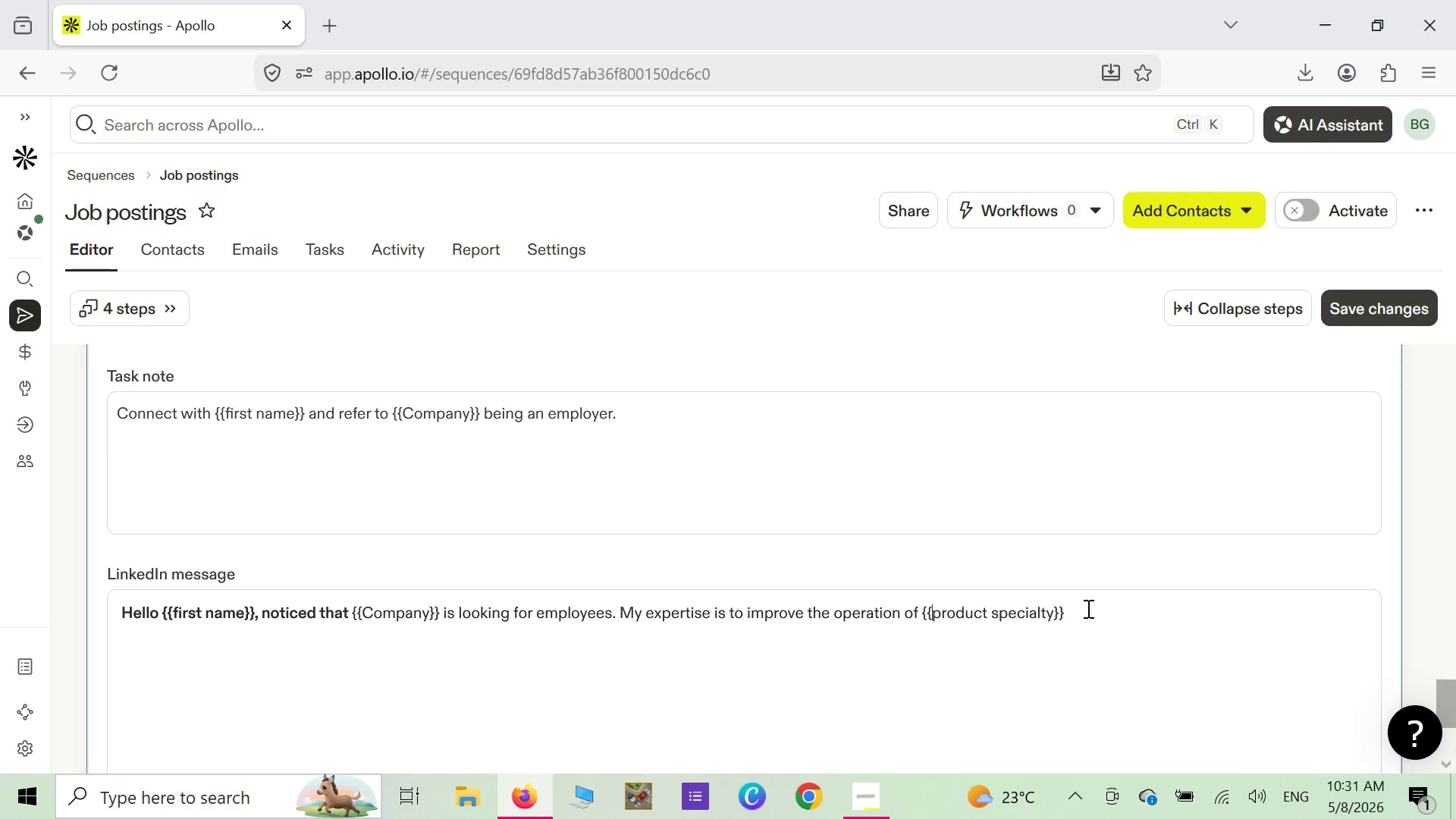 
left_click([1072, 620])
 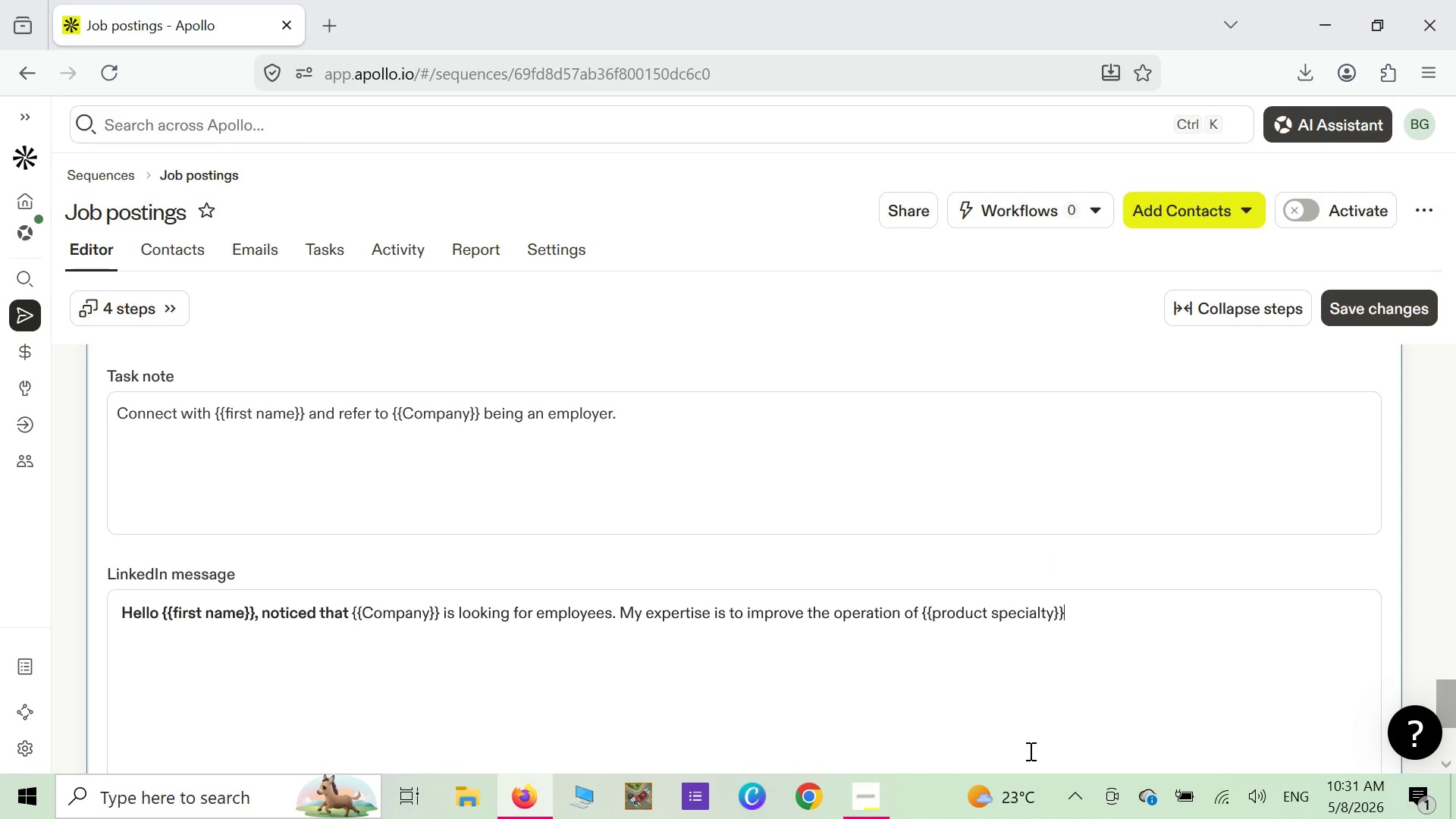 
scroll: coordinate [1024, 748], scroll_direction: down, amount: 1.0
 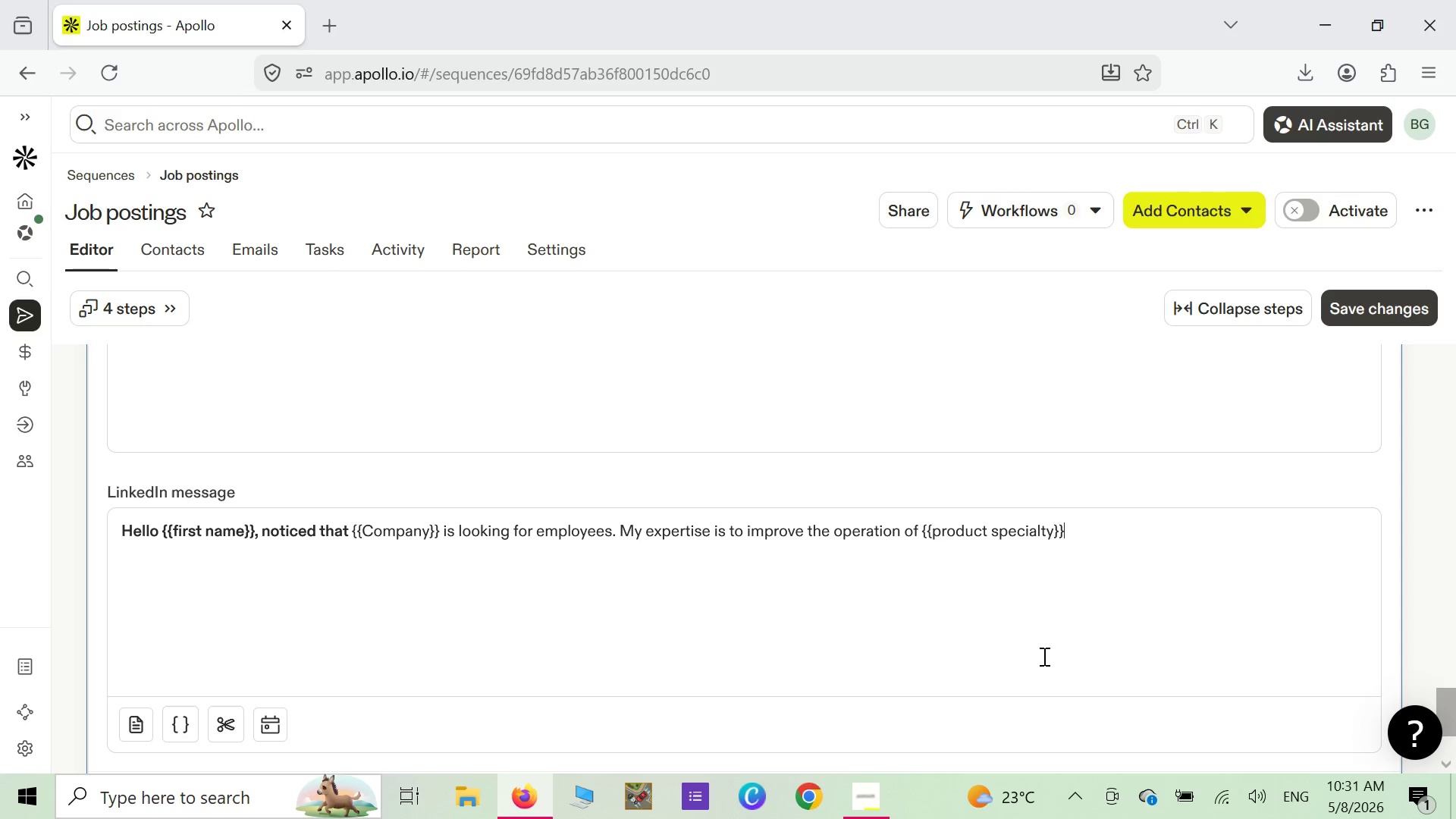 
type( facilities )
 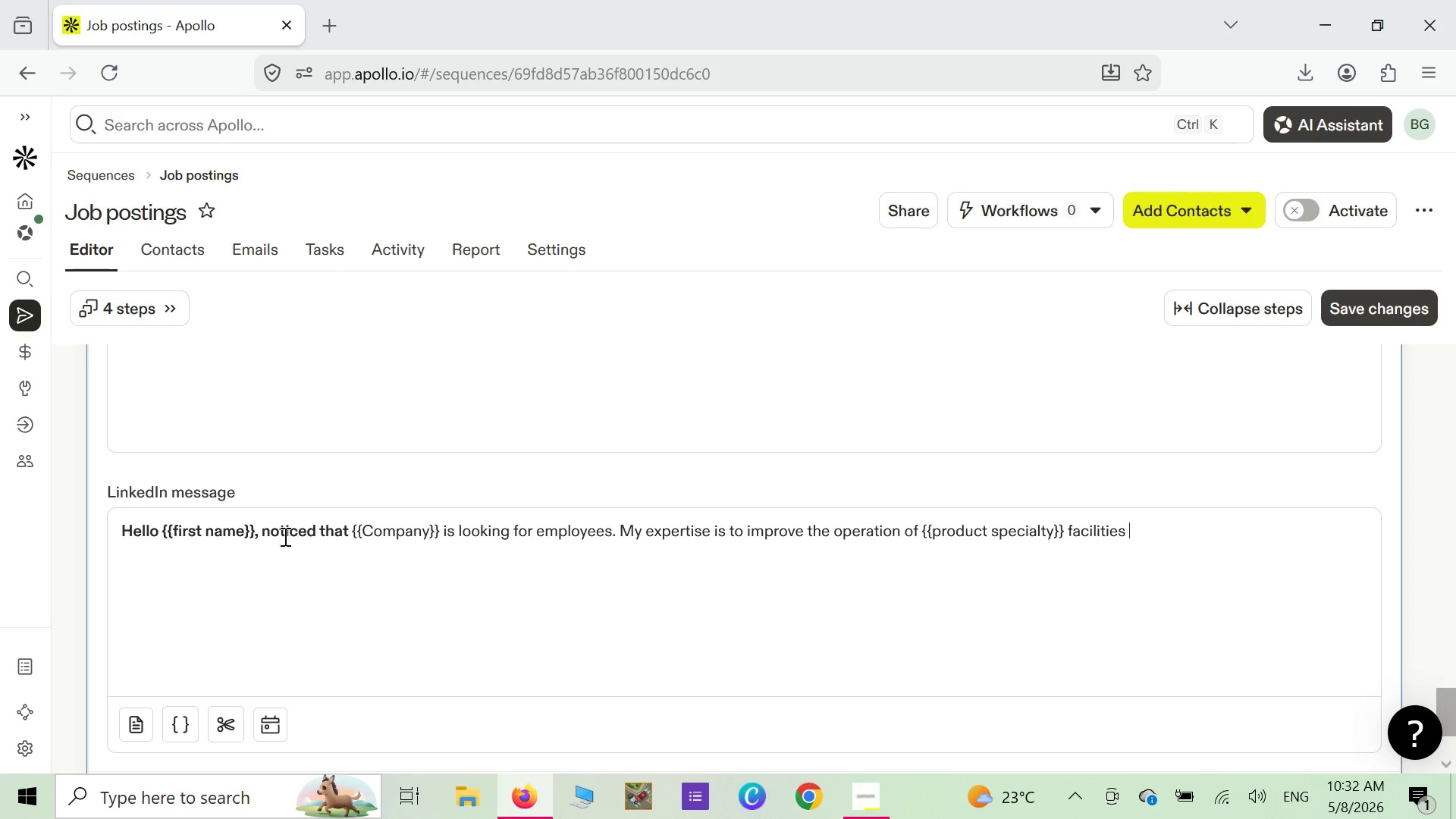 
wait(37.06)
 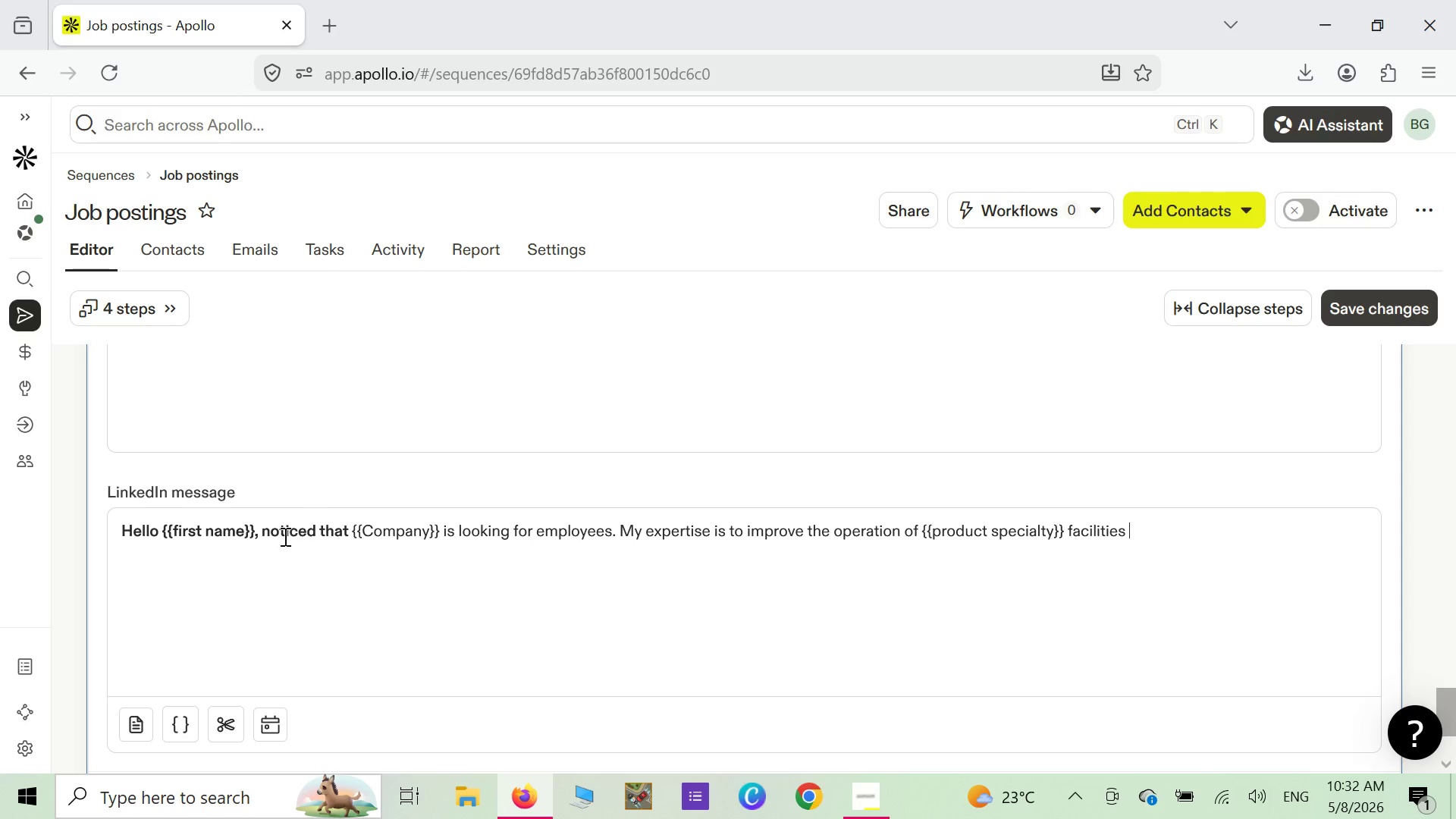 
left_click([260, 535])
 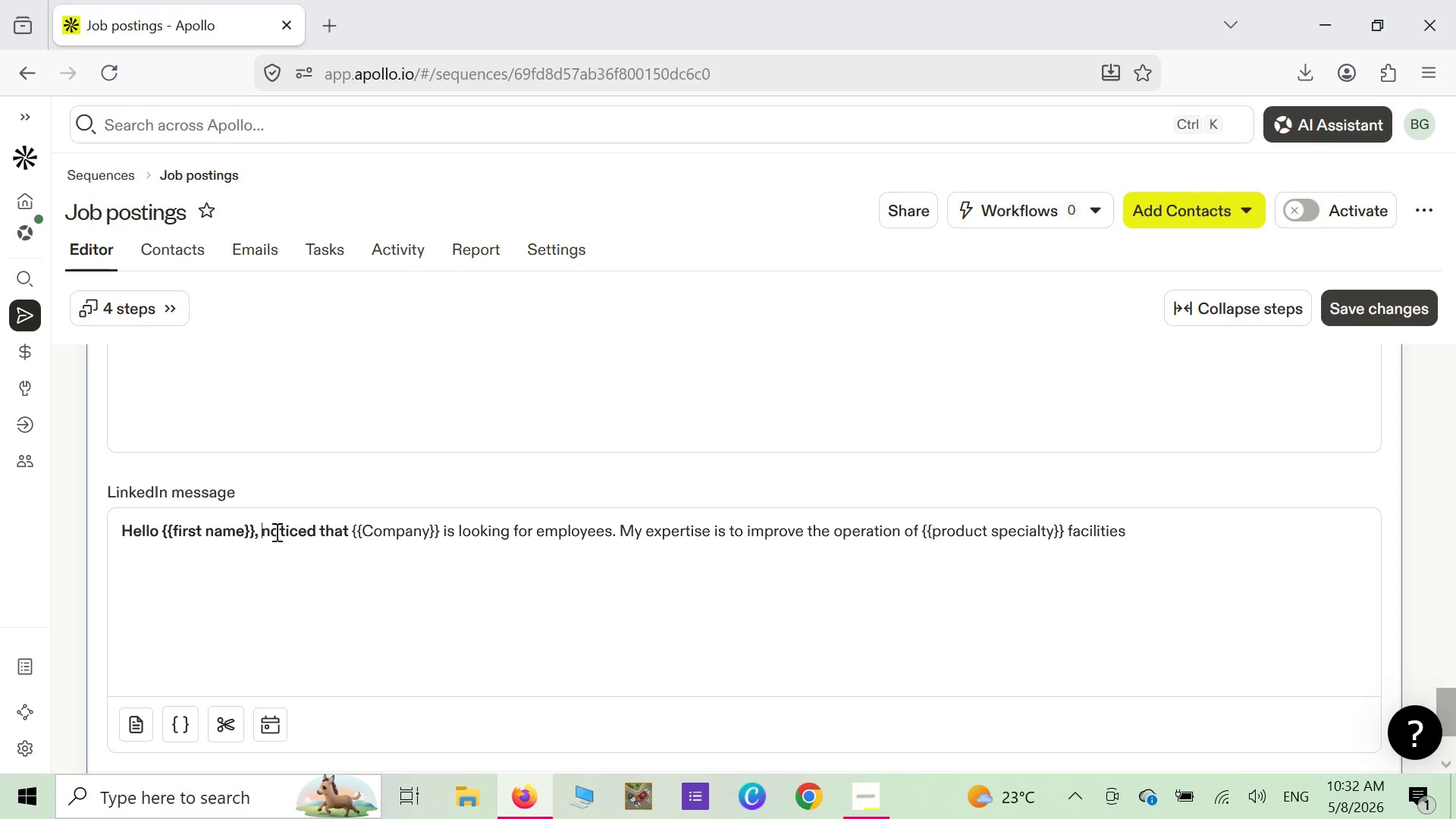 
key(Enter)
 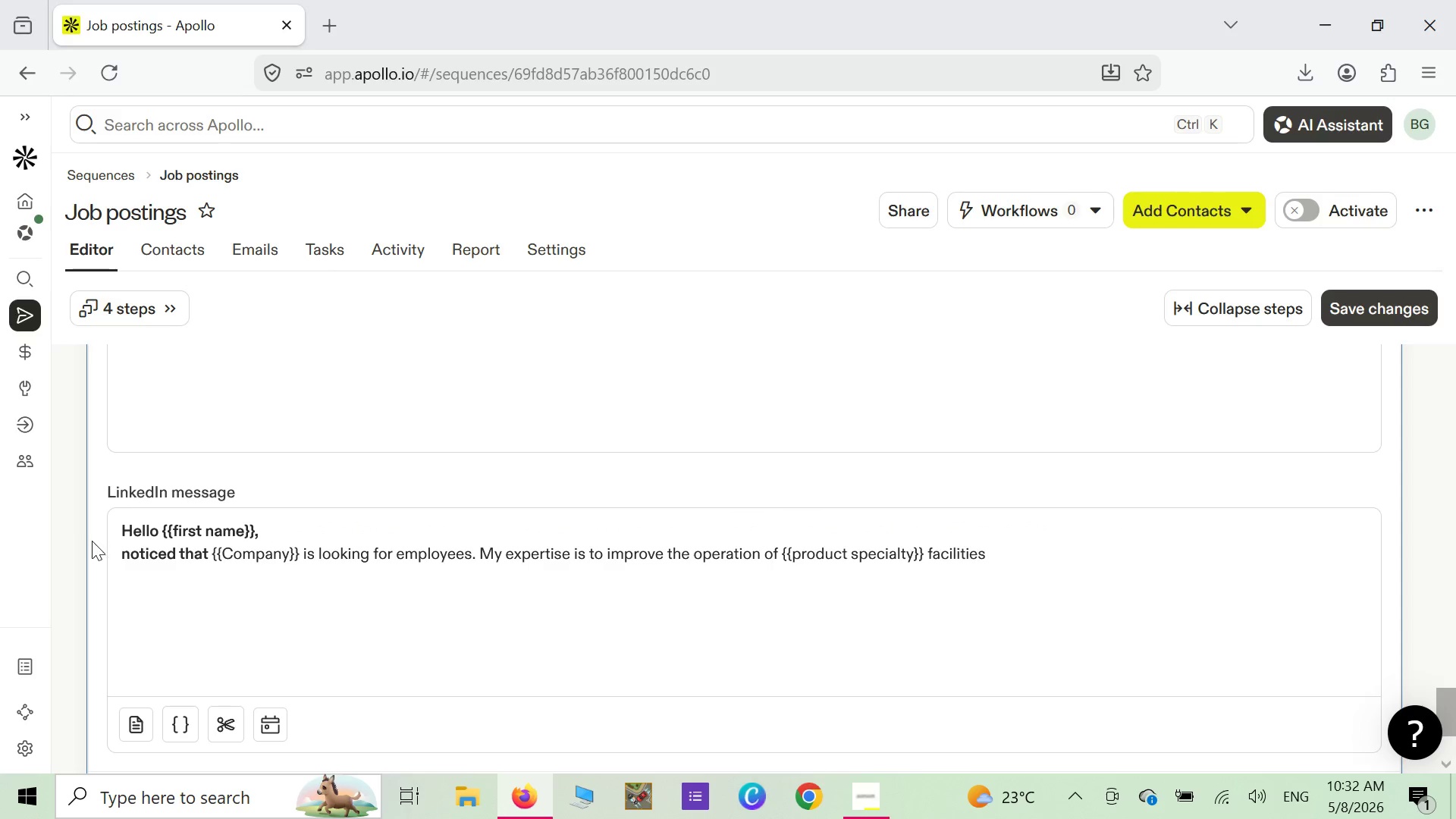 
left_click([121, 557])
 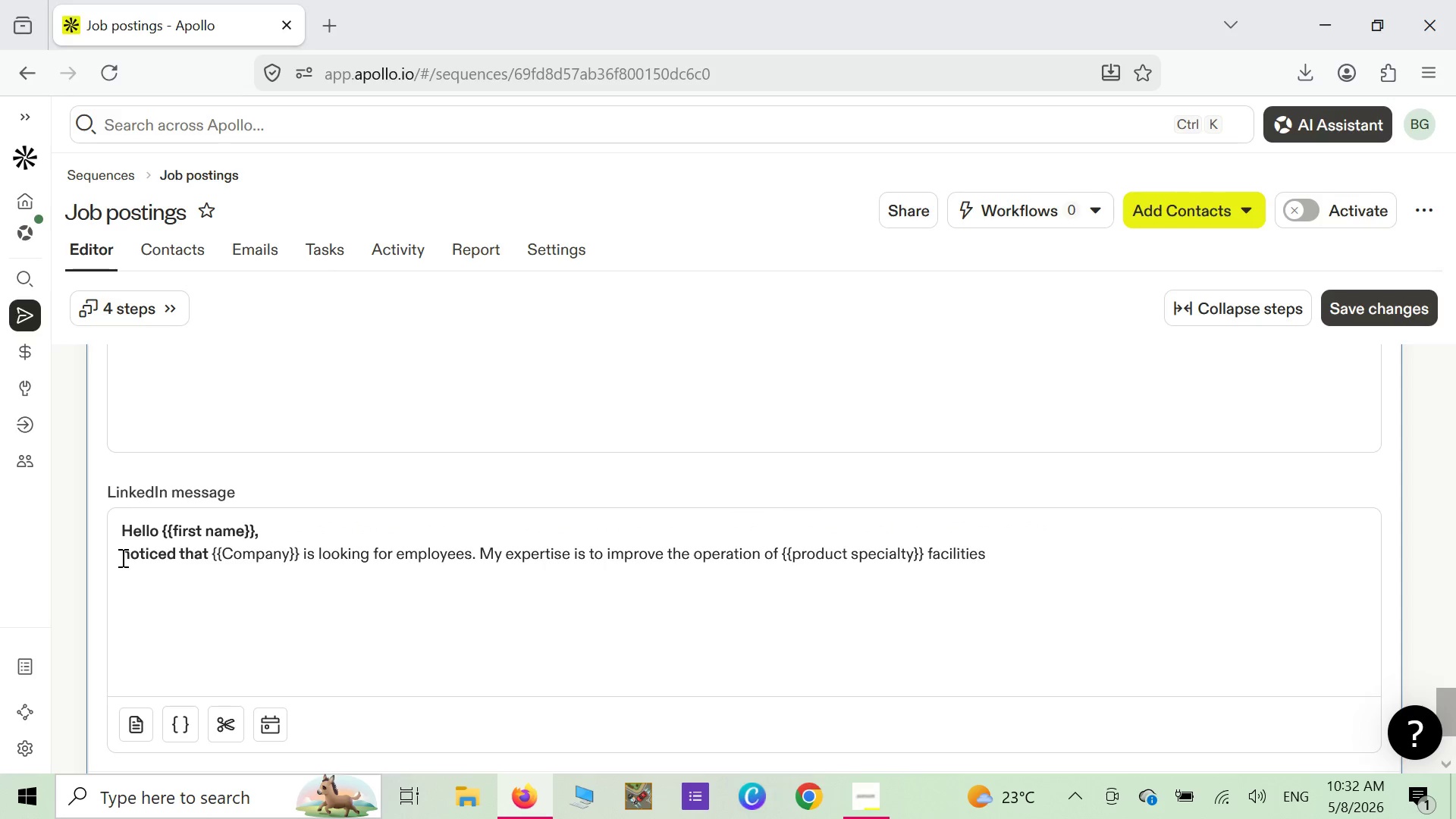 
key(Enter)
 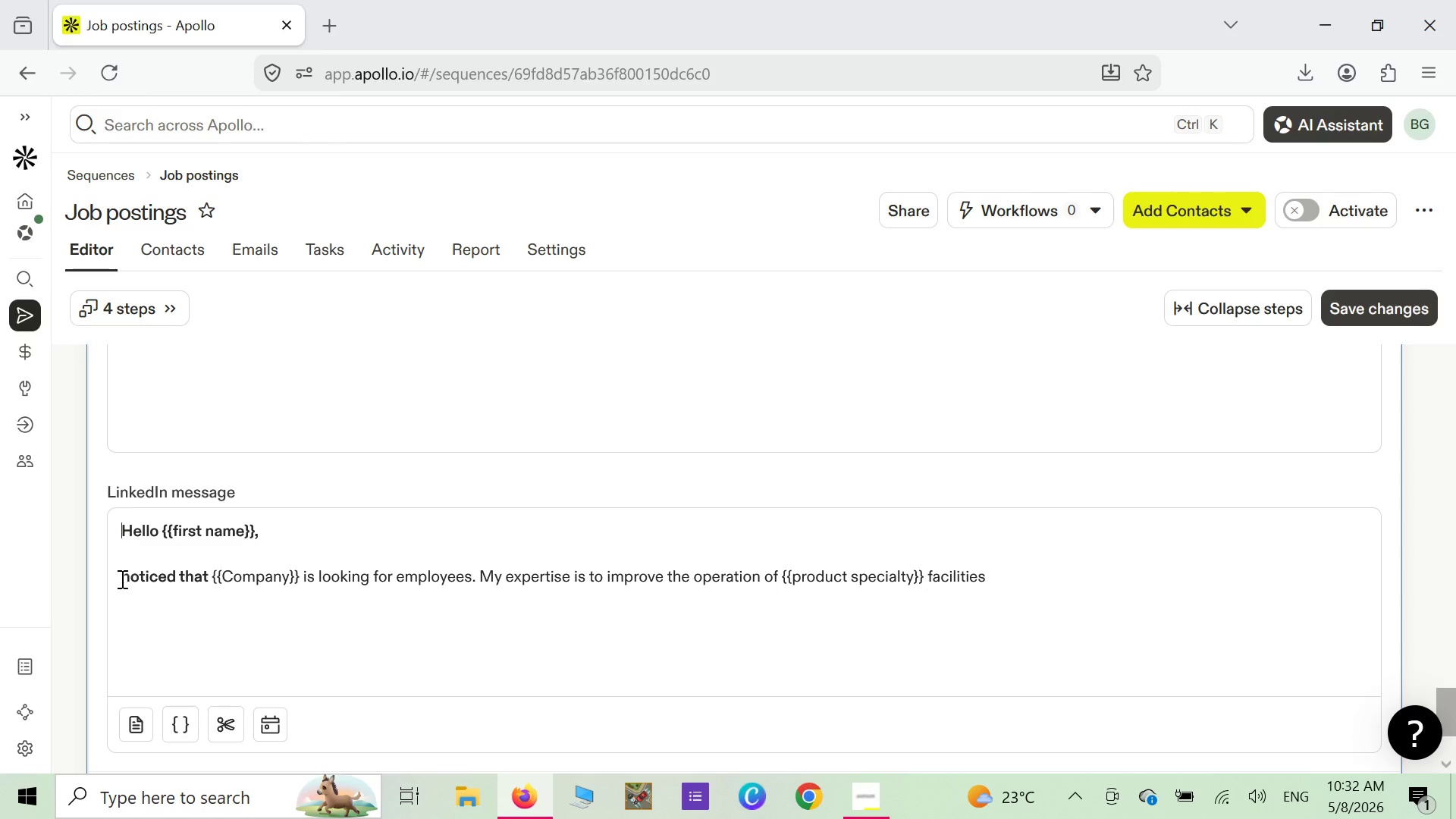 
left_click([121, 590])
 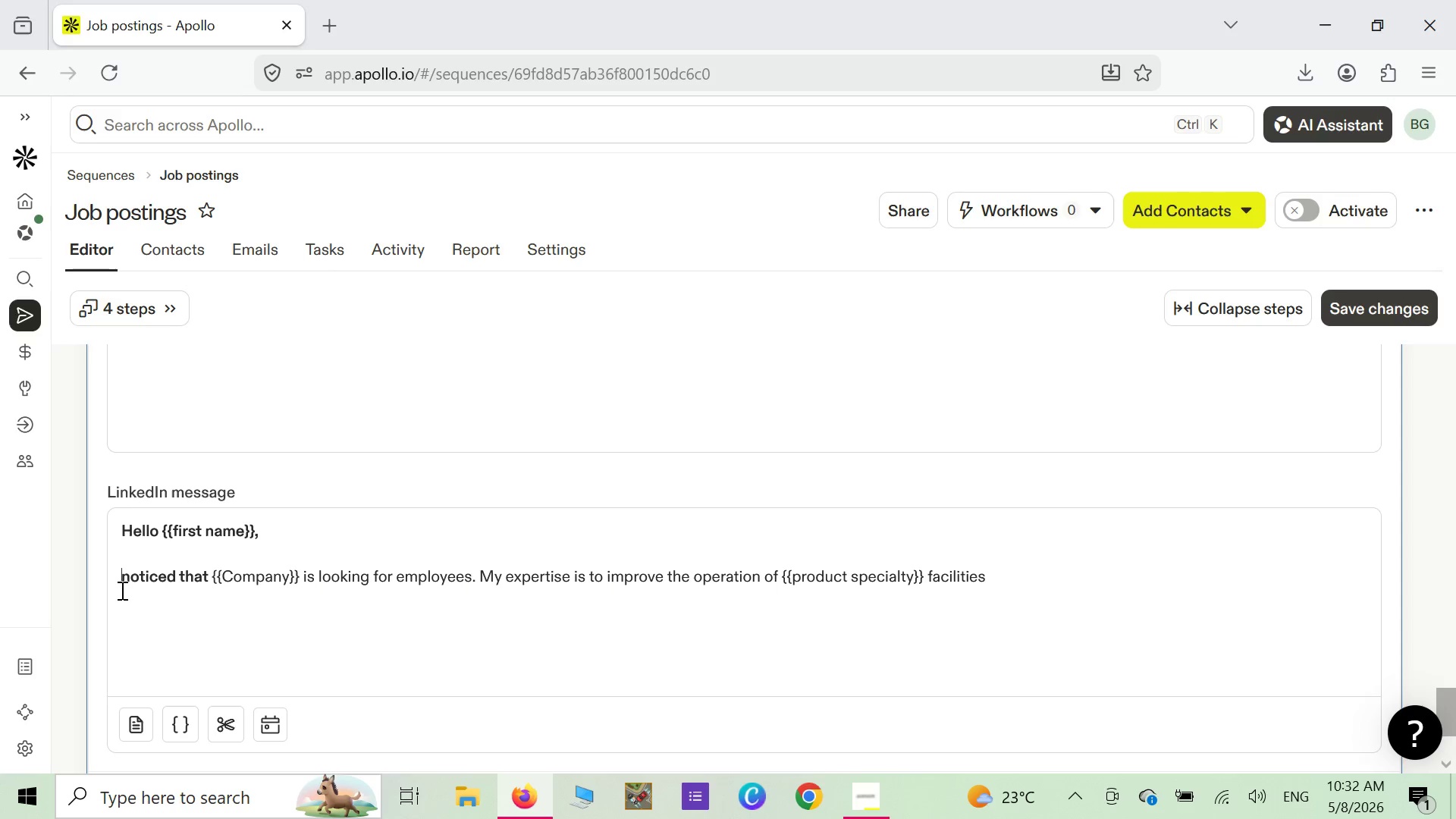 
key(CapsLock)
 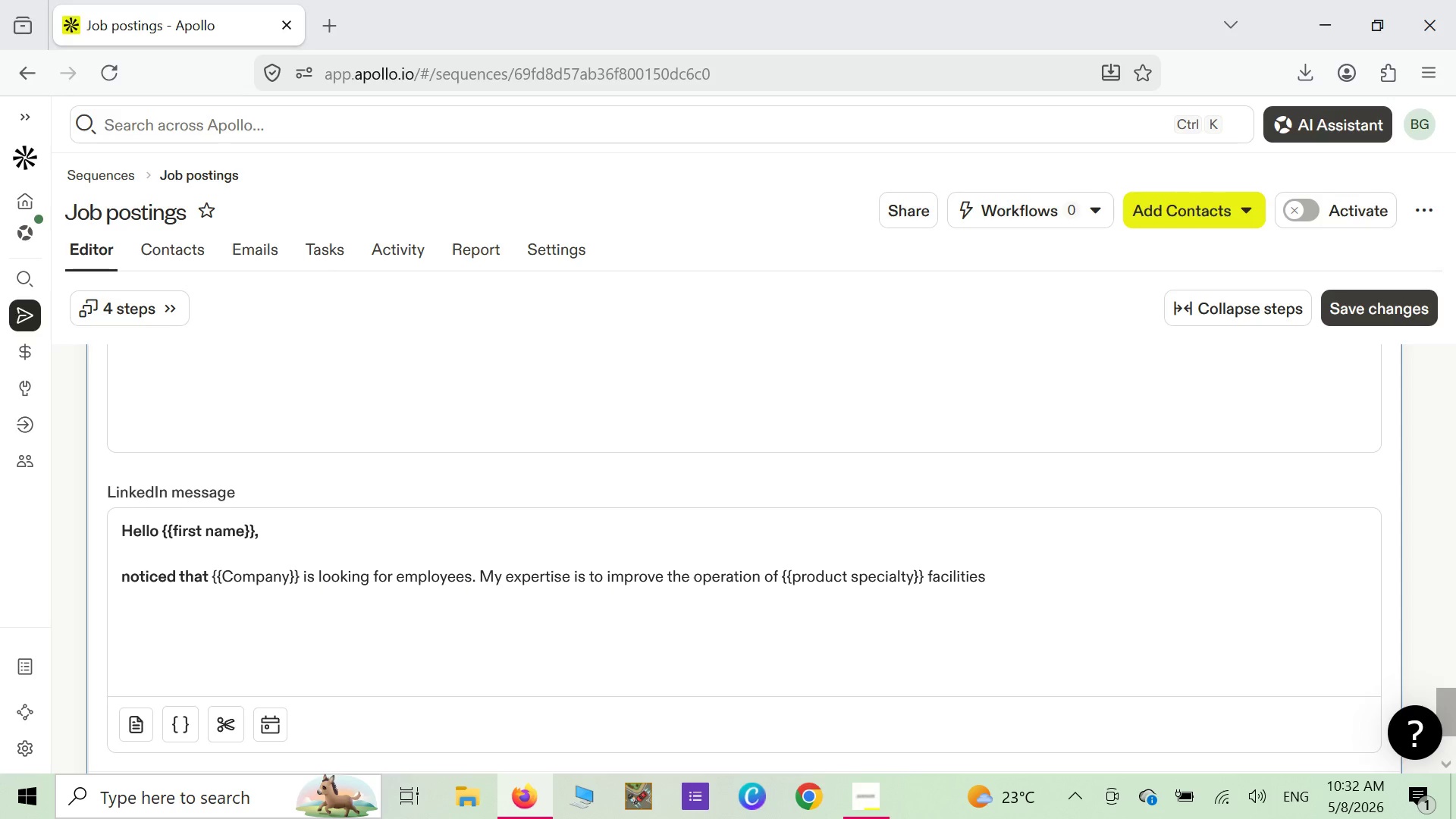 
key(I)
 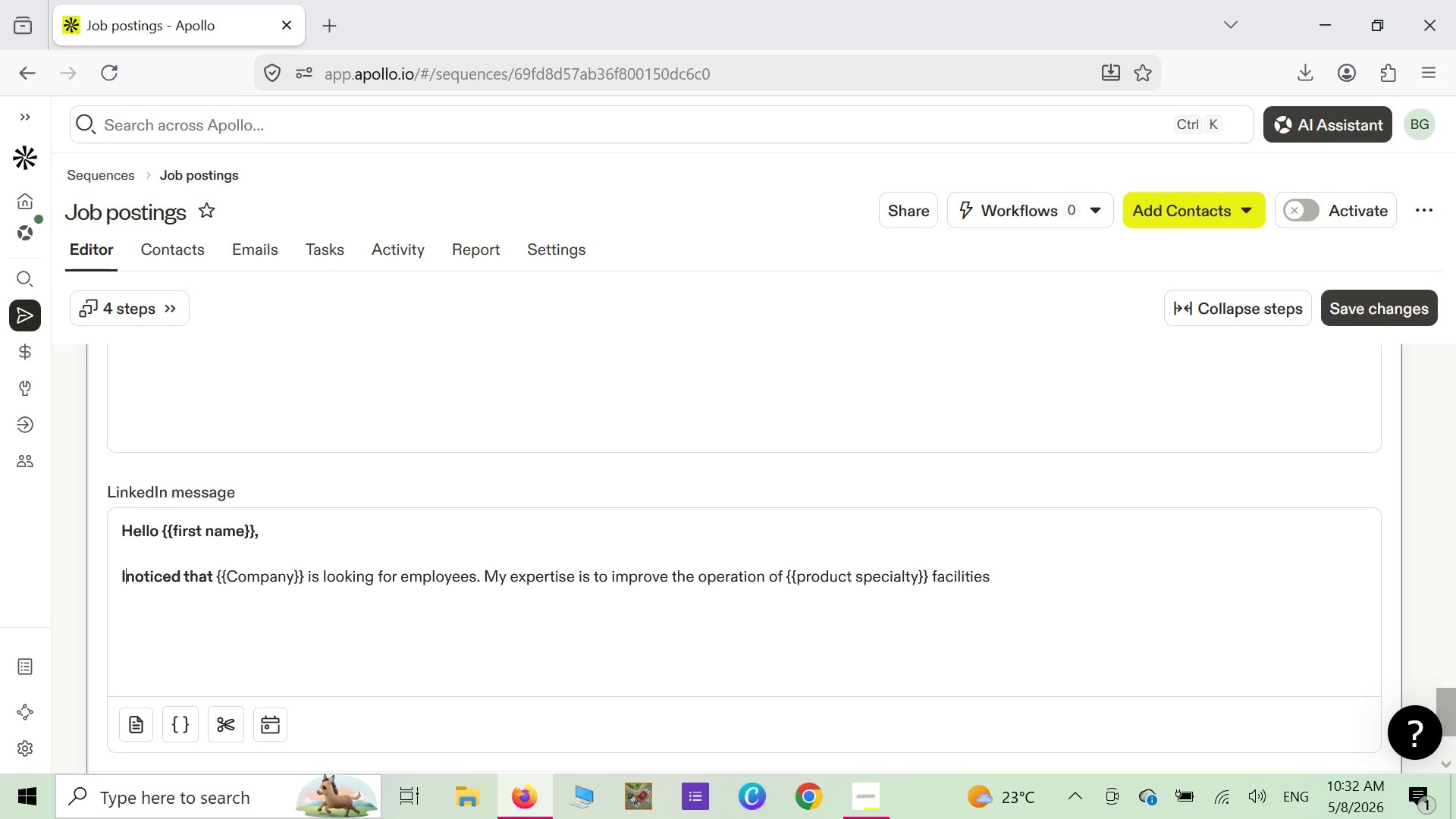 
key(CapsLock)
 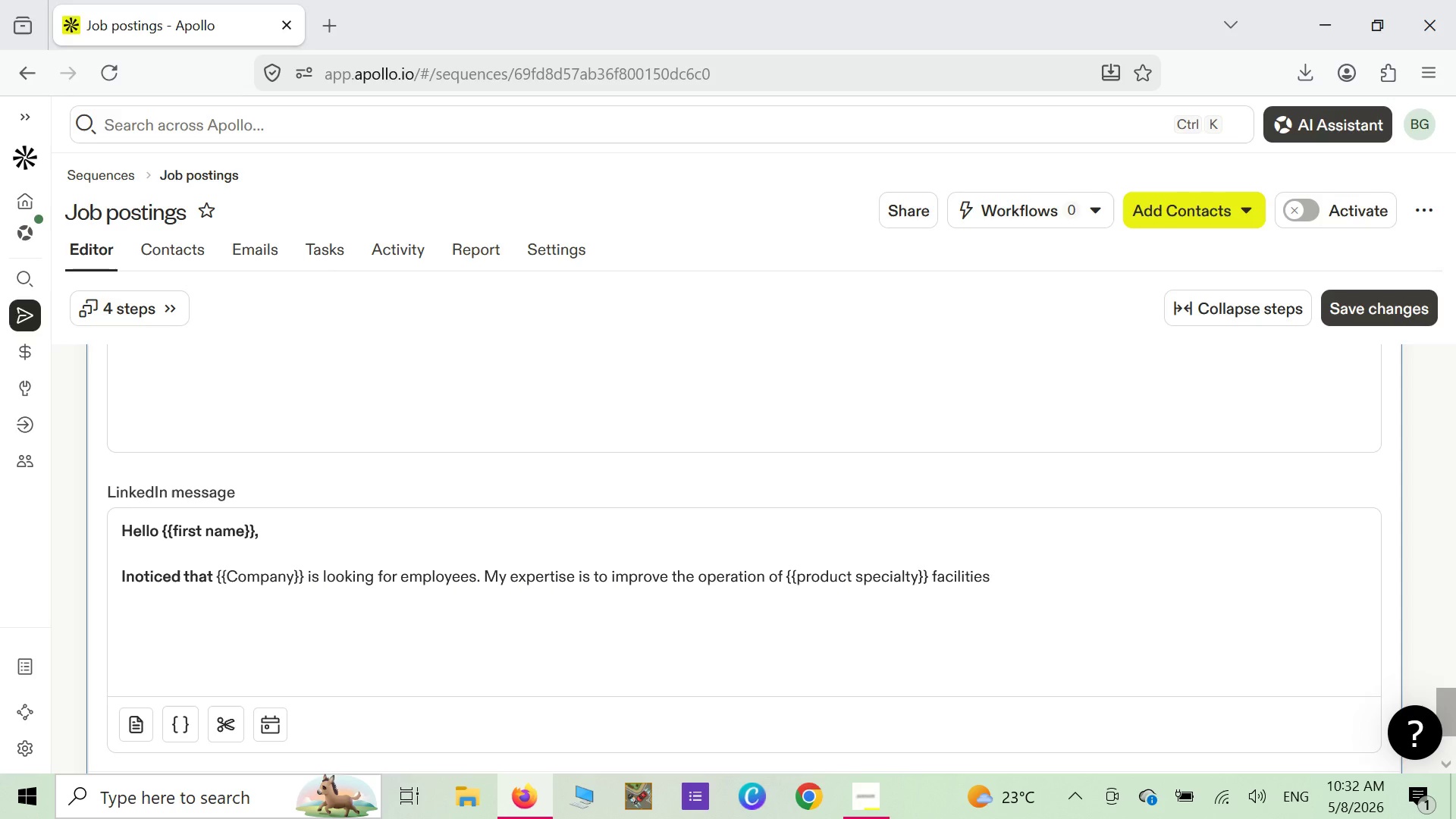 
key(Space)
 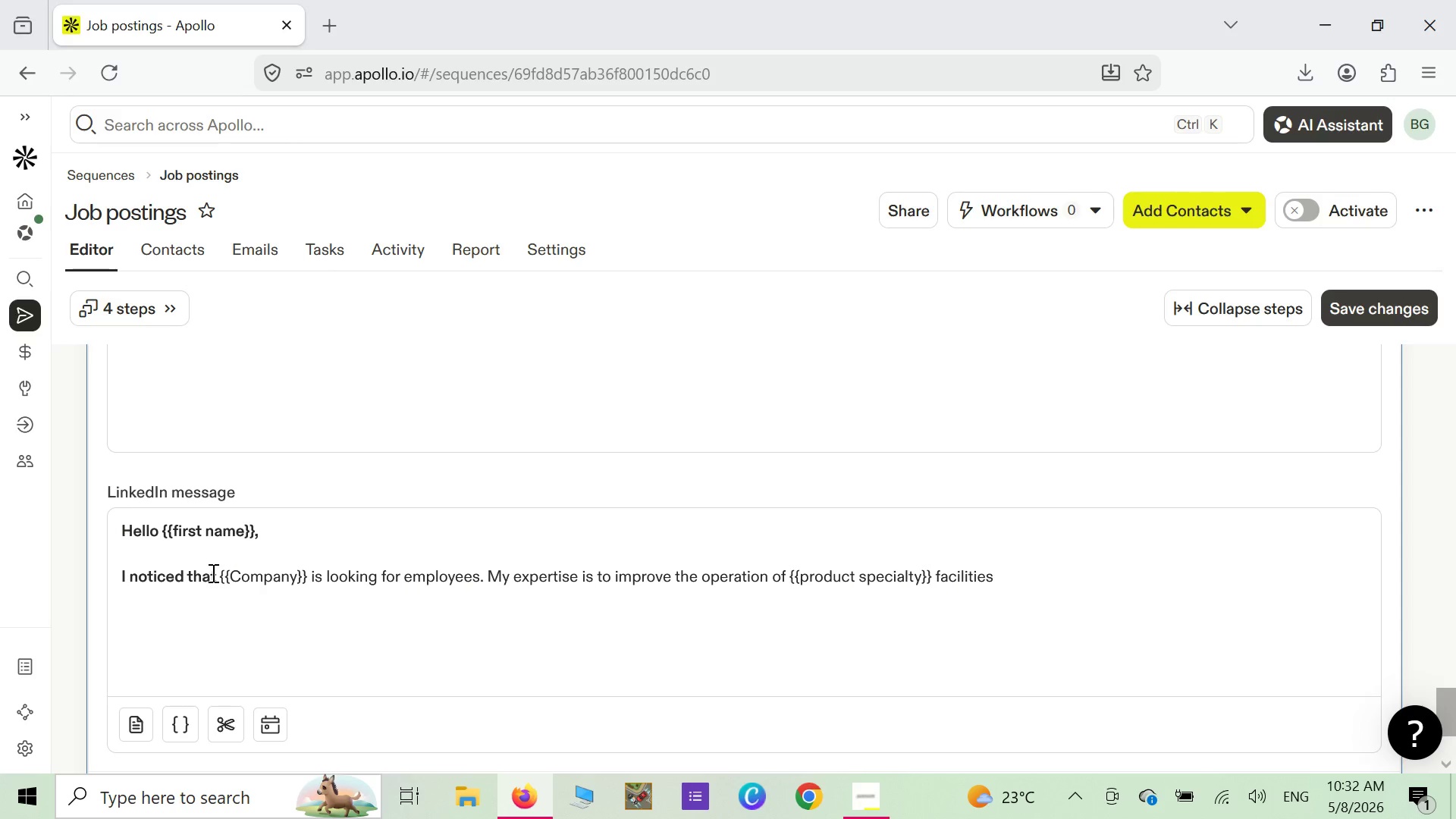 
left_click([218, 576])
 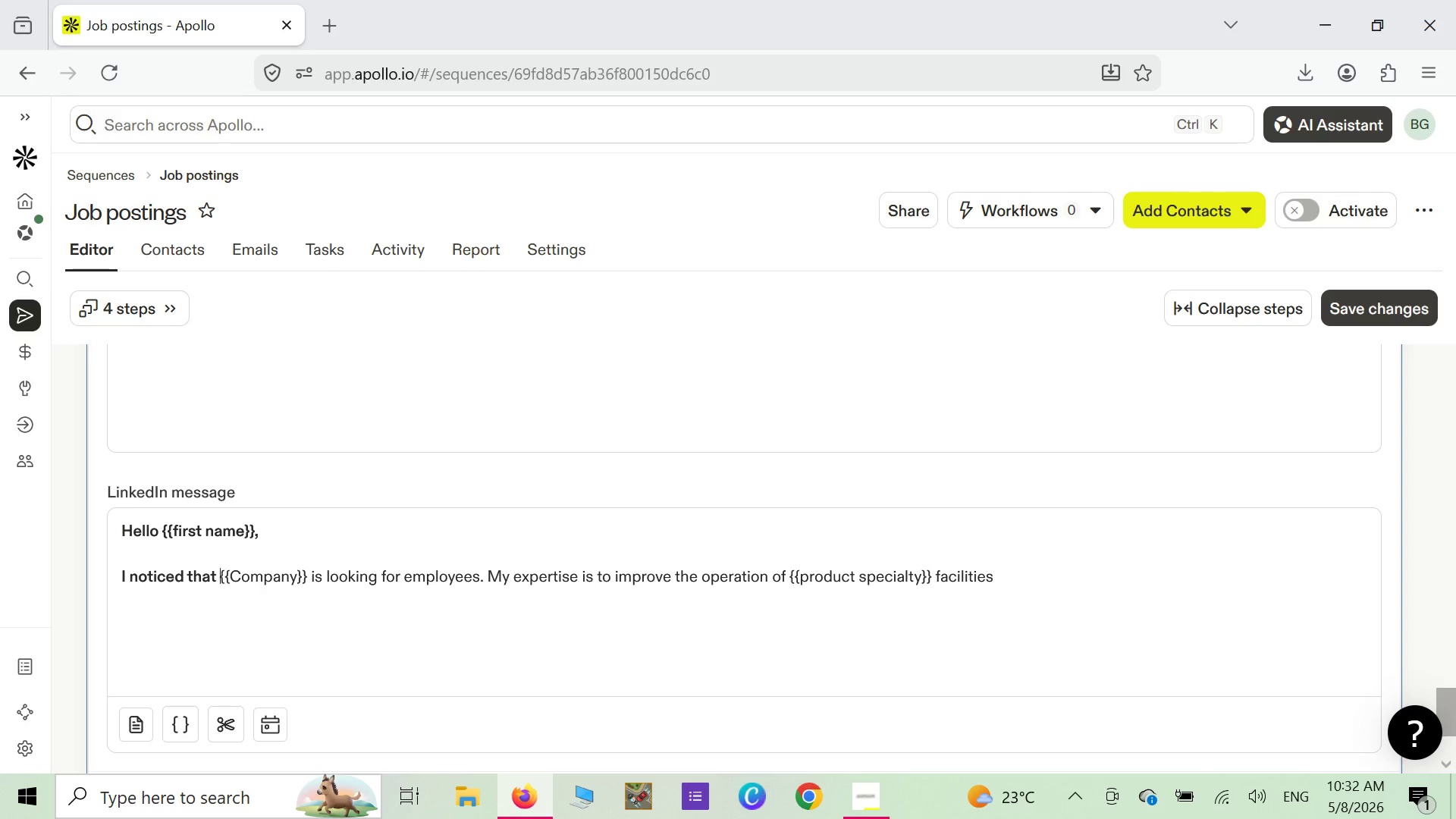 
type( your )
 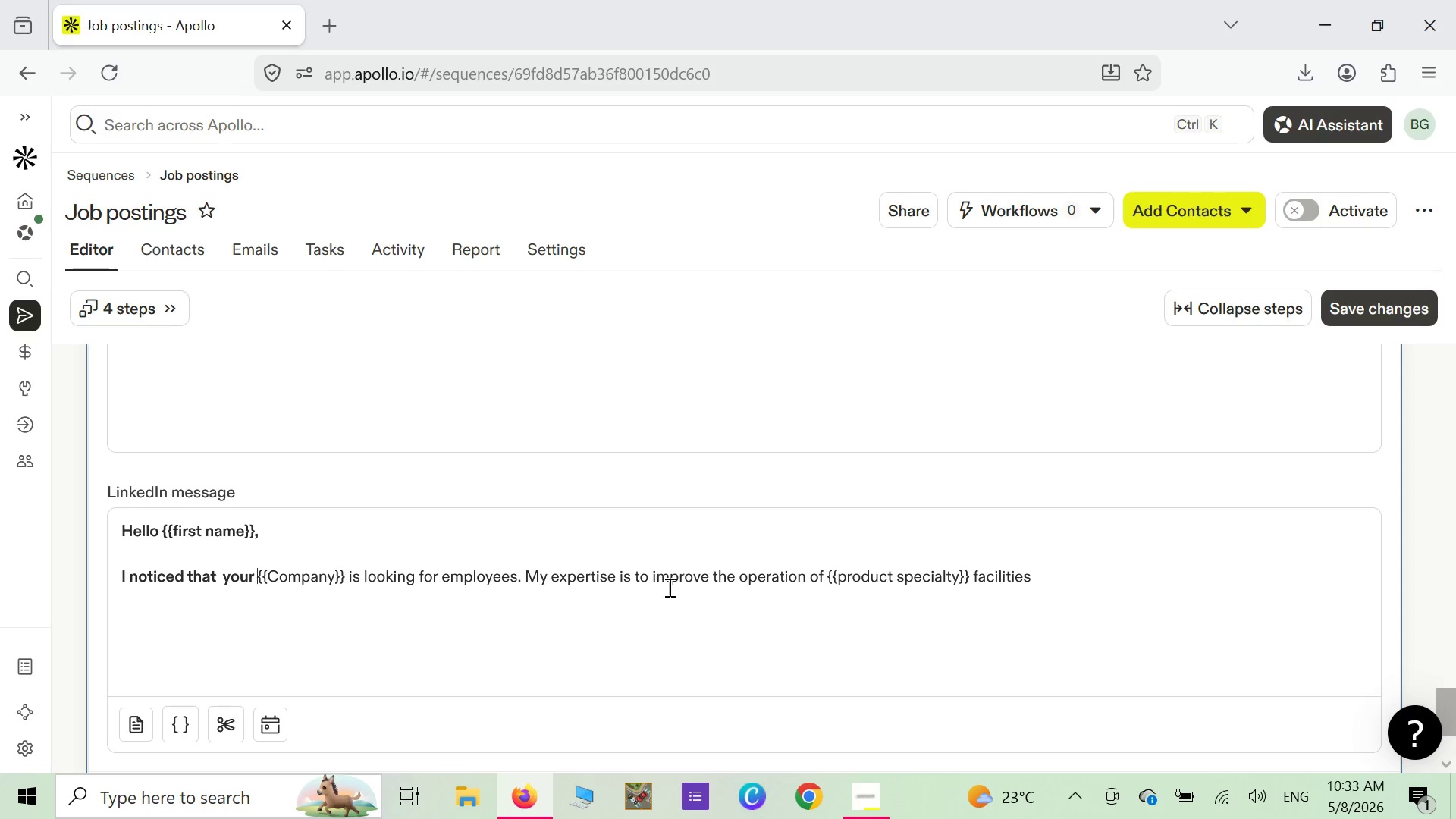 
wait(10.73)
 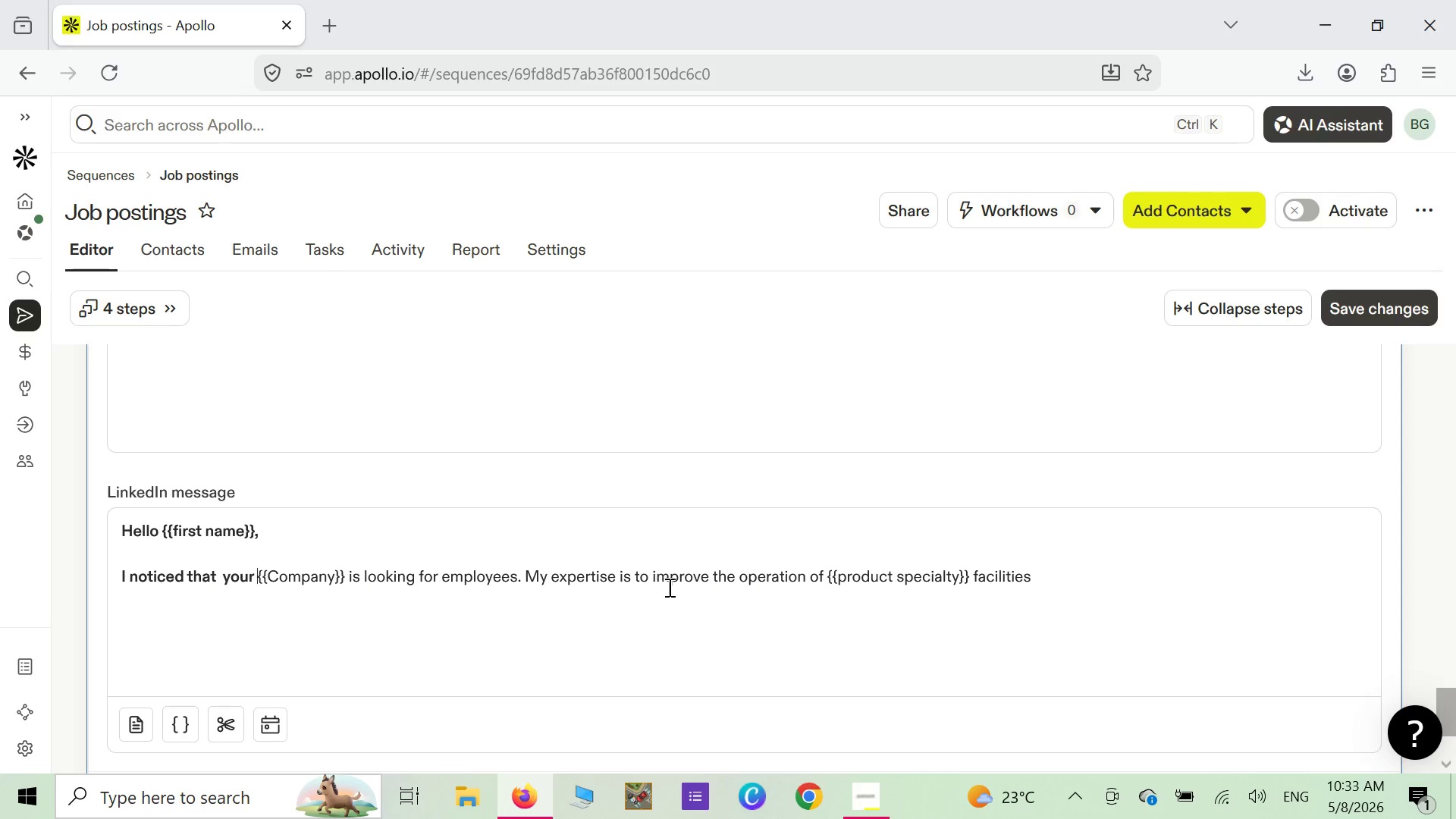 
left_click([527, 580])
 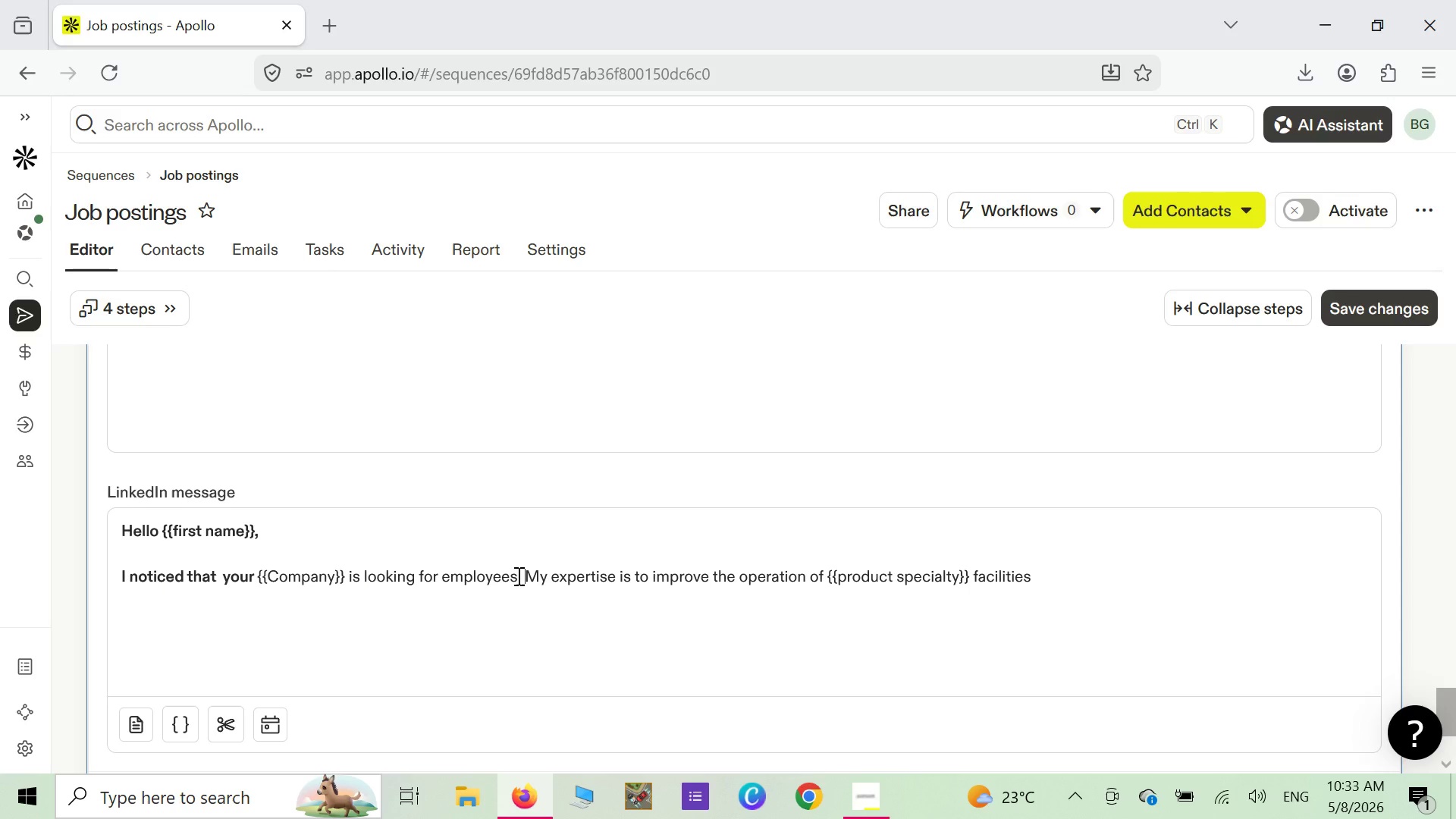 
type(i)
key(Backspace)
type(I work )
 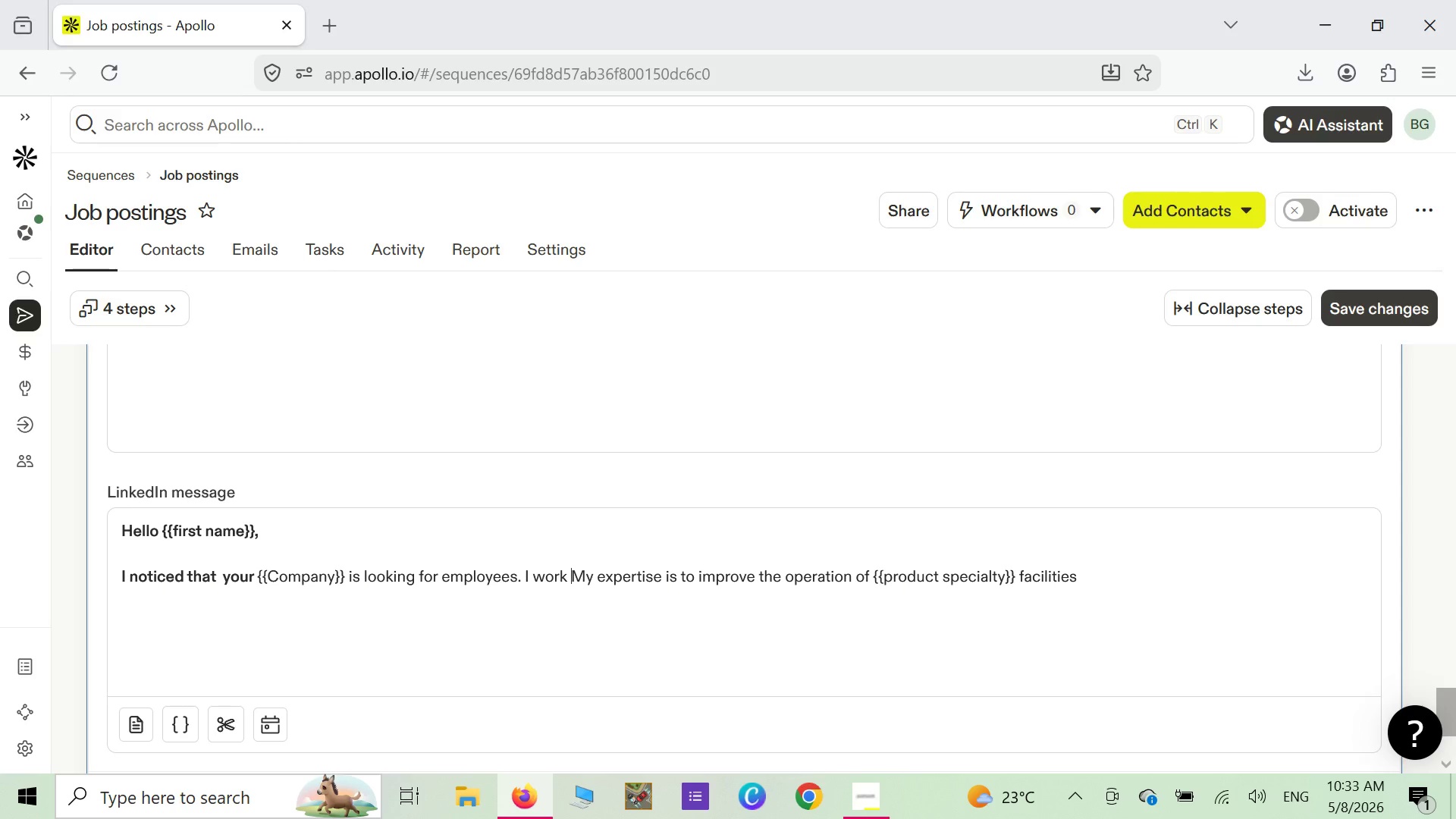 
type(with clinics )
 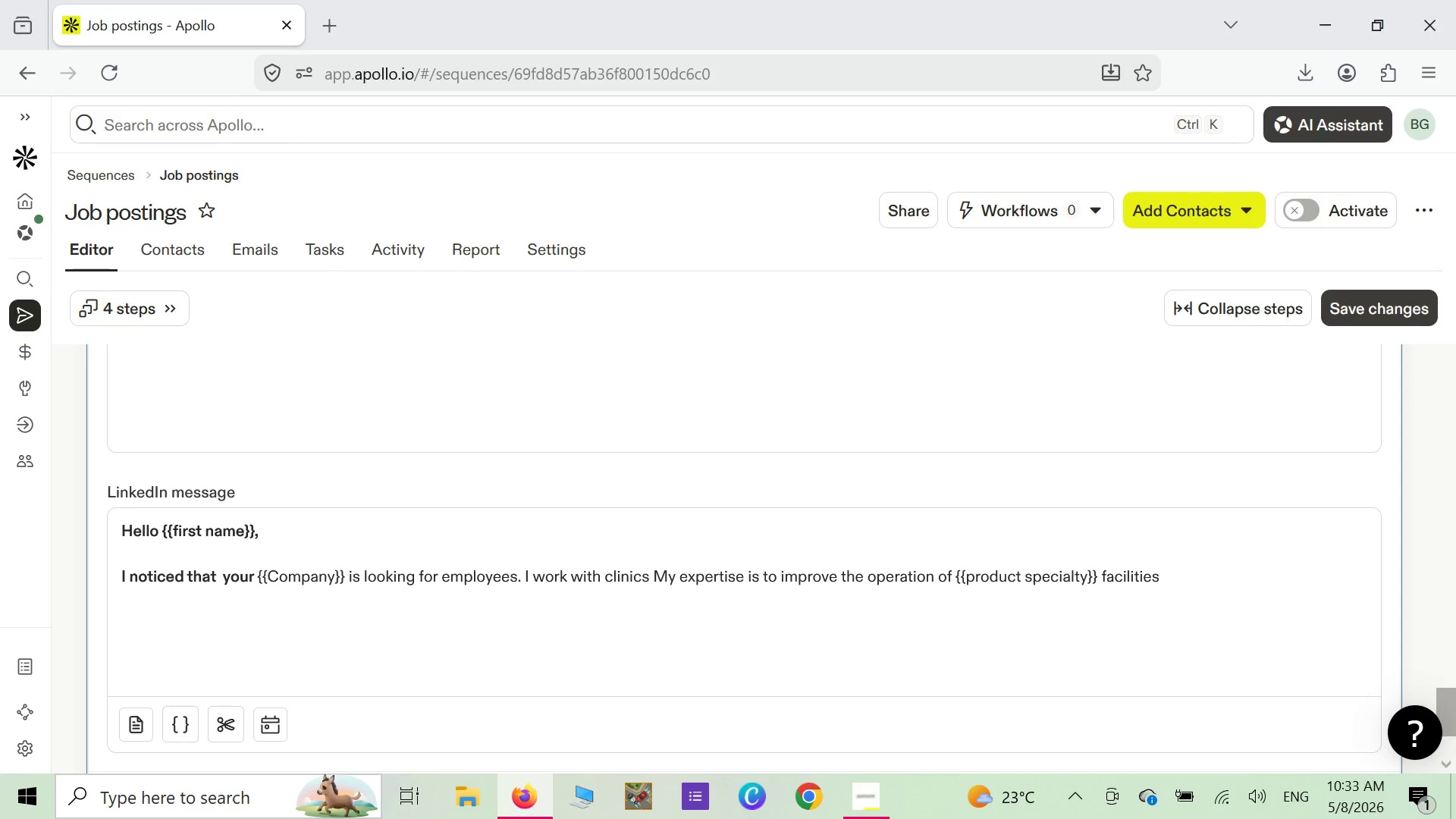 
type(similar to )
 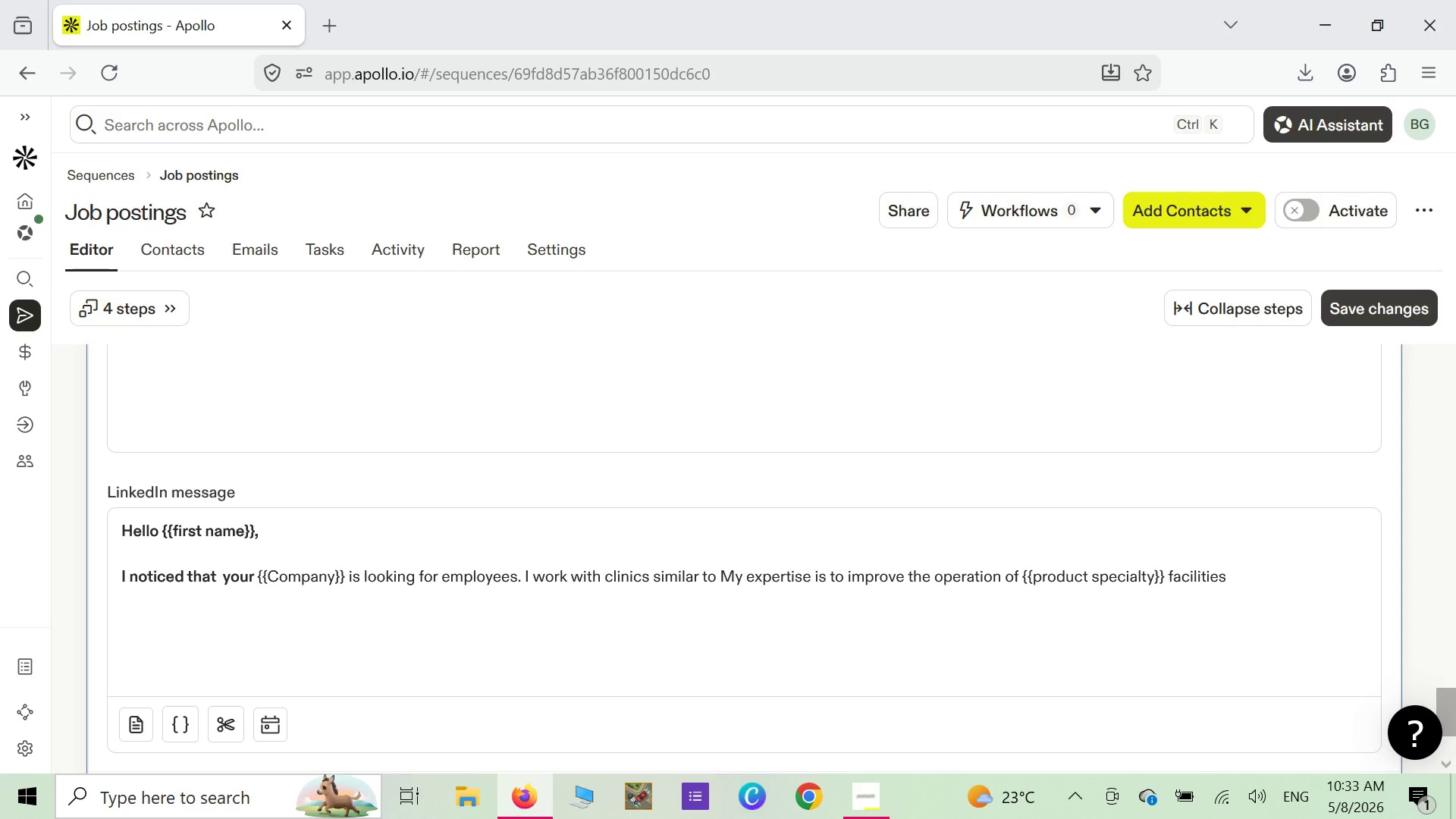 
wait(5.61)
 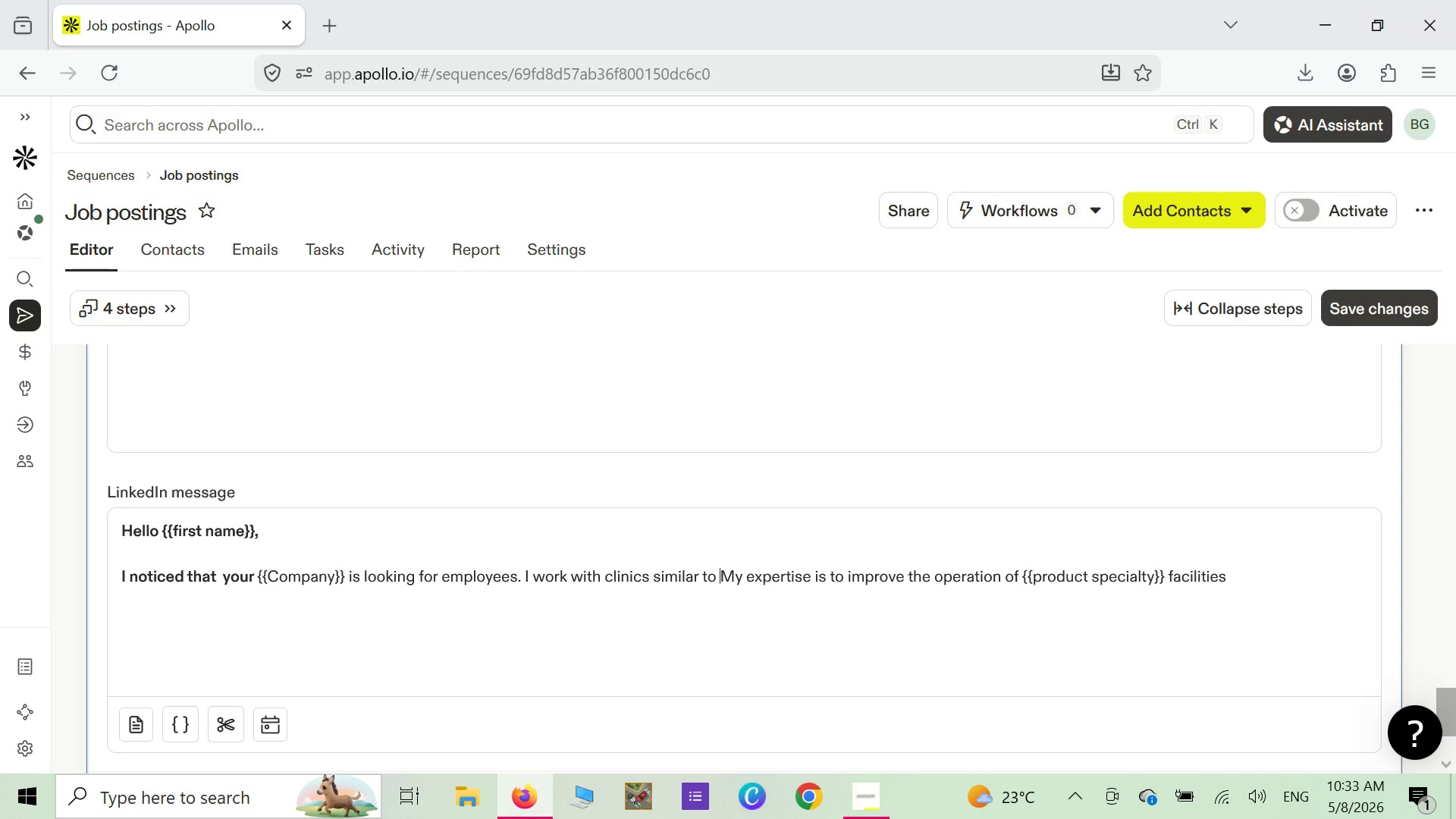 
type(yours make them run )
 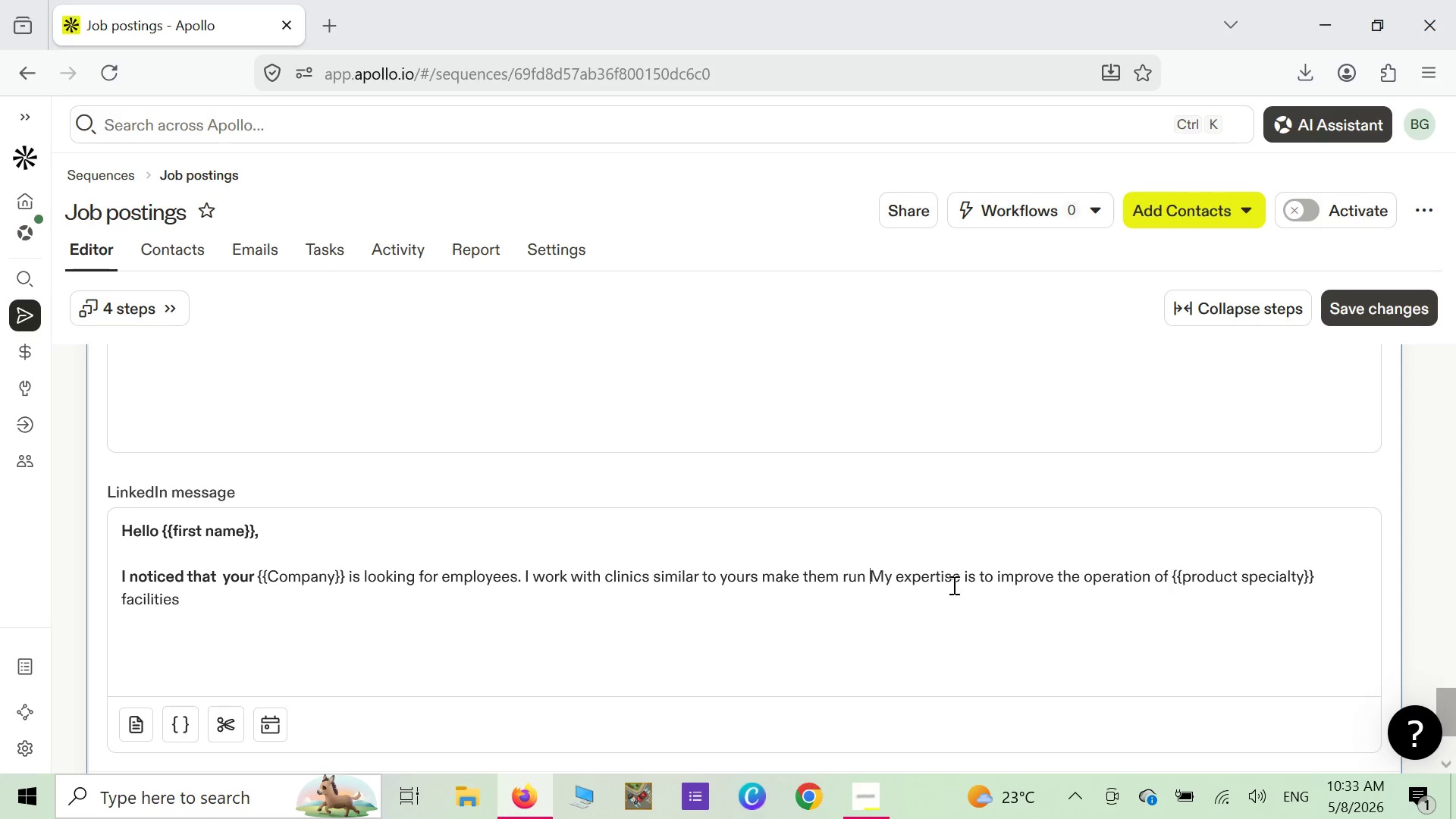 
wait(13.25)
 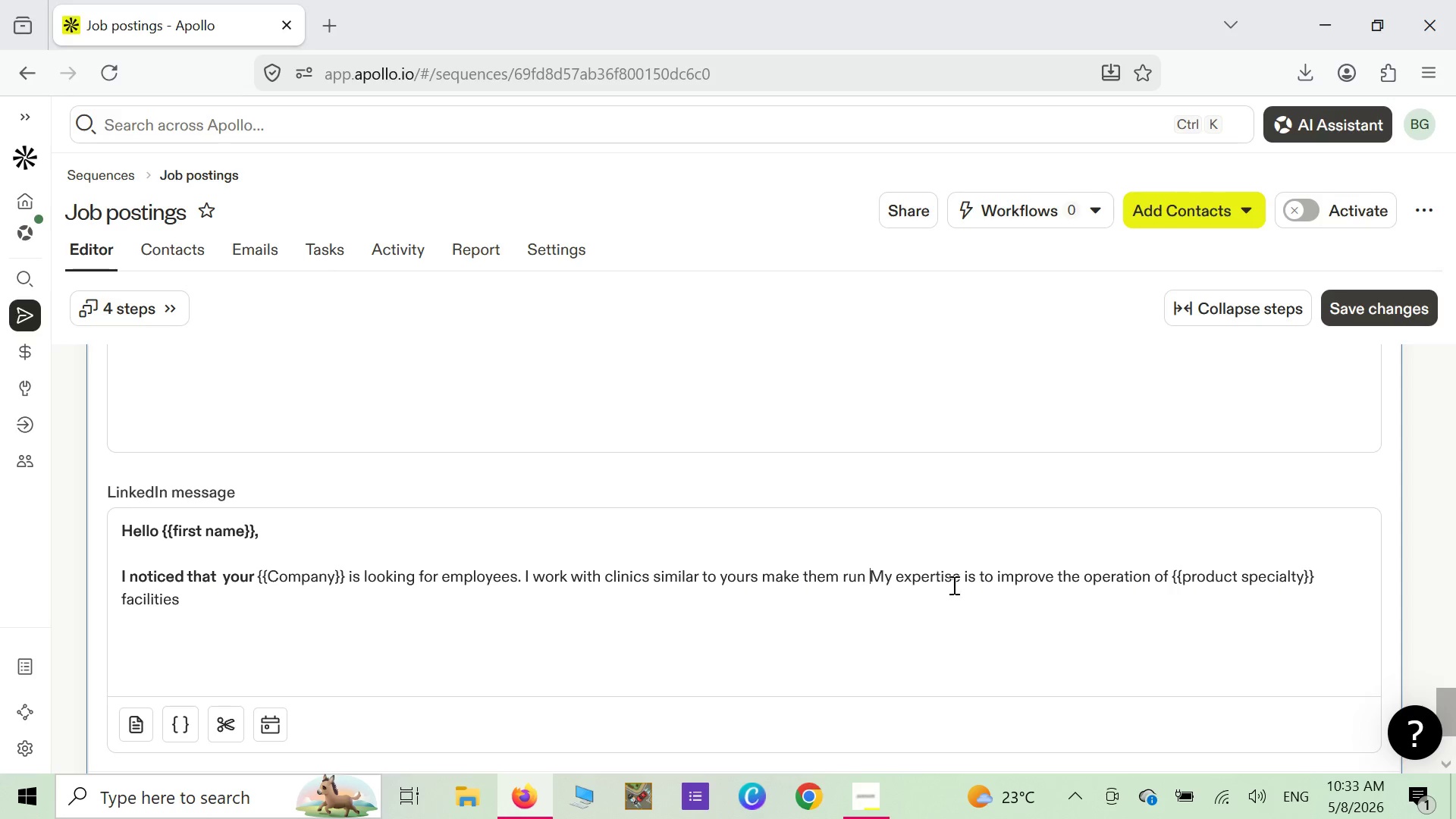 
left_click_drag(start_coordinate=[958, 576], to_coordinate=[873, 579])
 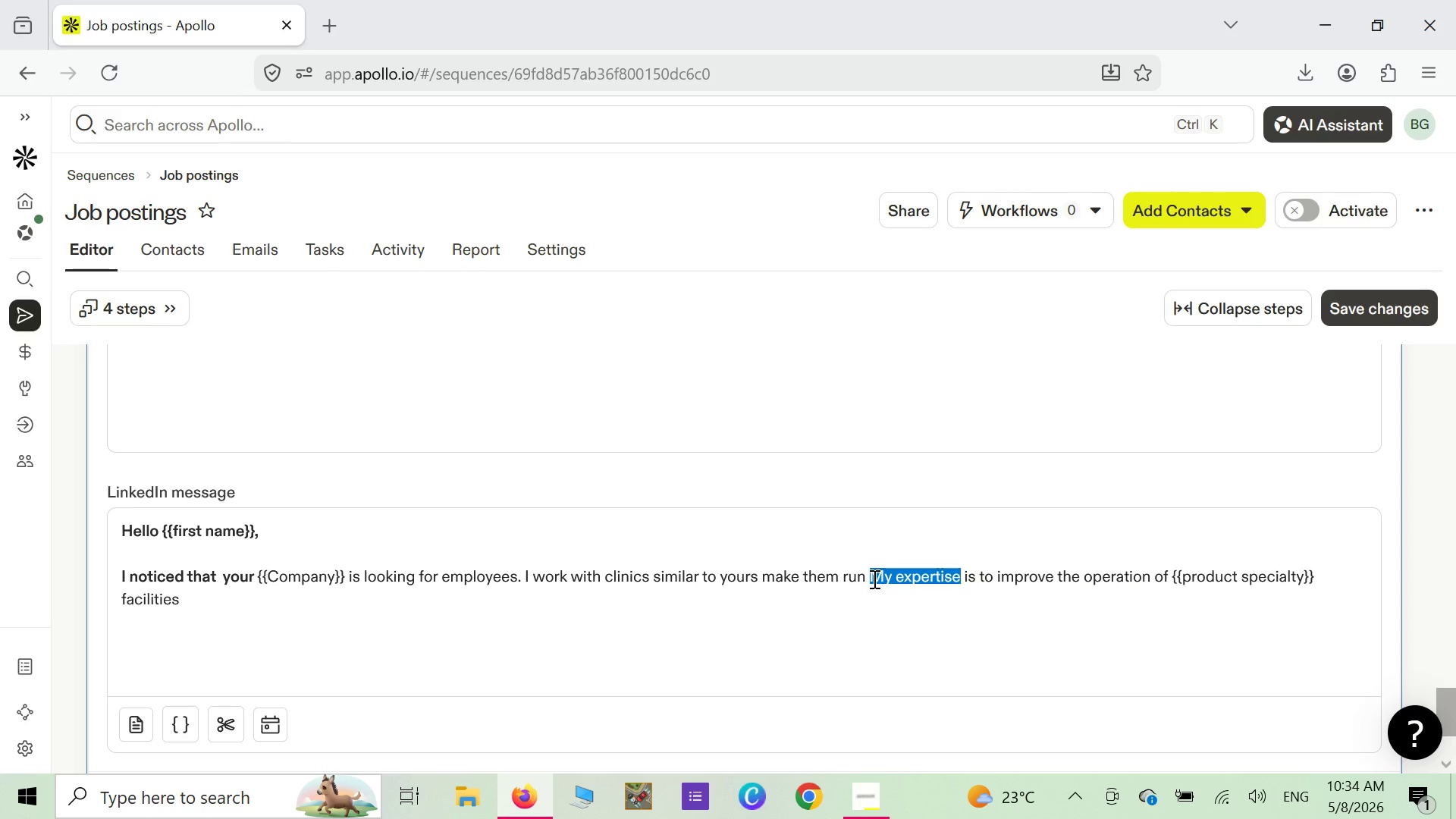 
key(Backspace)
 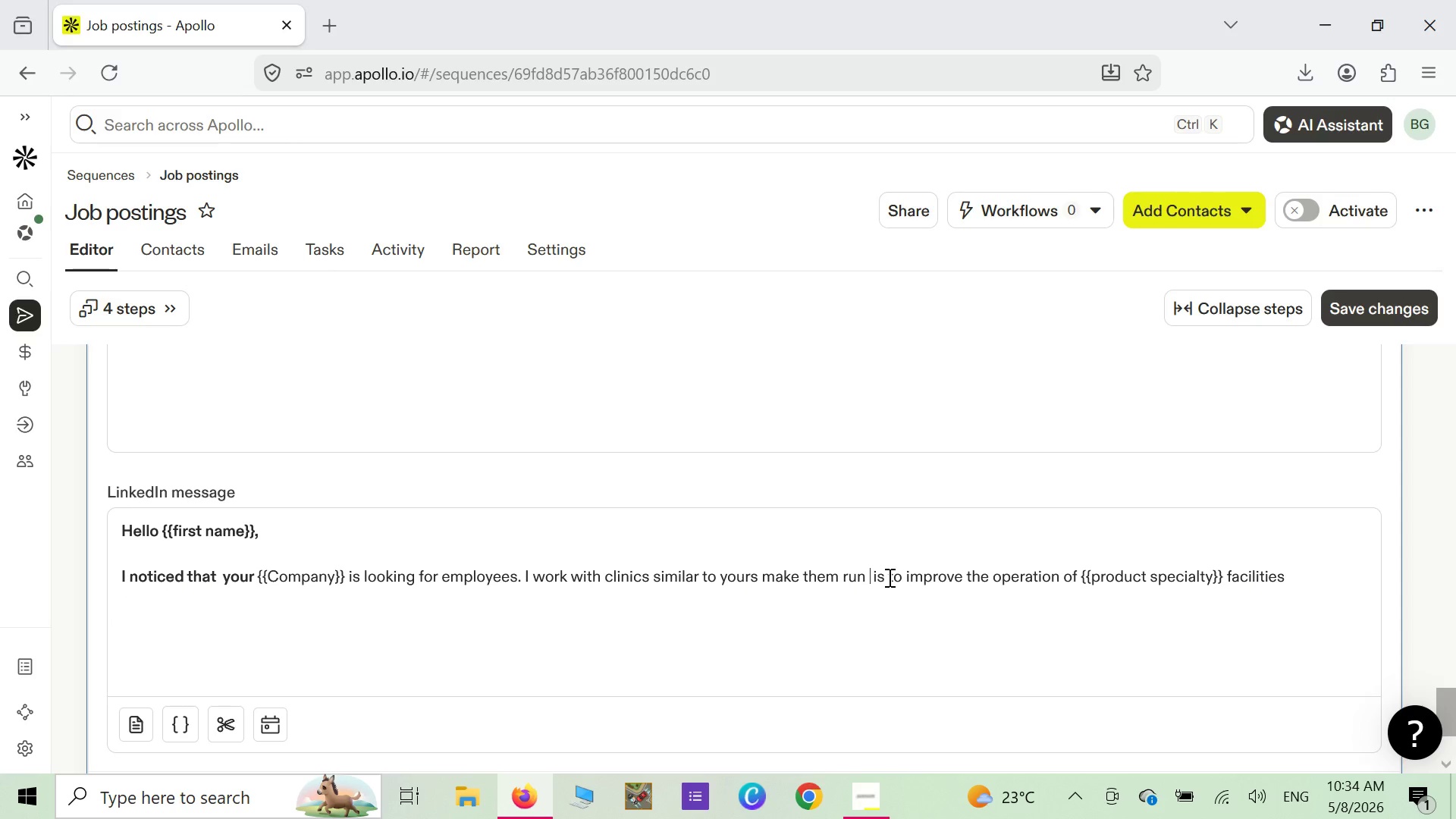 
left_click([888, 579])
 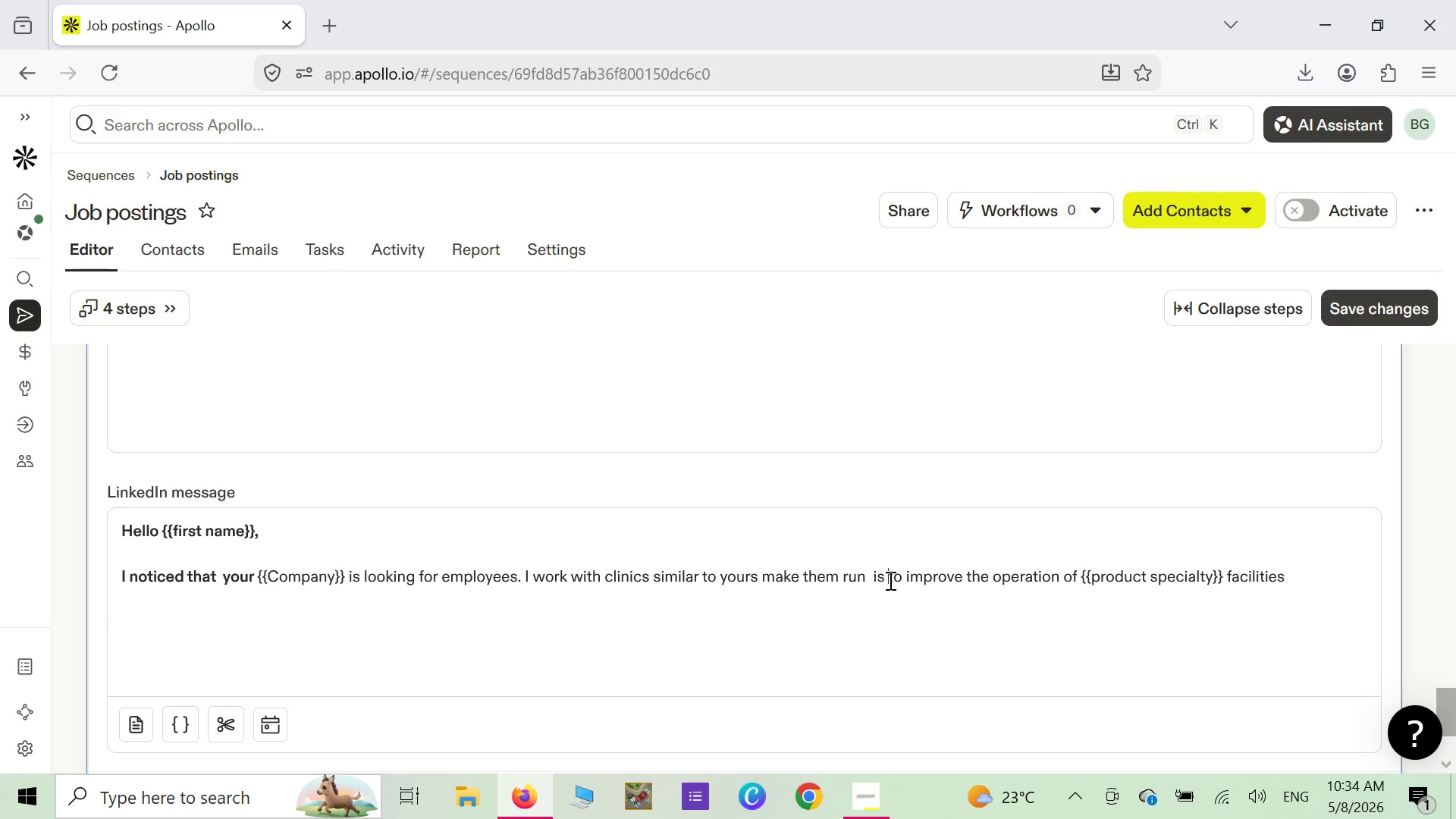 
key(Backspace)
 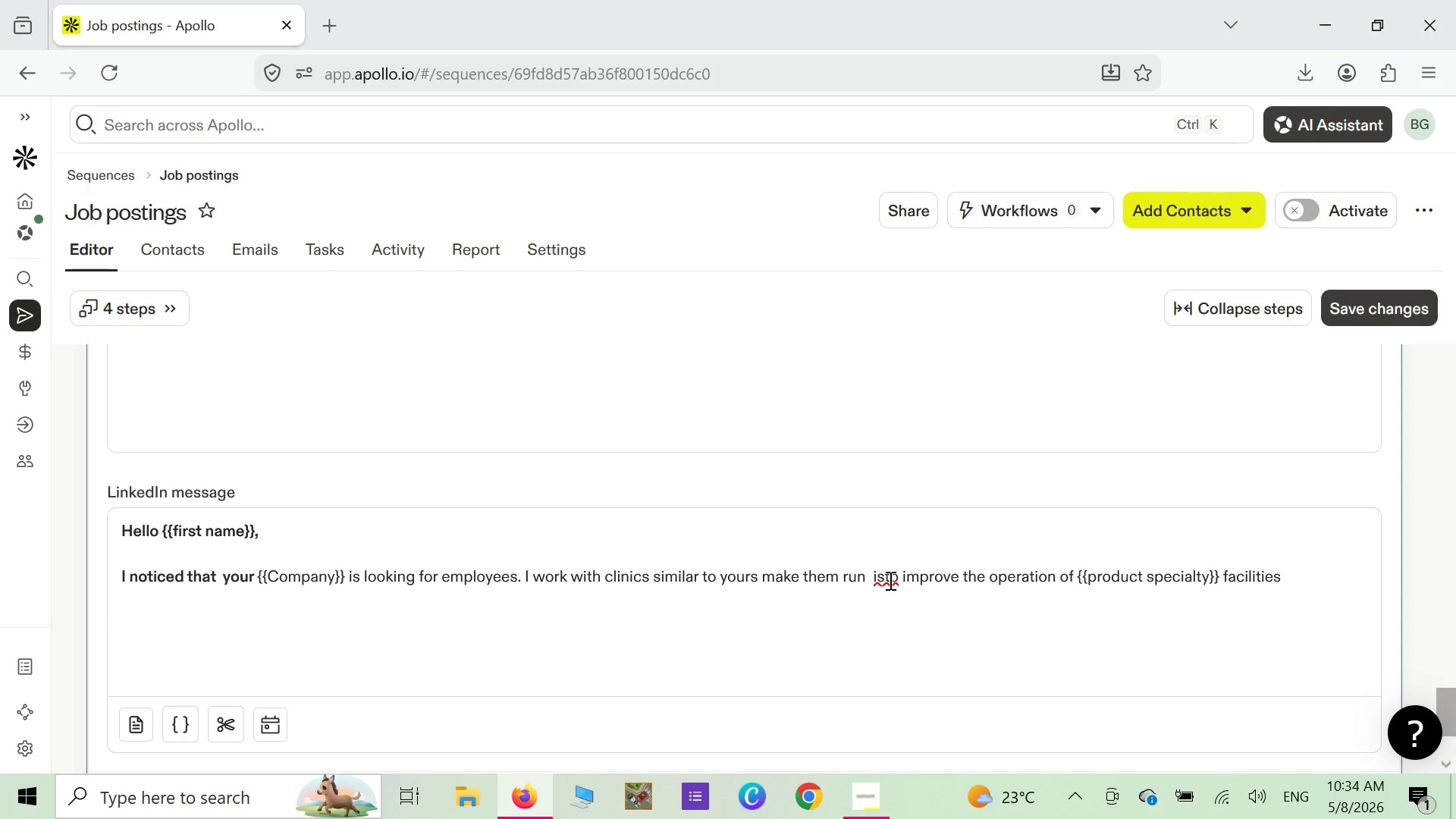 
key(Backspace)
 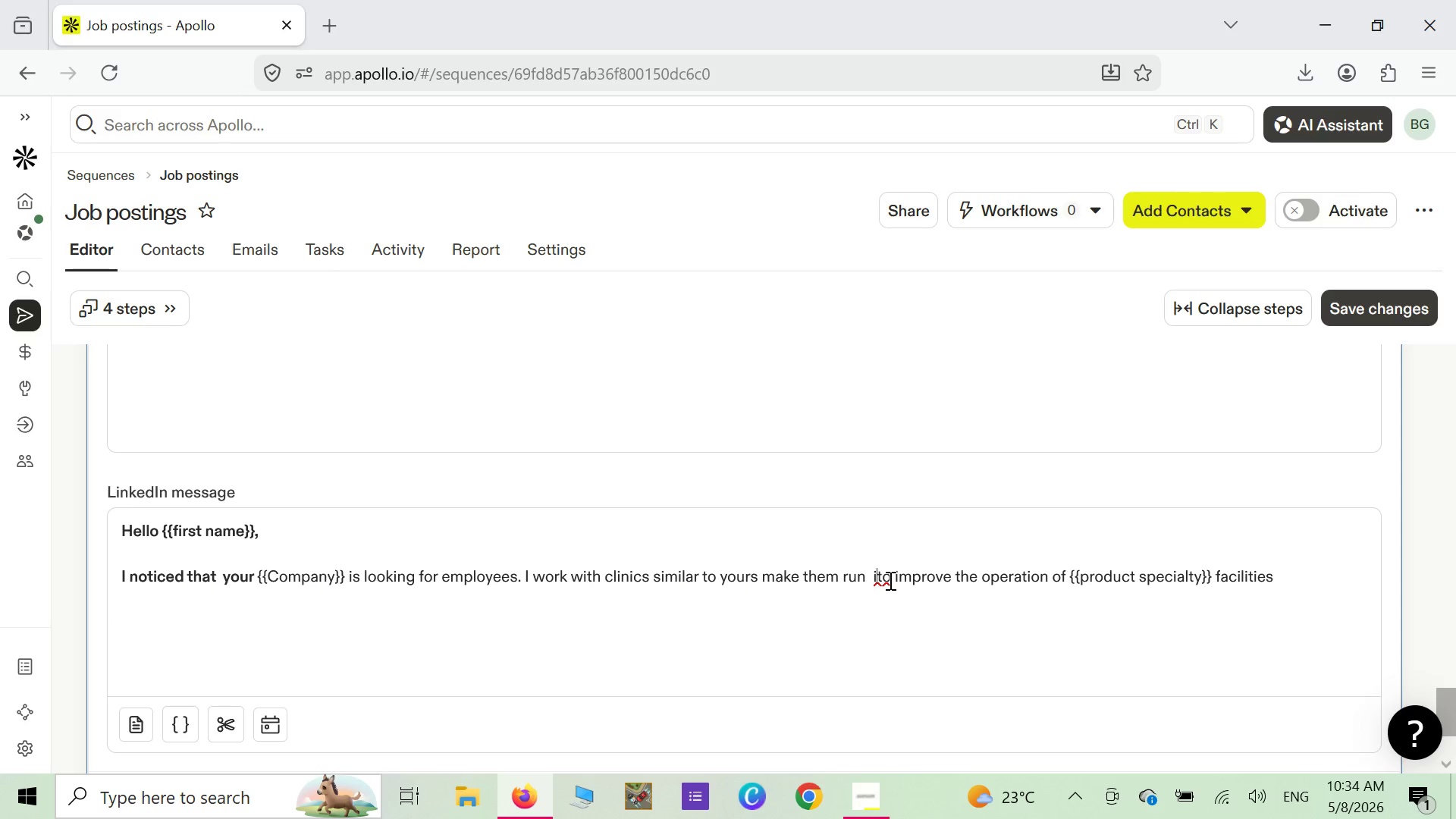 
key(Backspace)
 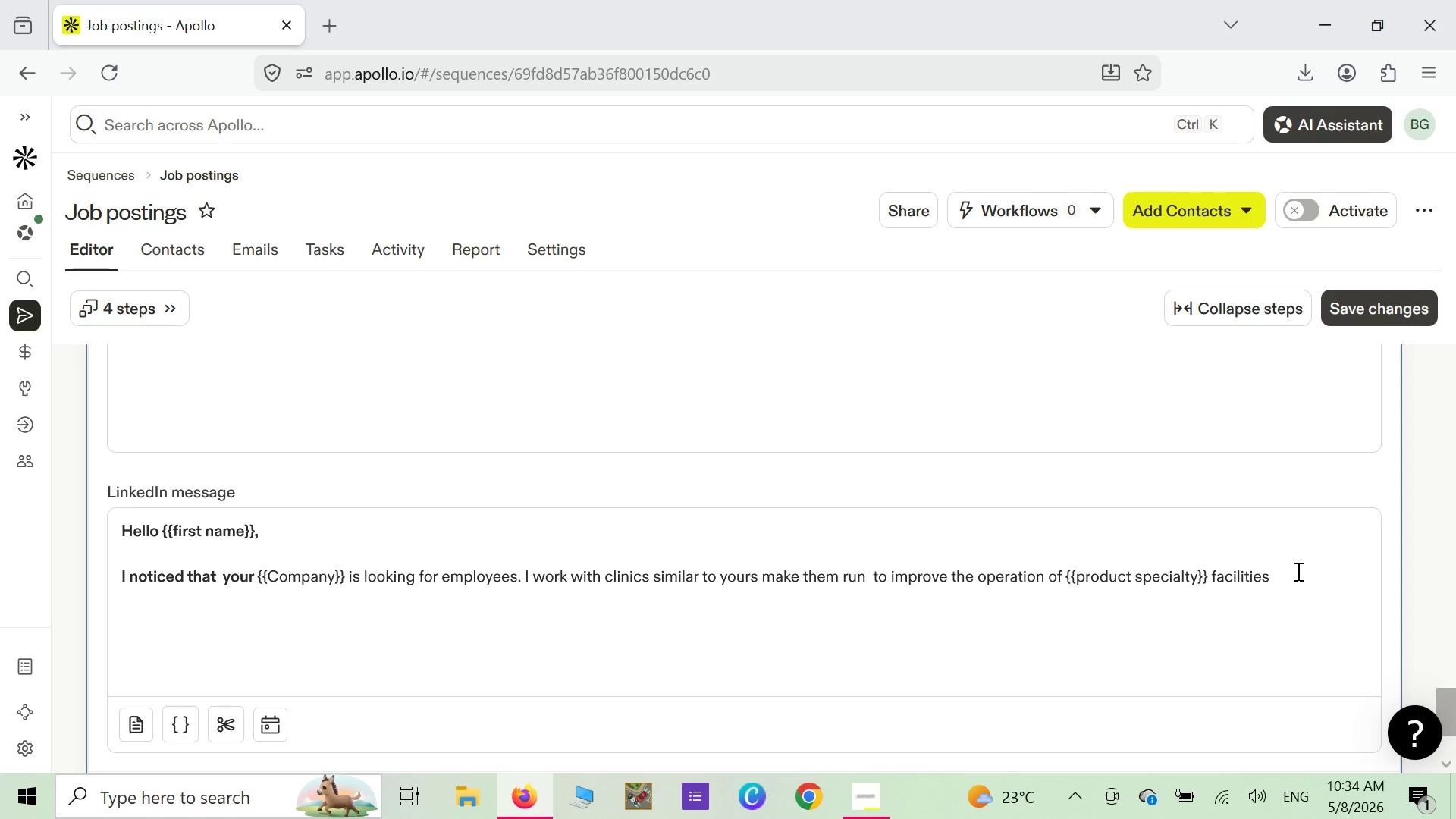 
wait(6.48)
 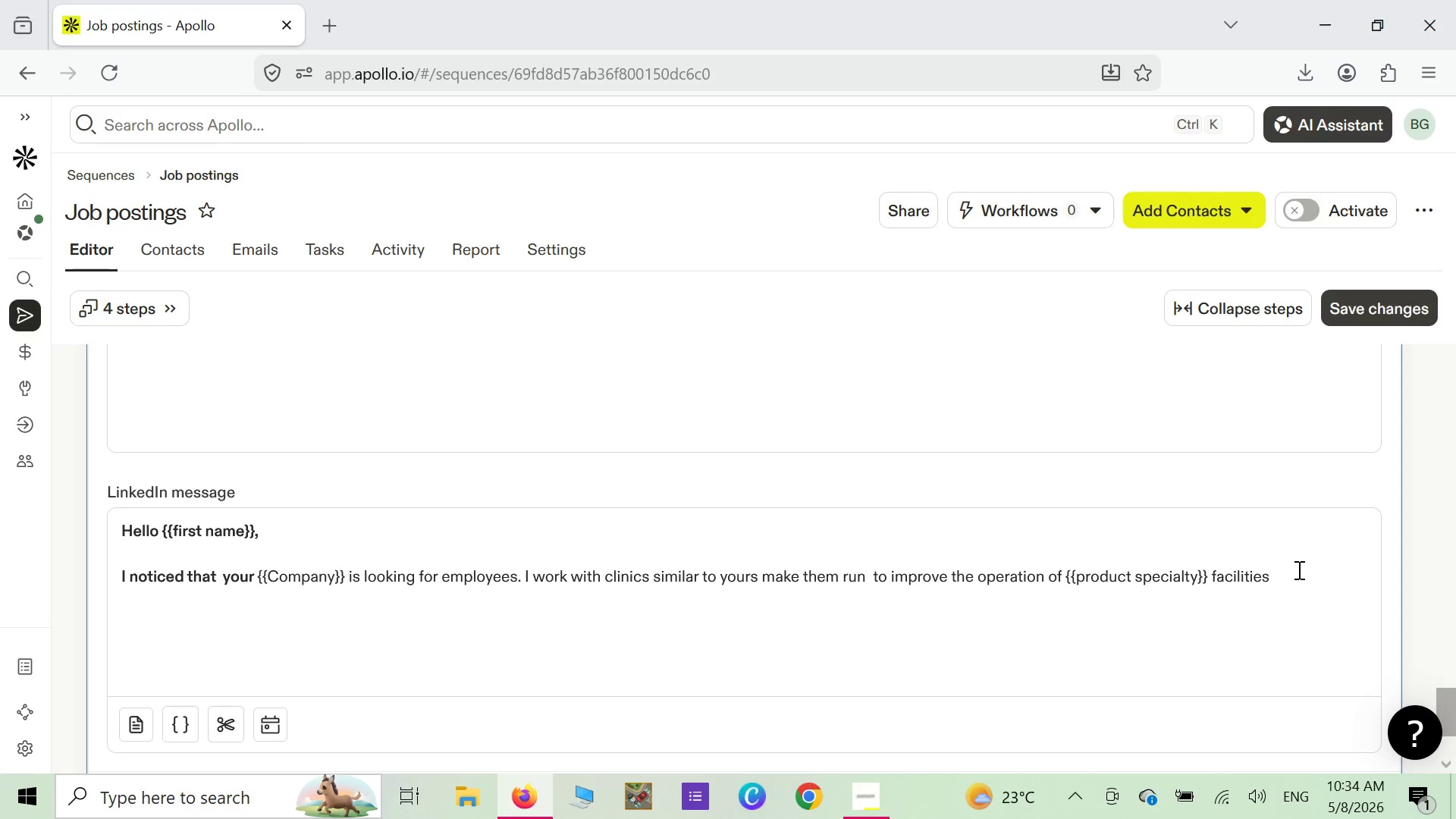 
left_click([1279, 578])
 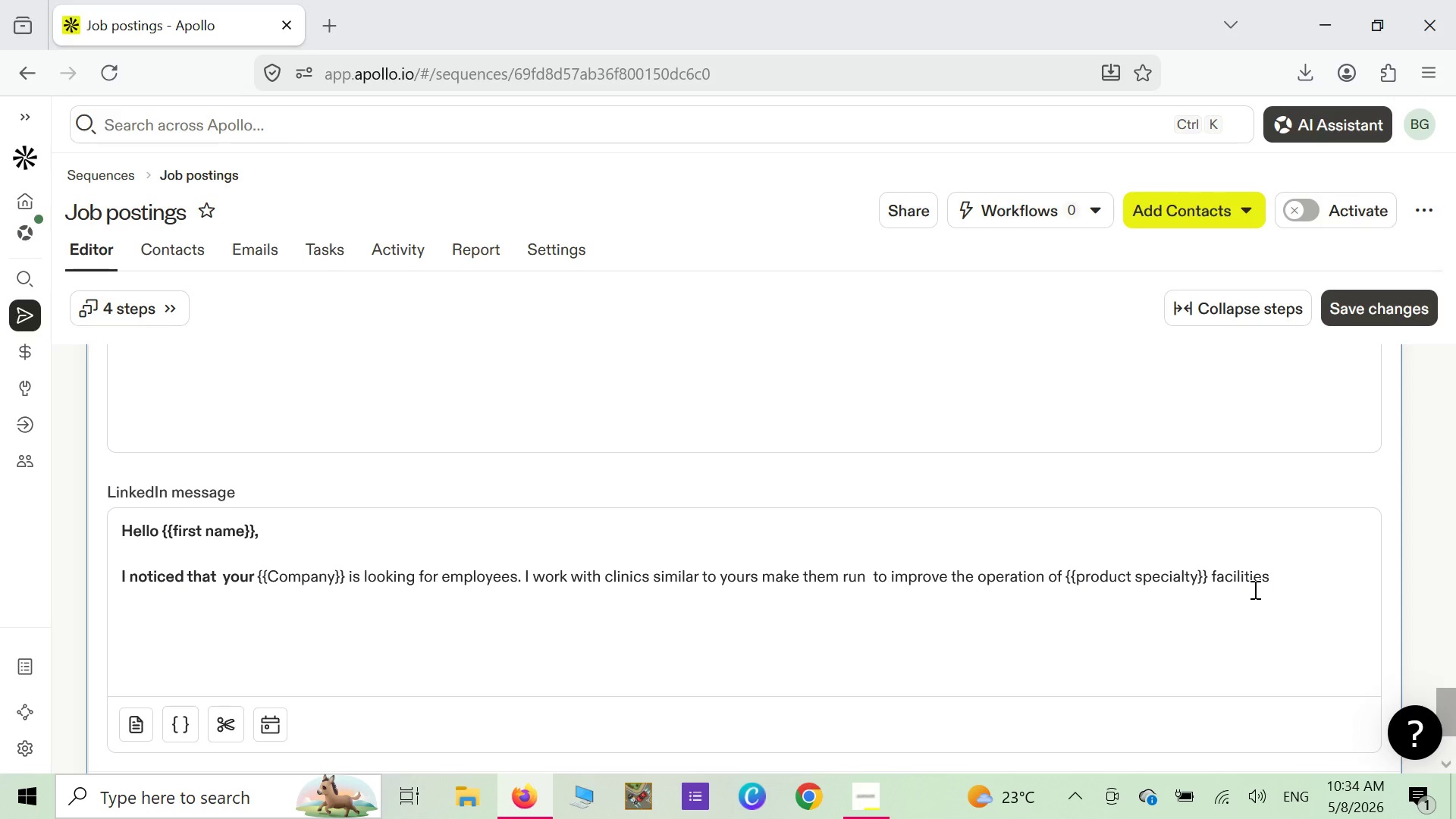 
wait(9.92)
 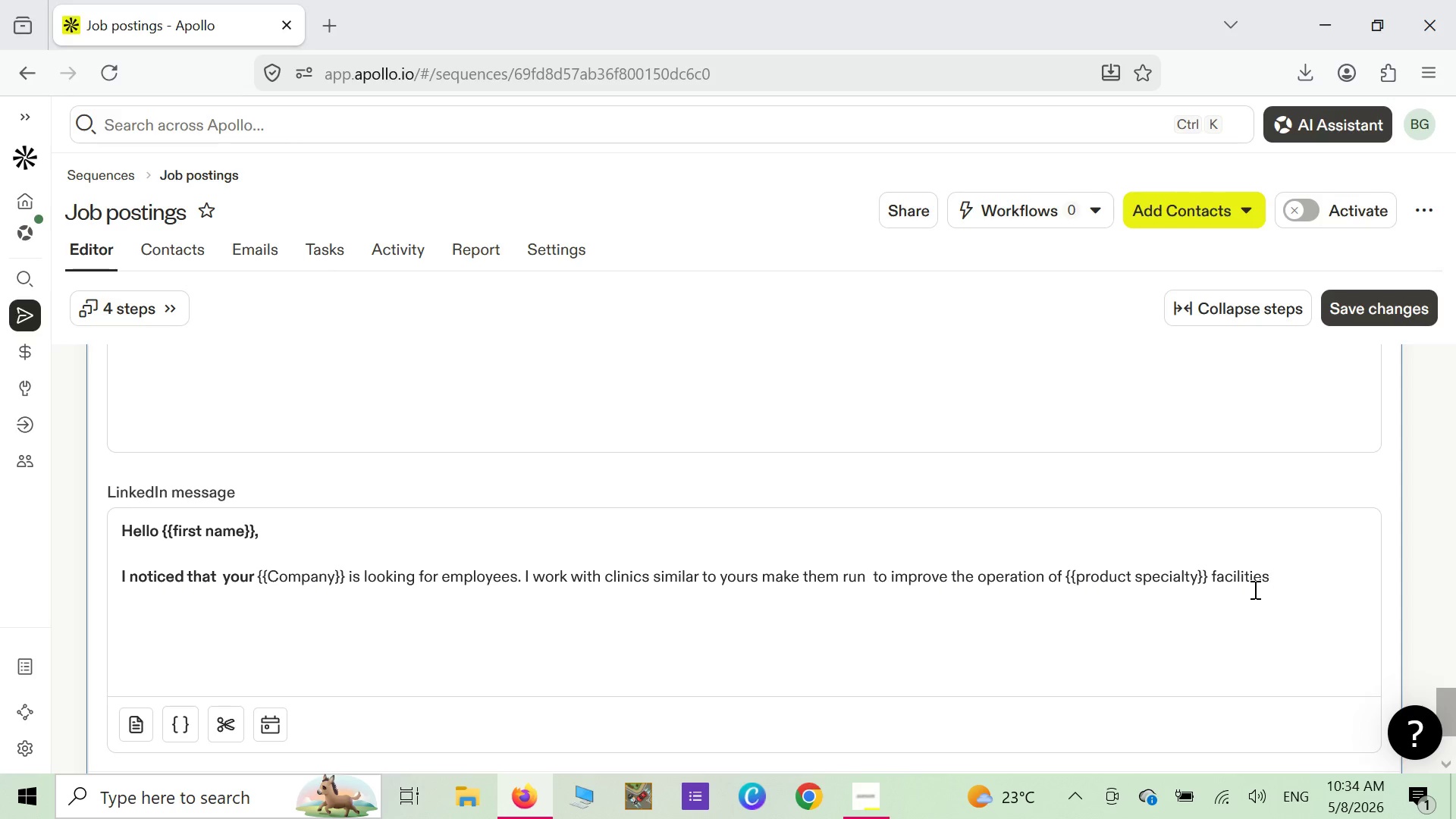 
key(Backspace)
 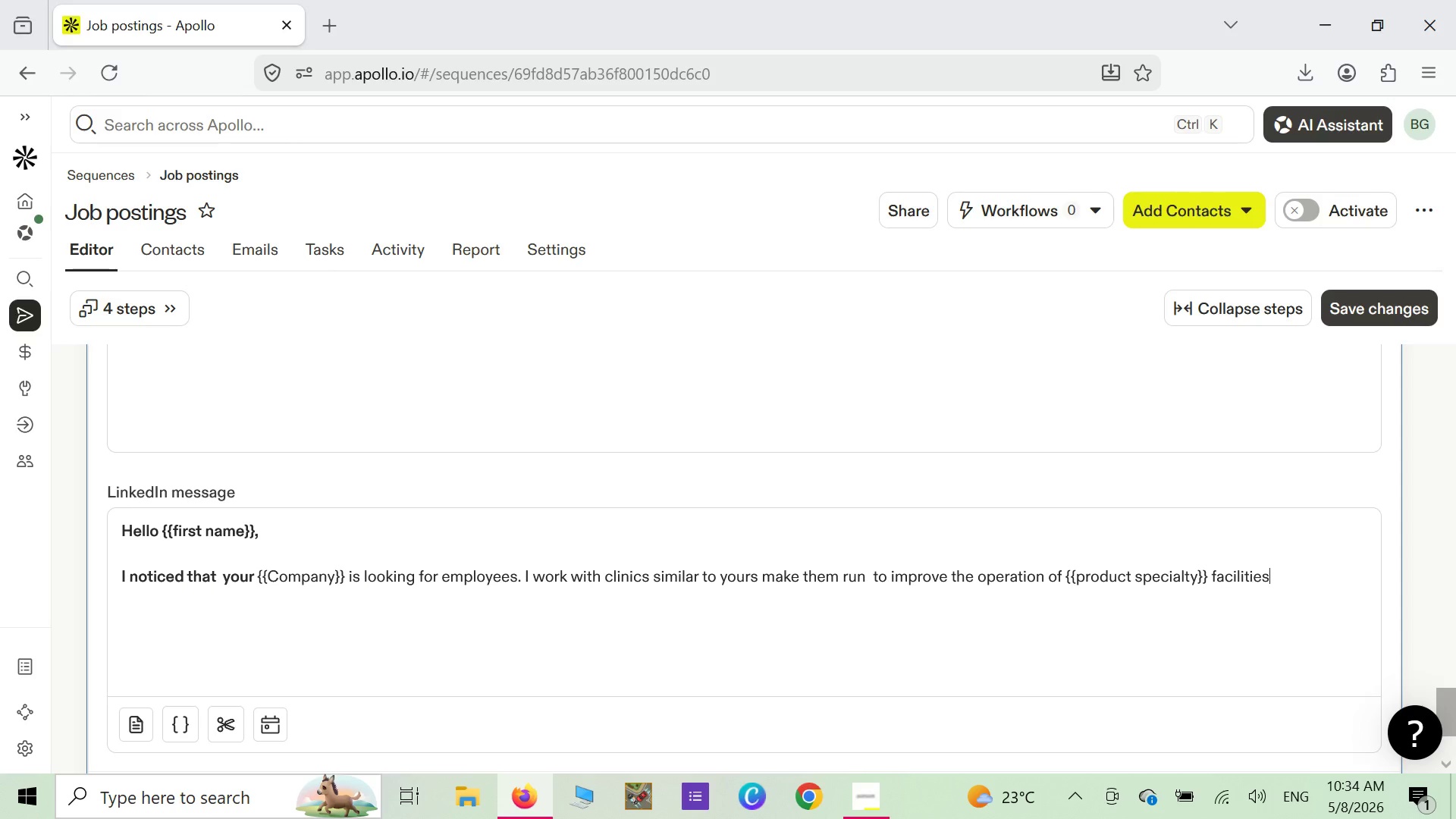 
key(Period)
 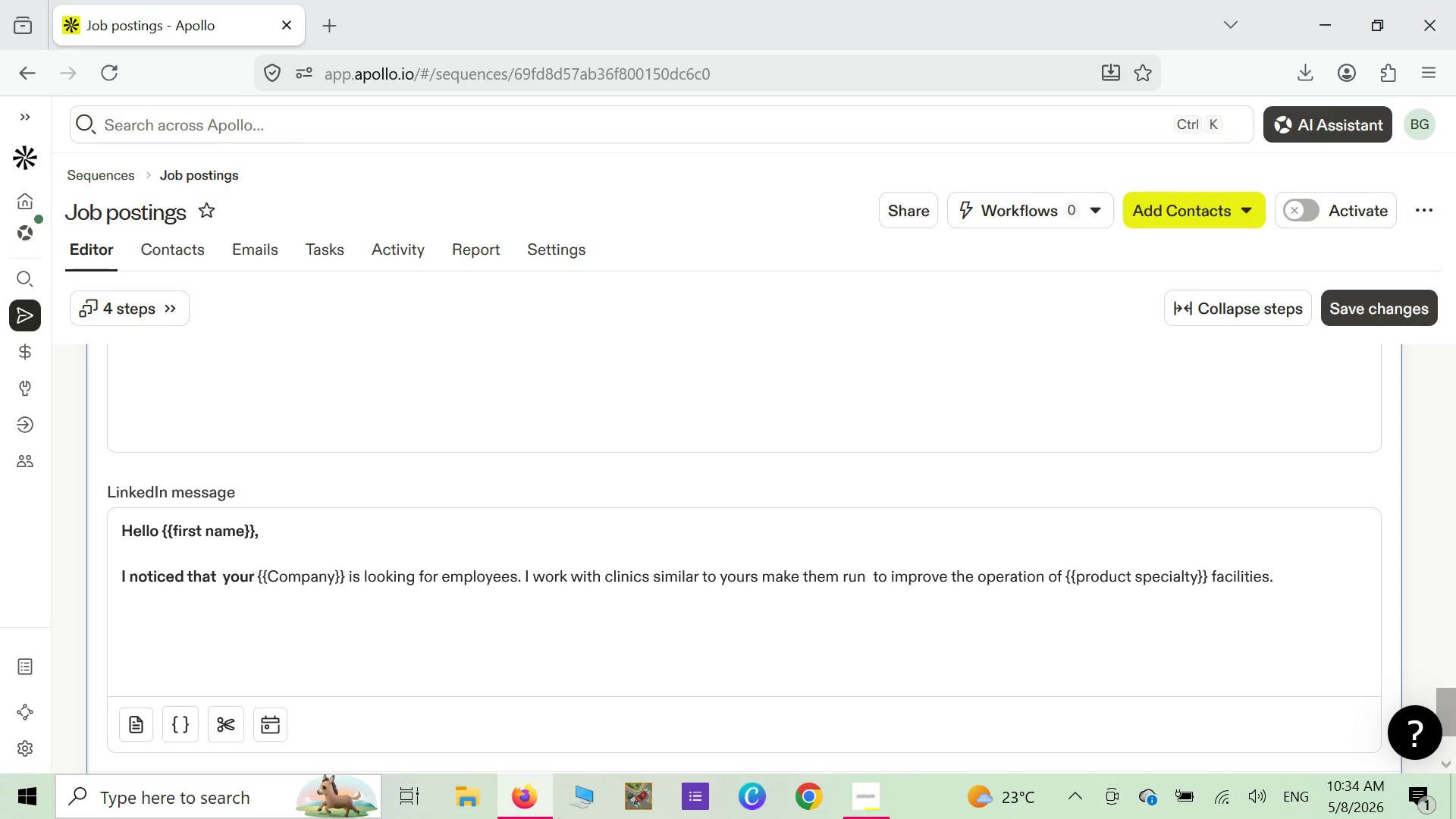 
key(Enter)
 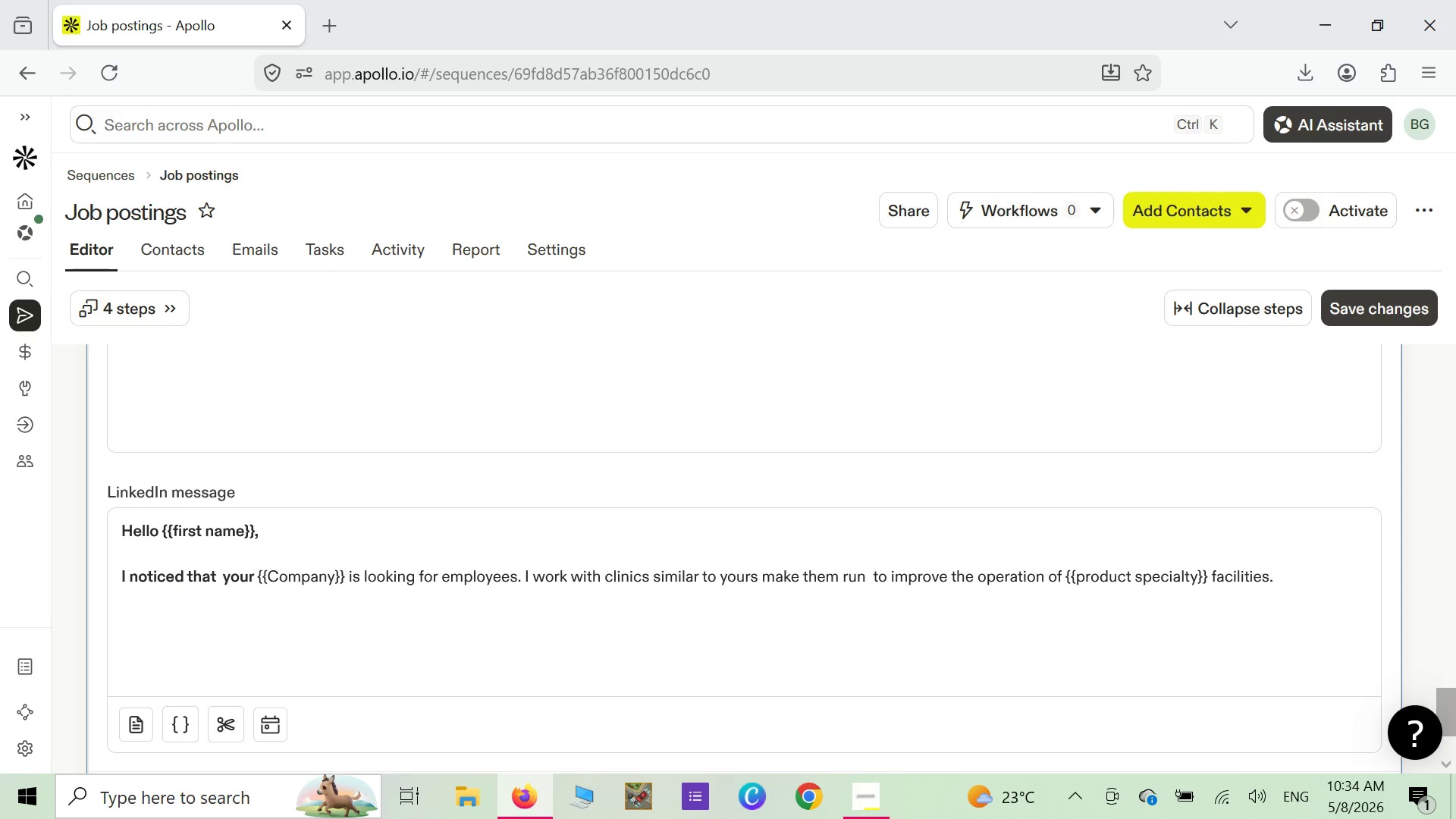 
key(Enter)
 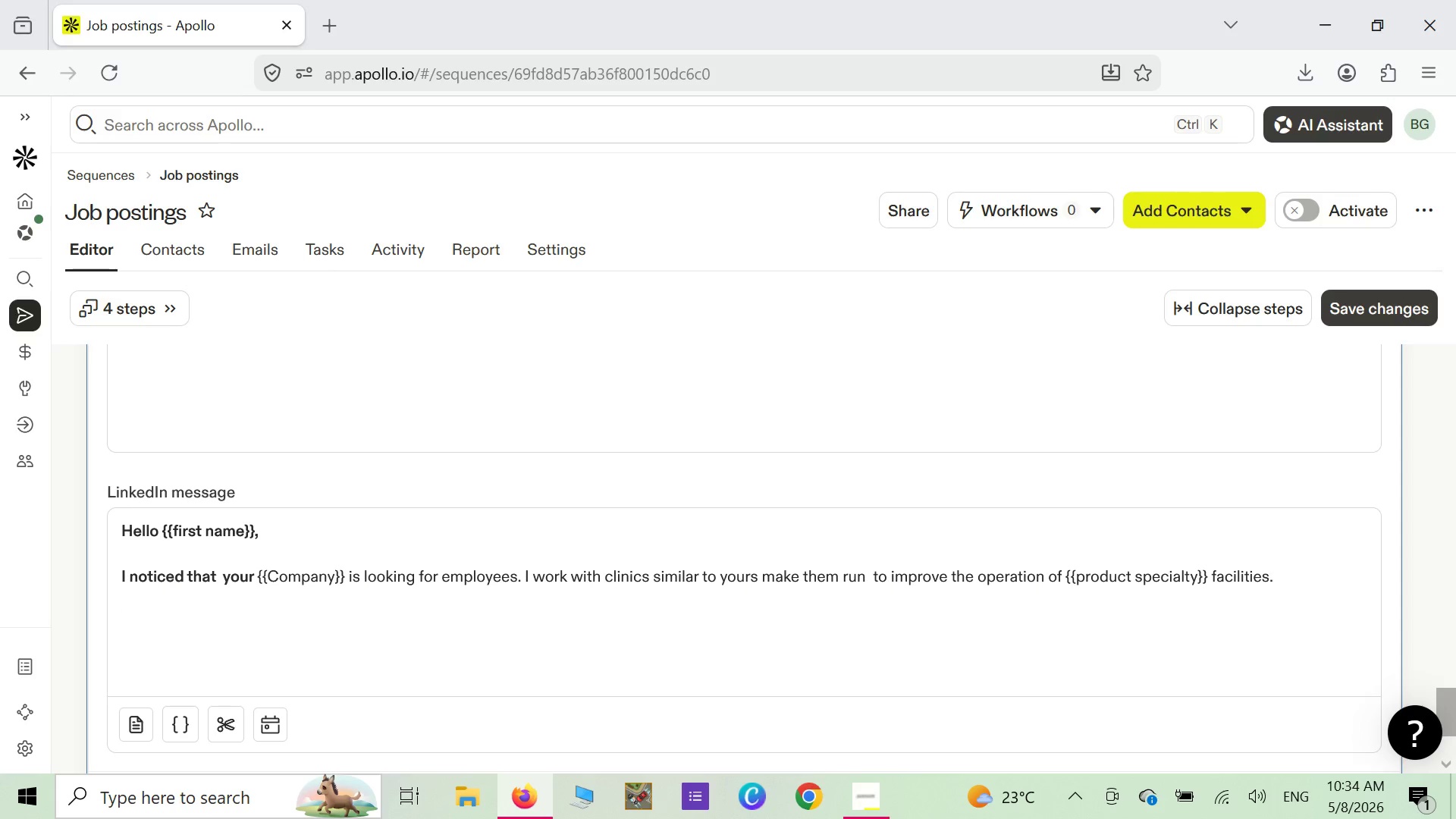 
type(would you like )